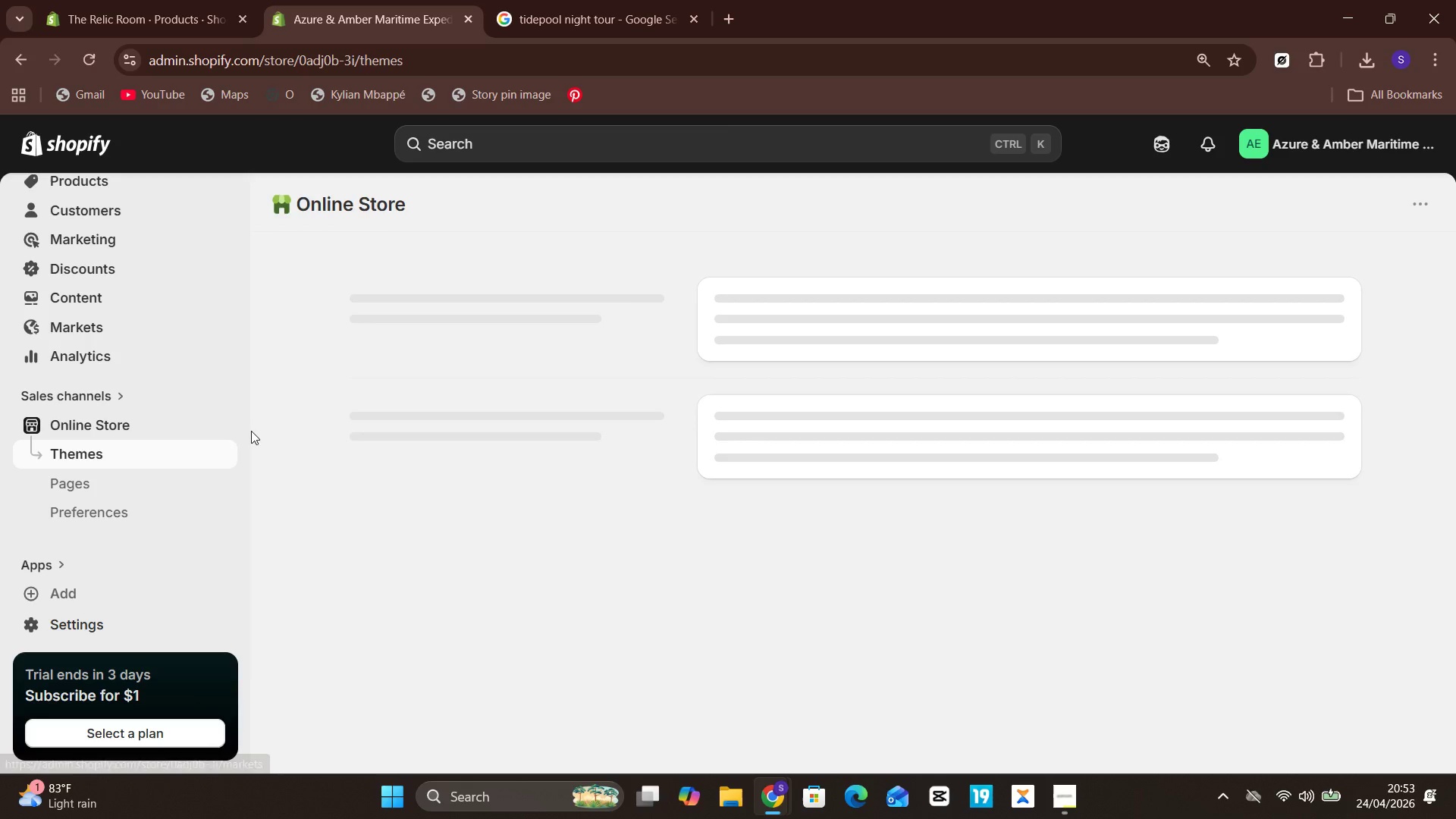 
left_click([708, 142])
 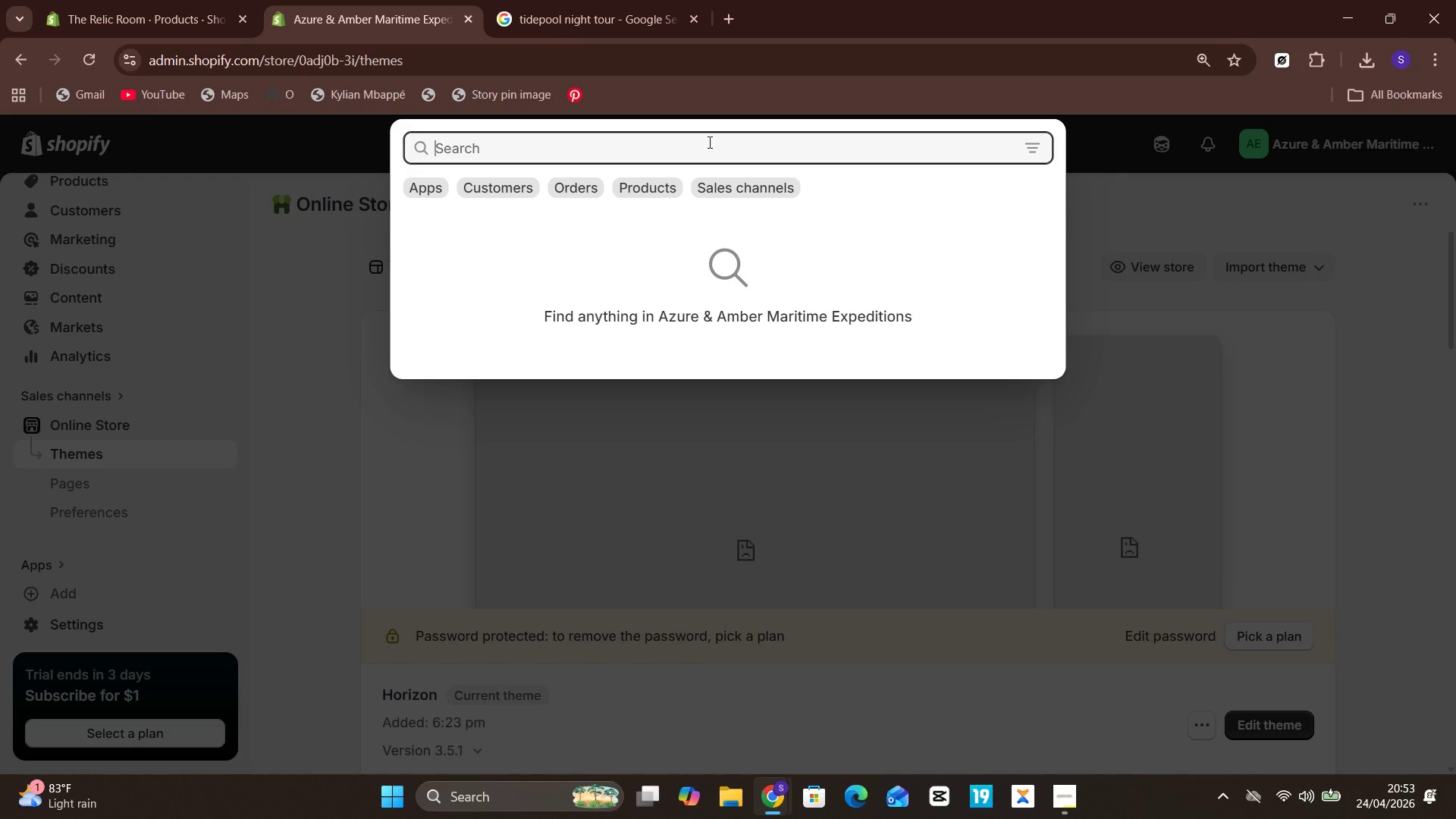 
type(menus)
 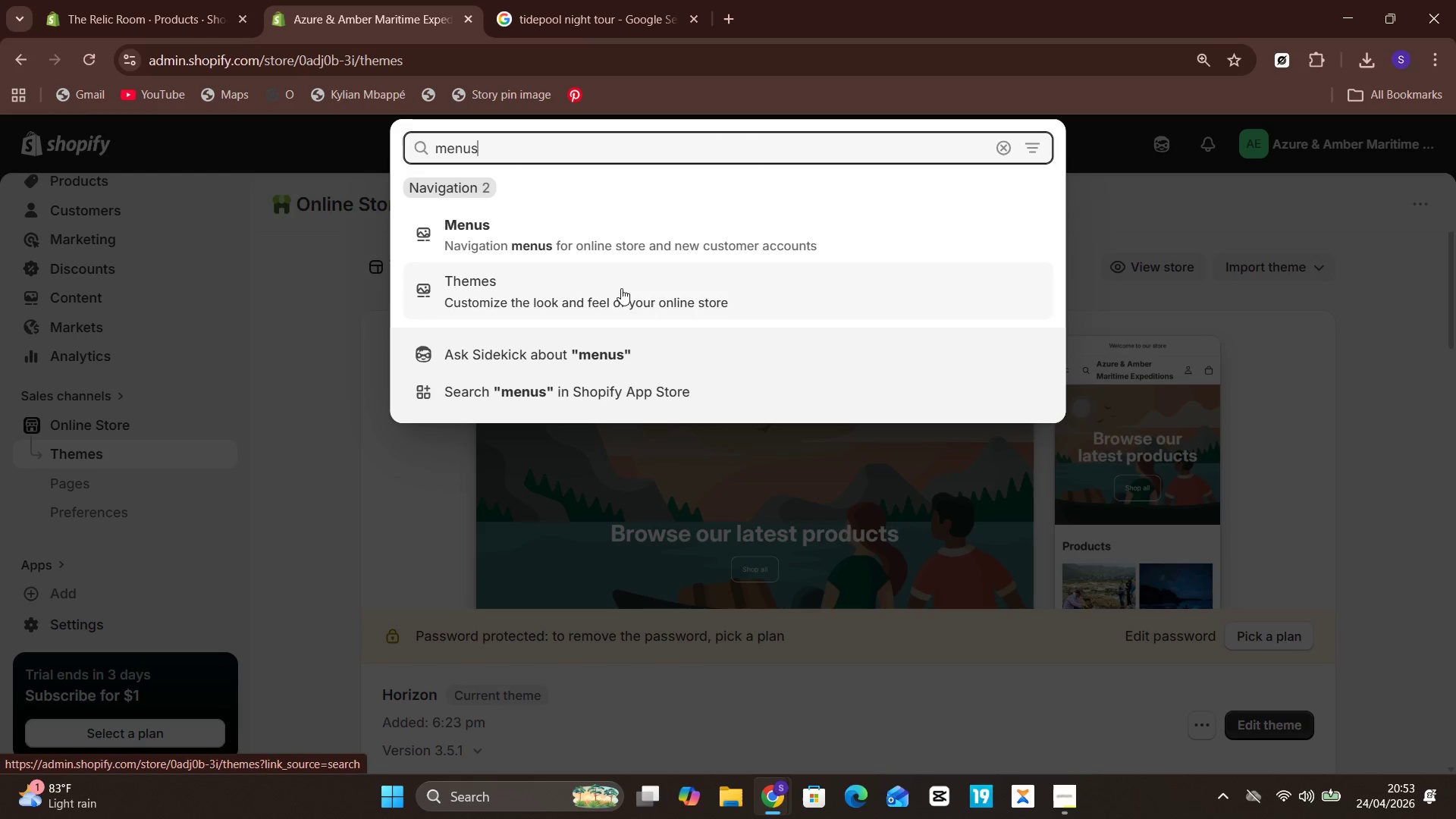 
left_click([552, 252])
 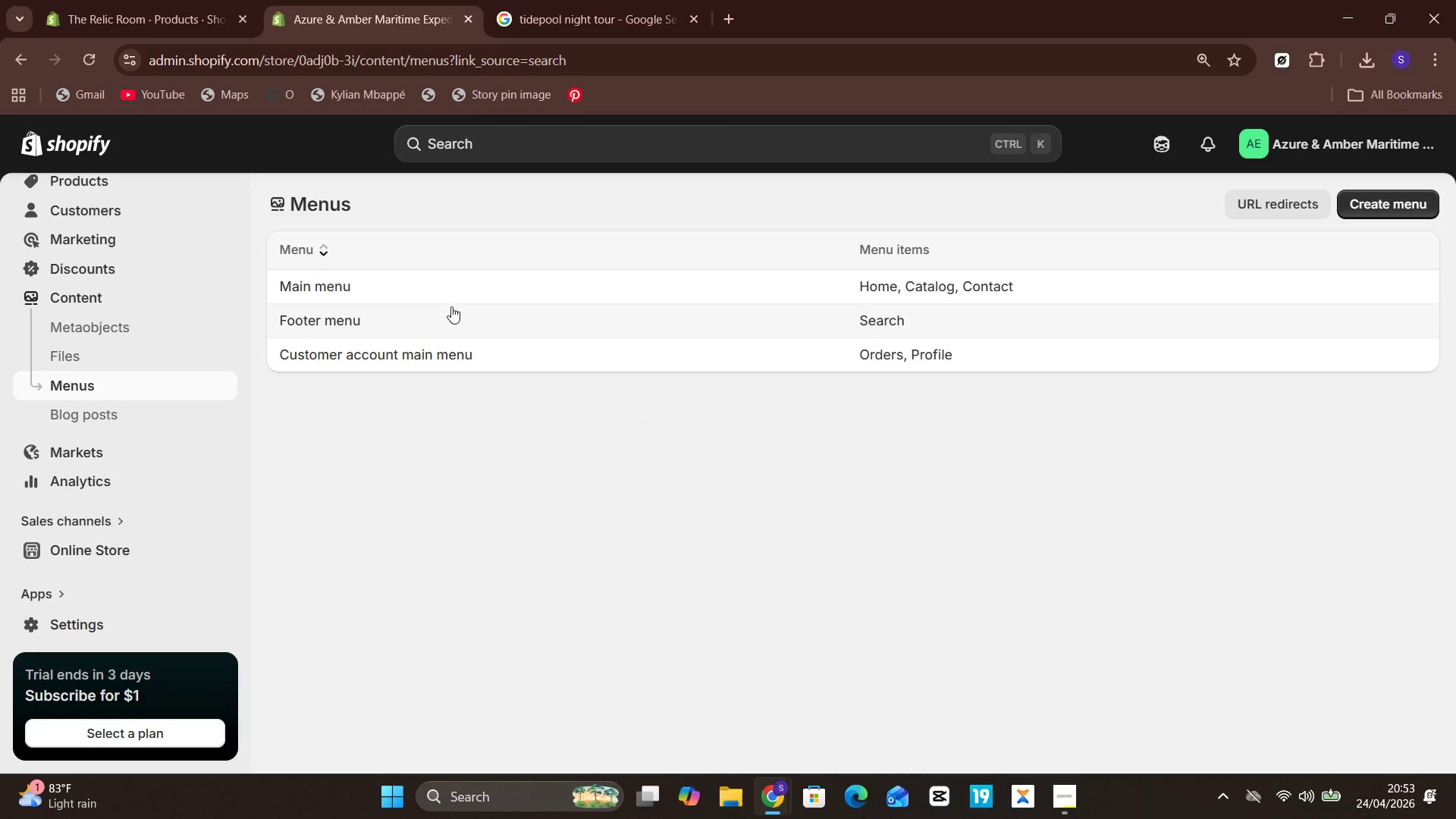 
left_click([469, 278])
 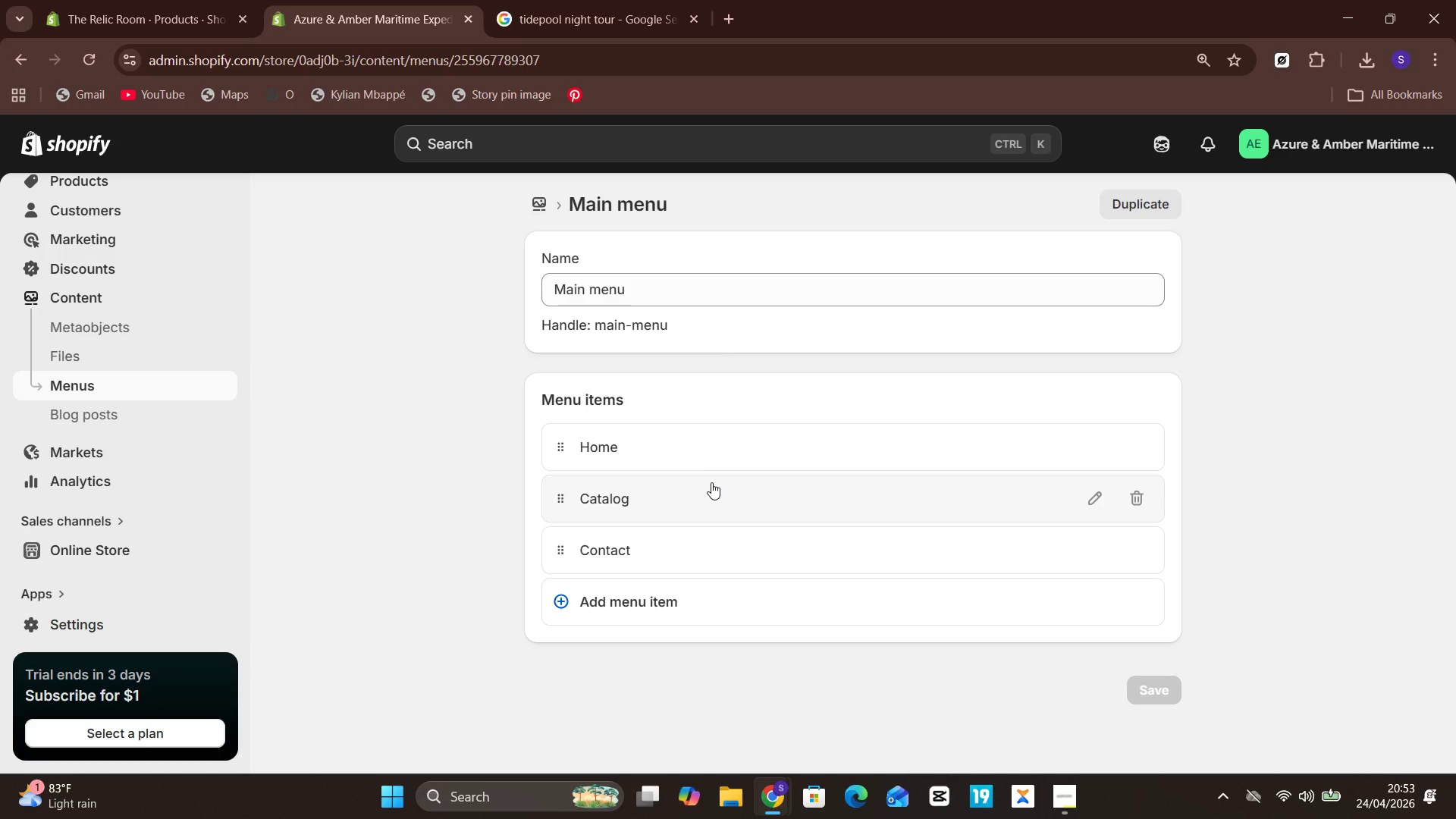 
wait(5.11)
 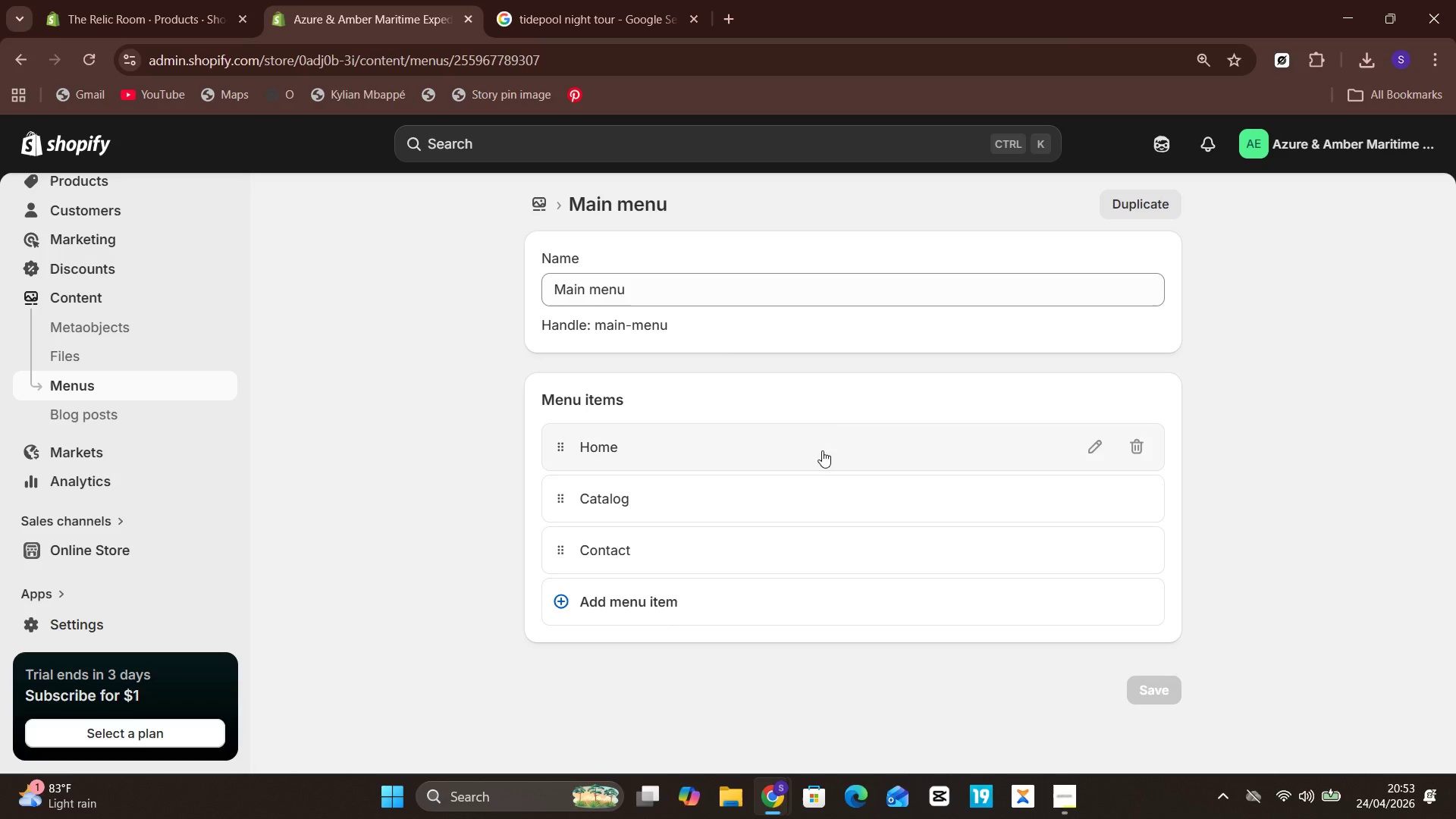 
left_click([1096, 504])
 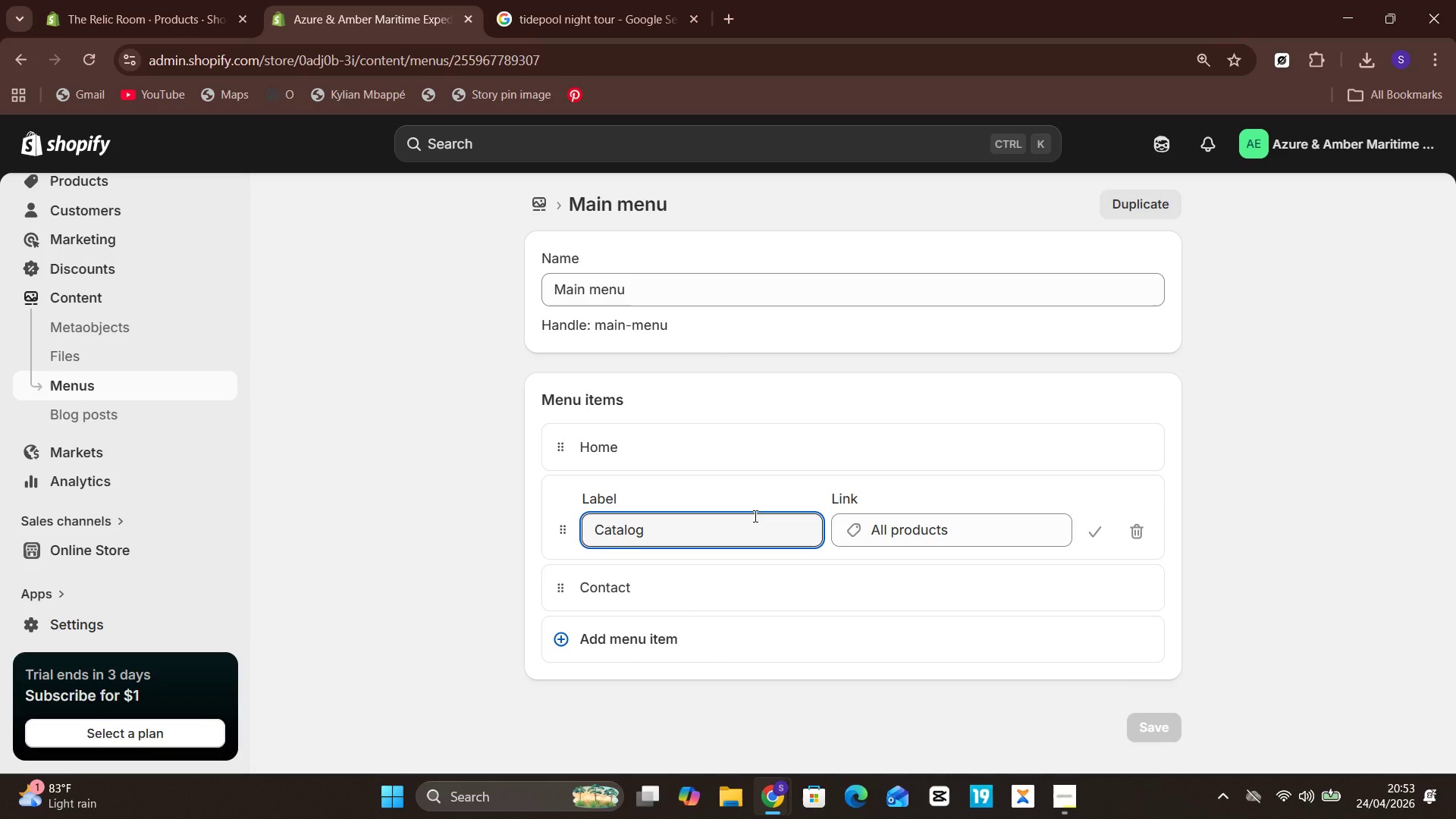 
key(Backspace)
key(Backspace)
key(Backspace)
key(Backspace)
key(Backspace)
key(Backspace)
key(Backspace)
type(Expeditions)
 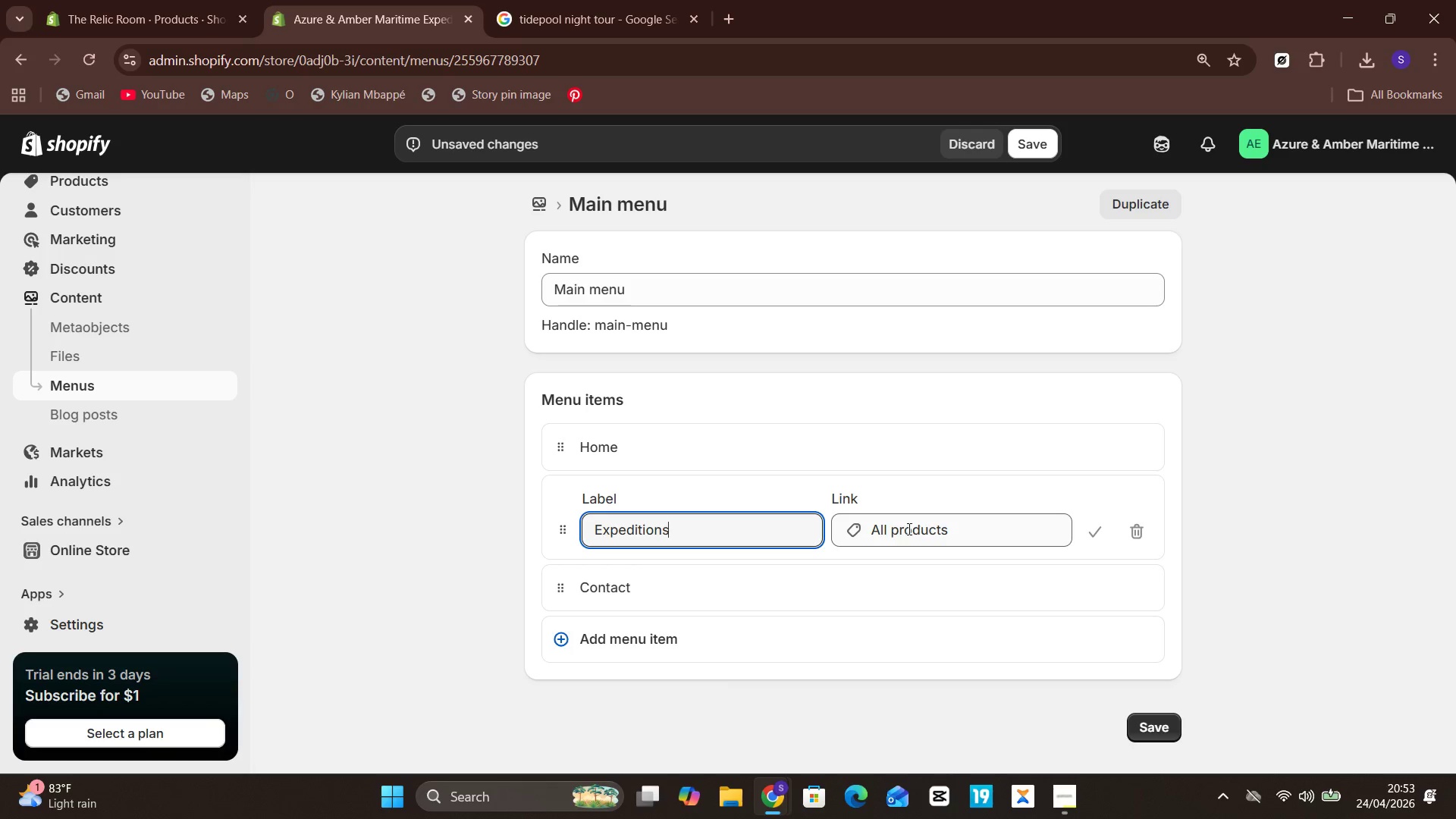 
wait(5.91)
 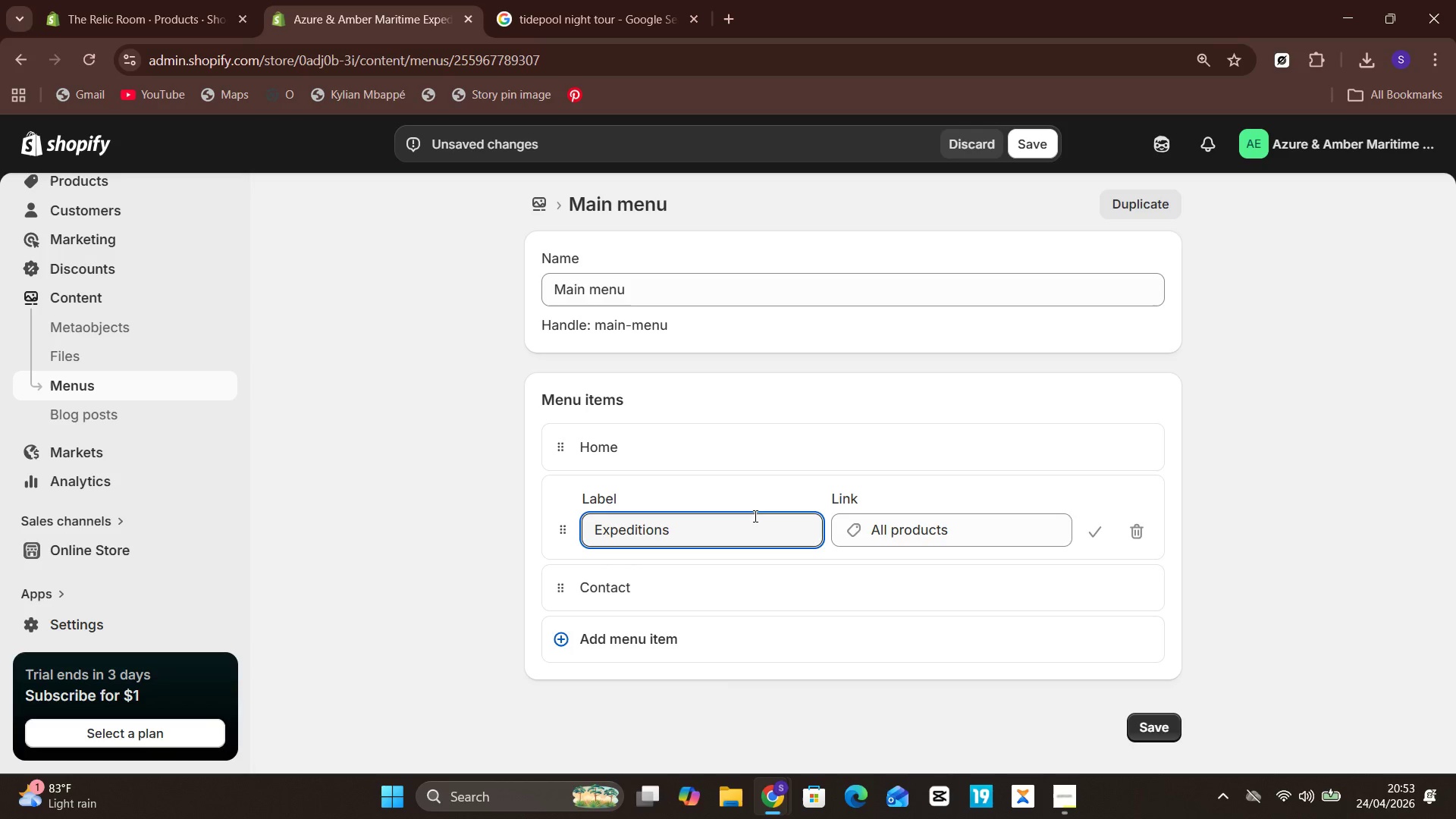 
left_click([1045, 524])
 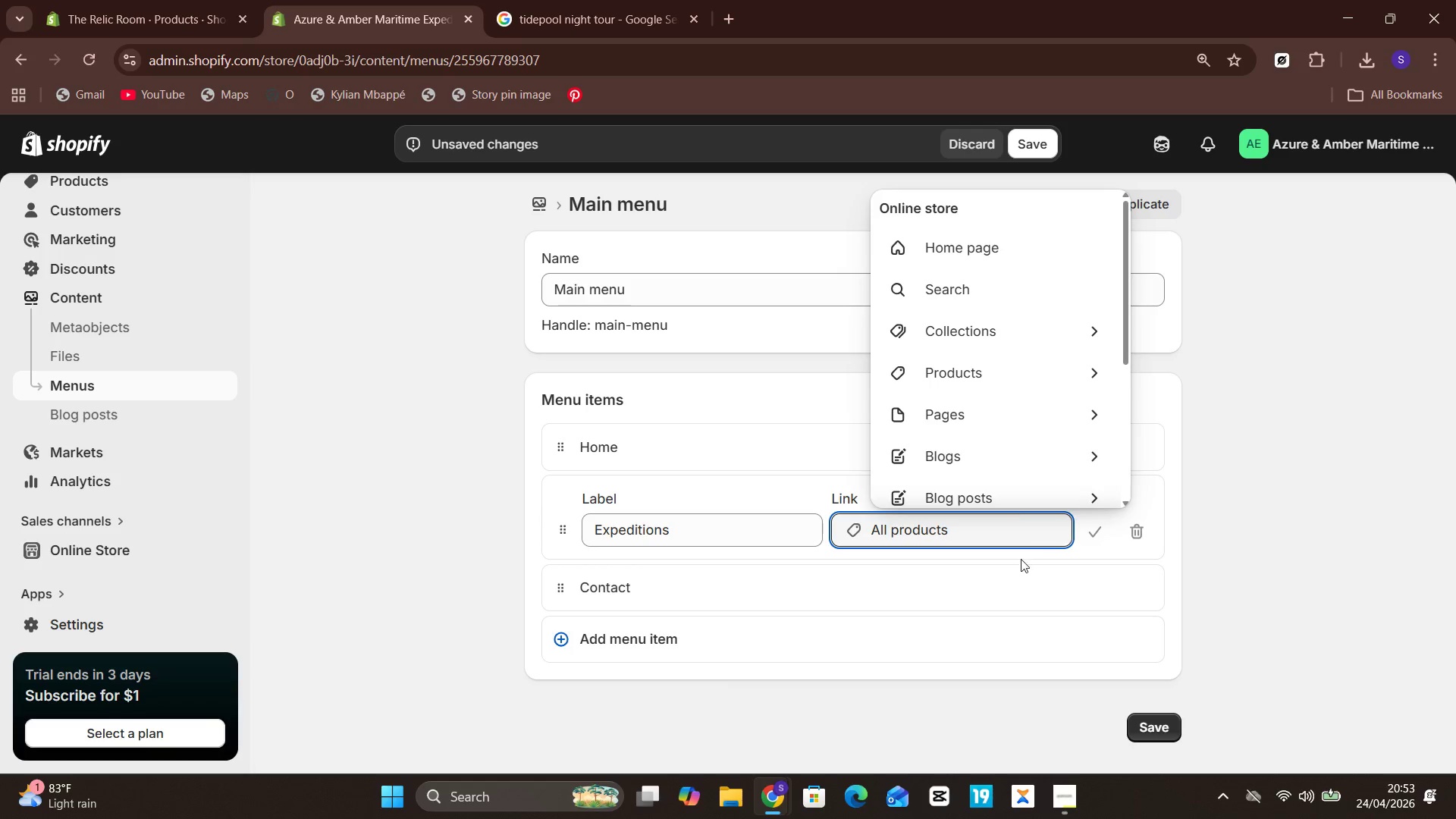 
left_click([1076, 326])
 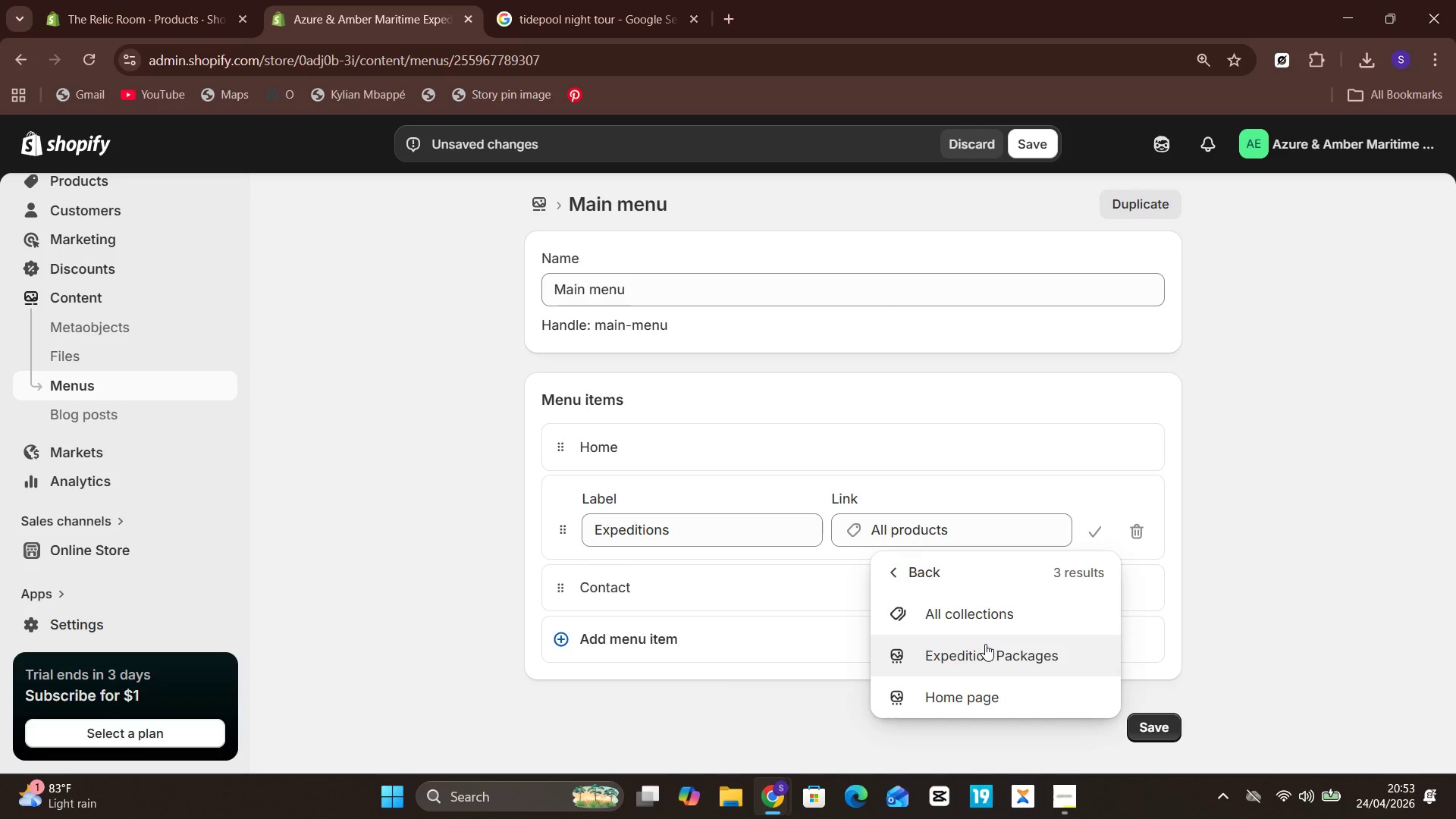 
left_click([986, 645])
 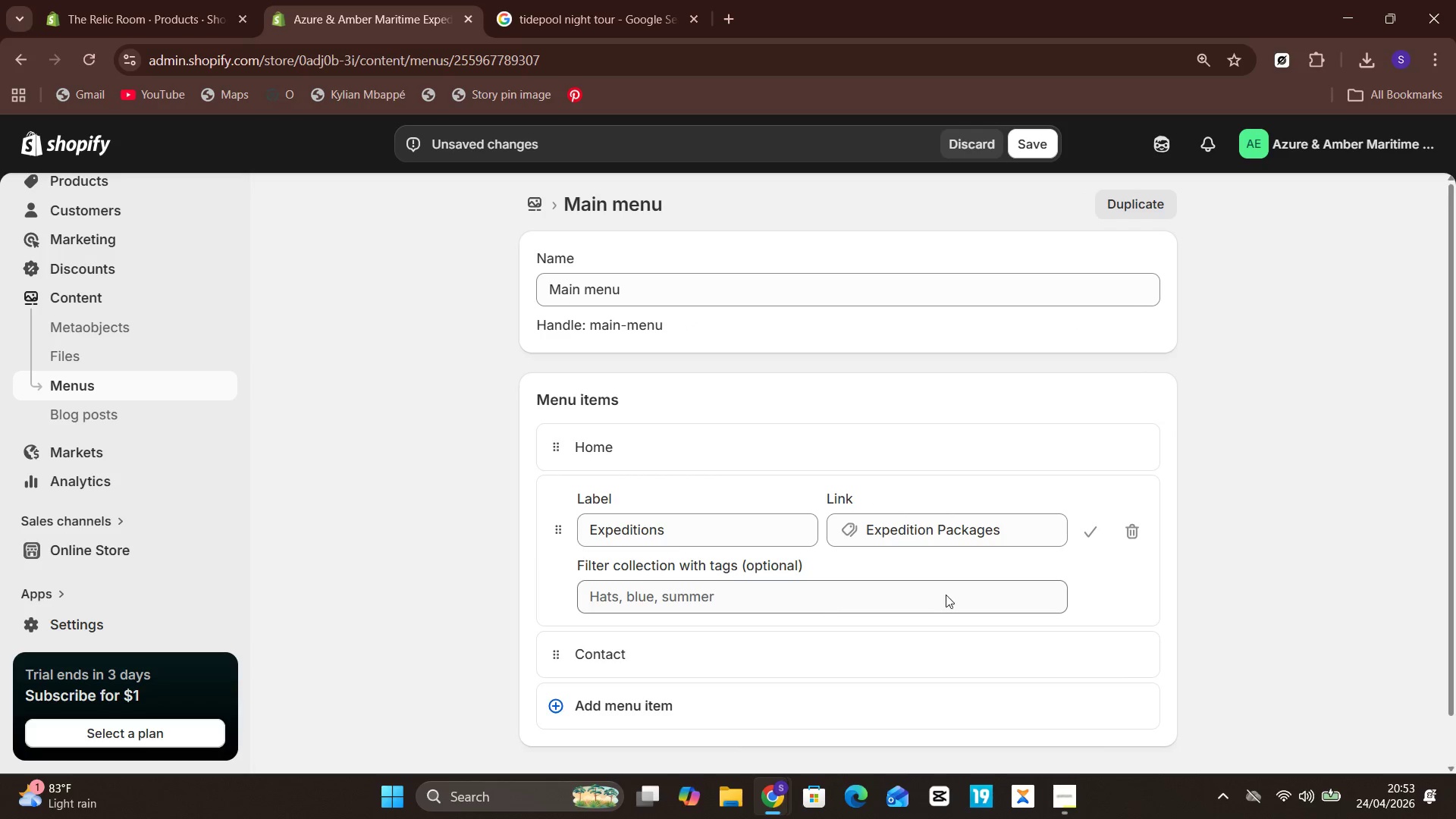 
left_click([1217, 544])
 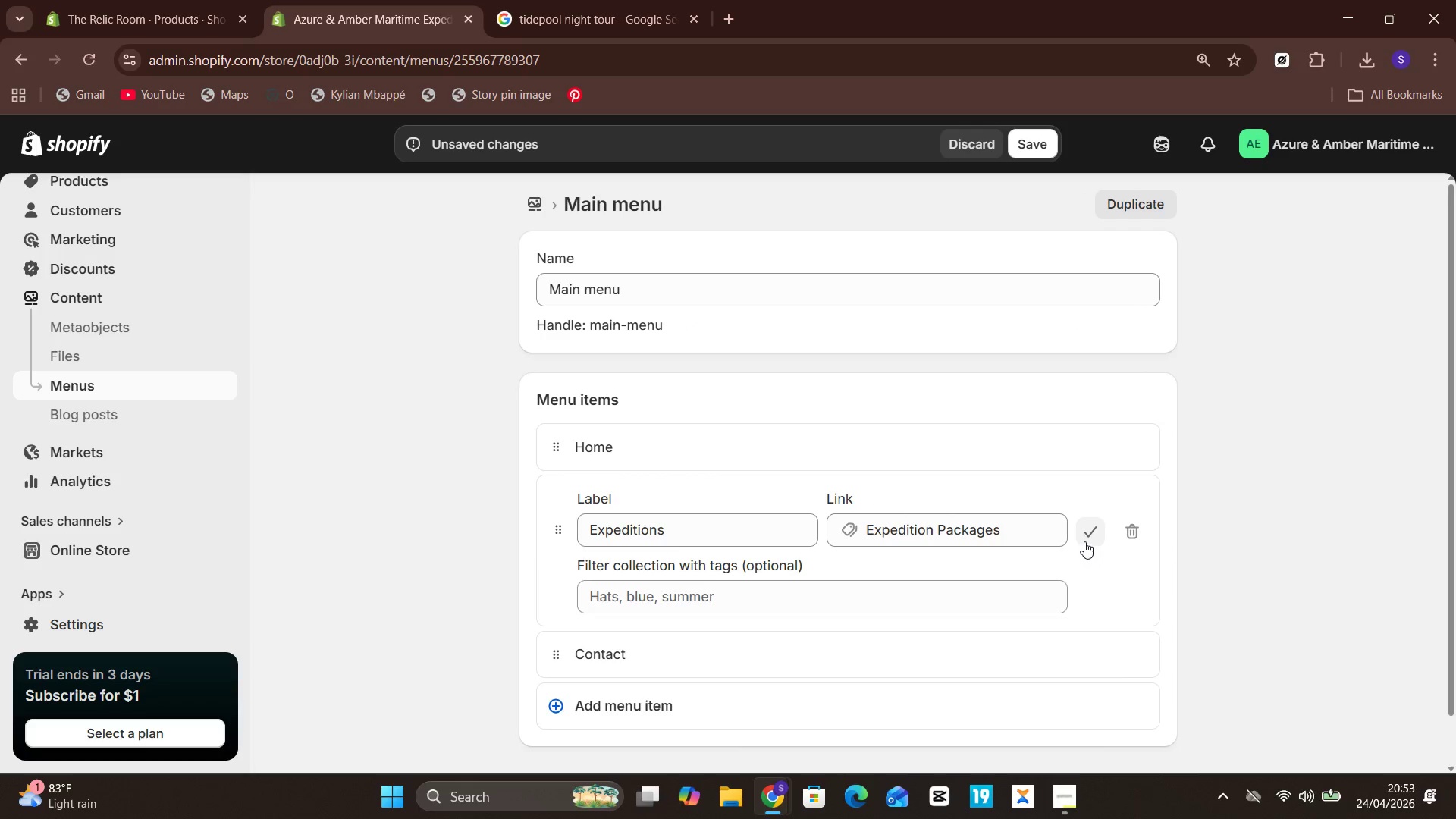 
left_click([1084, 529])
 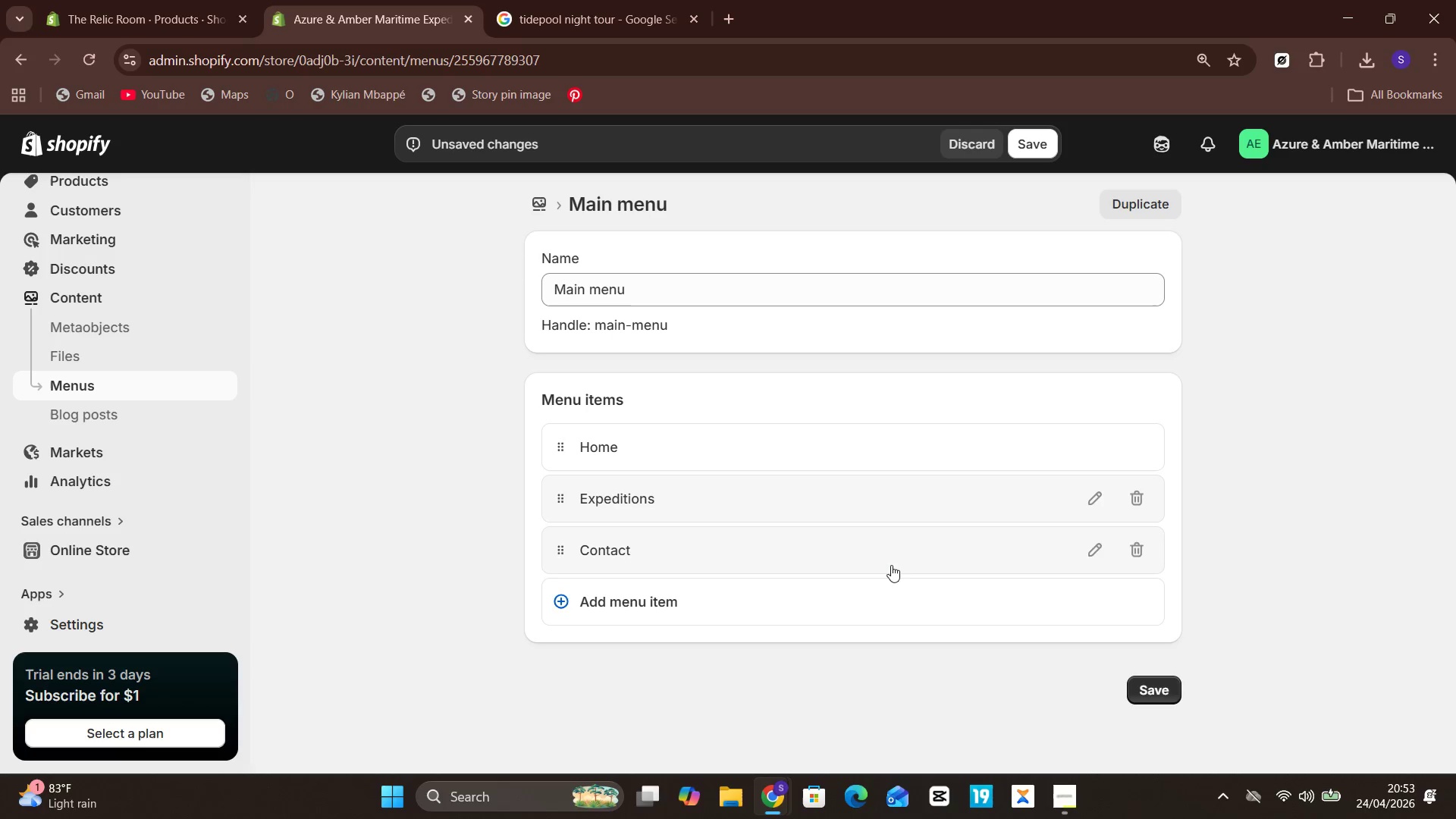 
left_click([689, 595])
 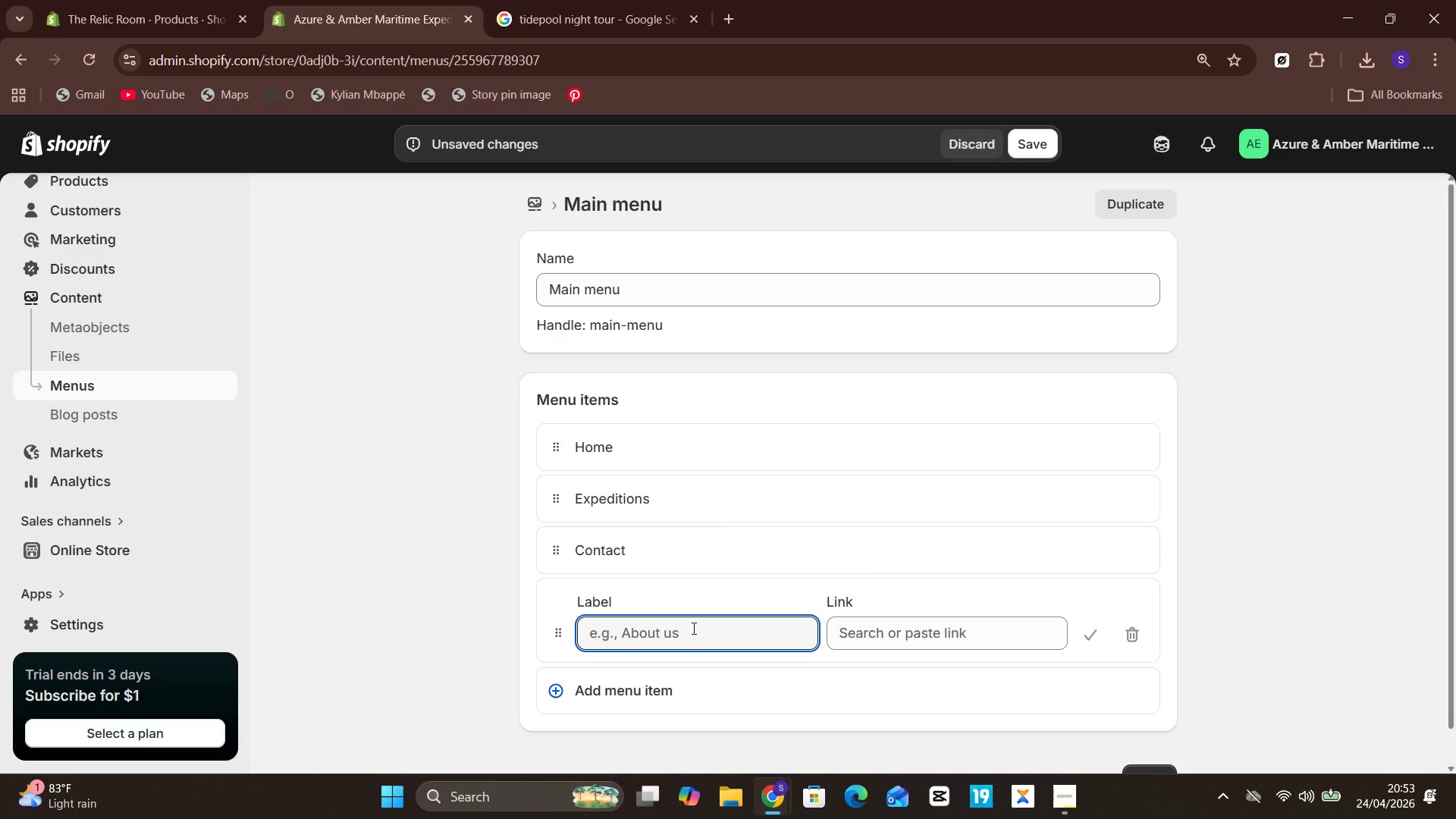 
type(About)
 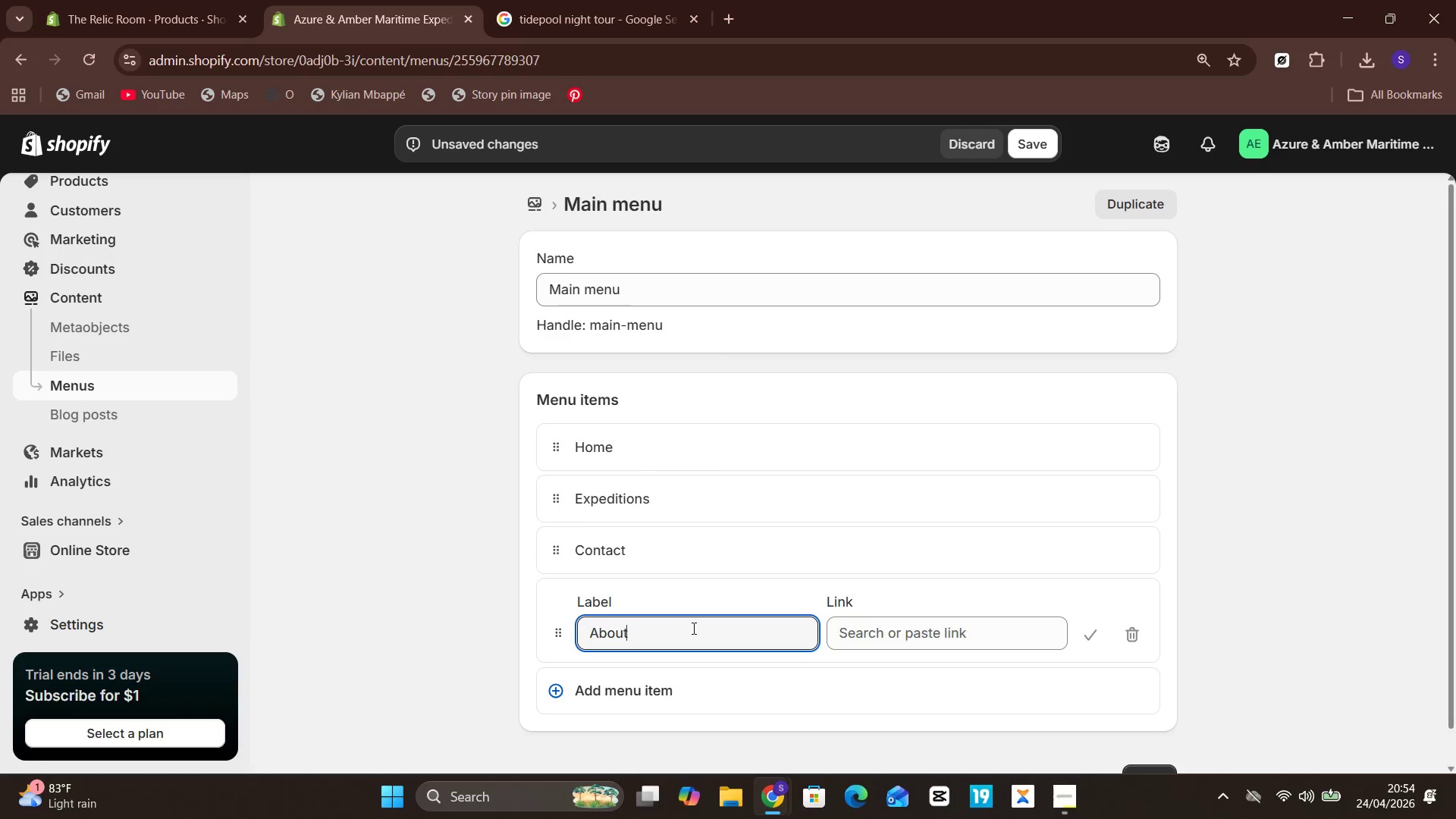 
wait(9.19)
 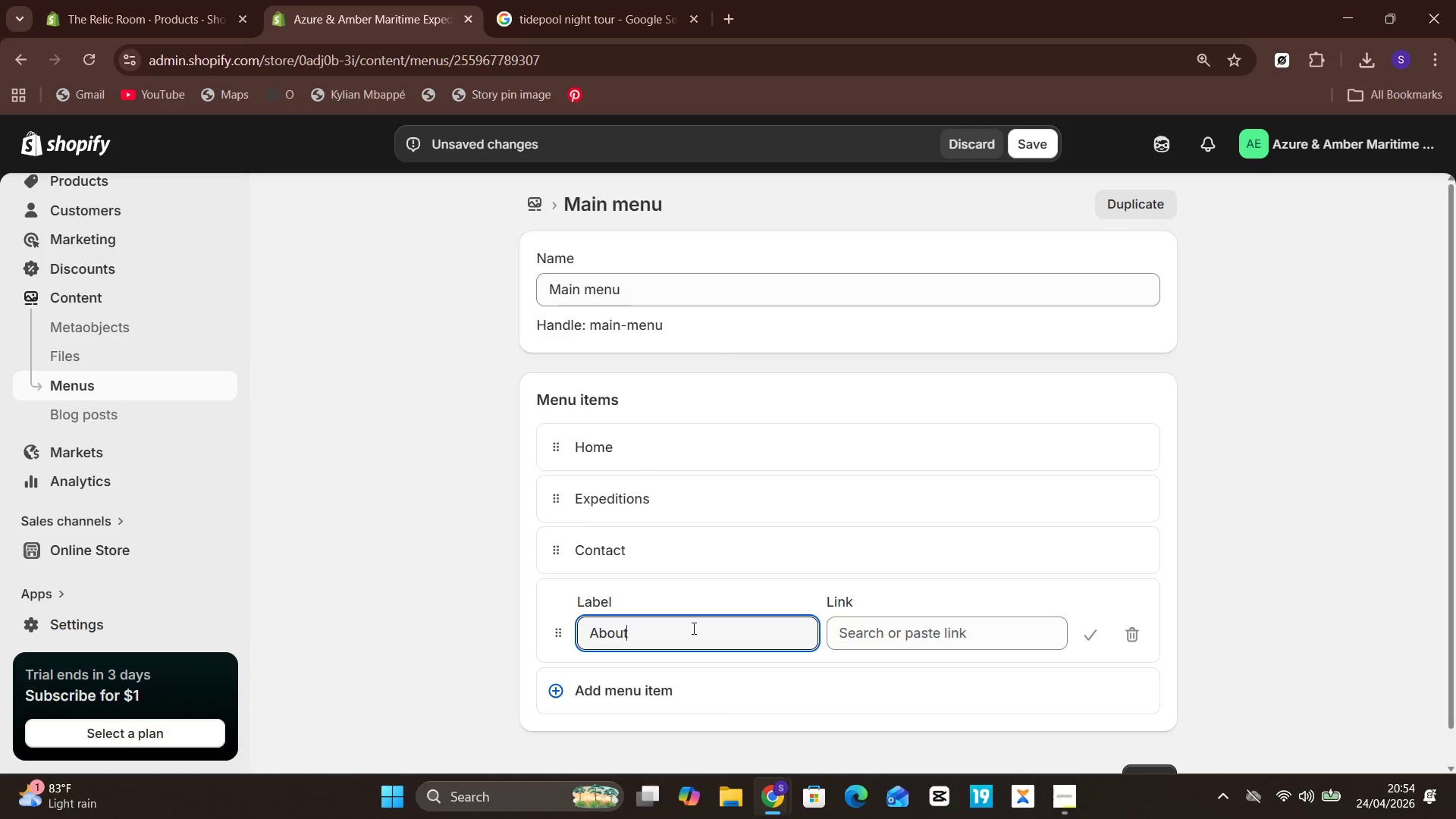 
left_click([1141, 629])
 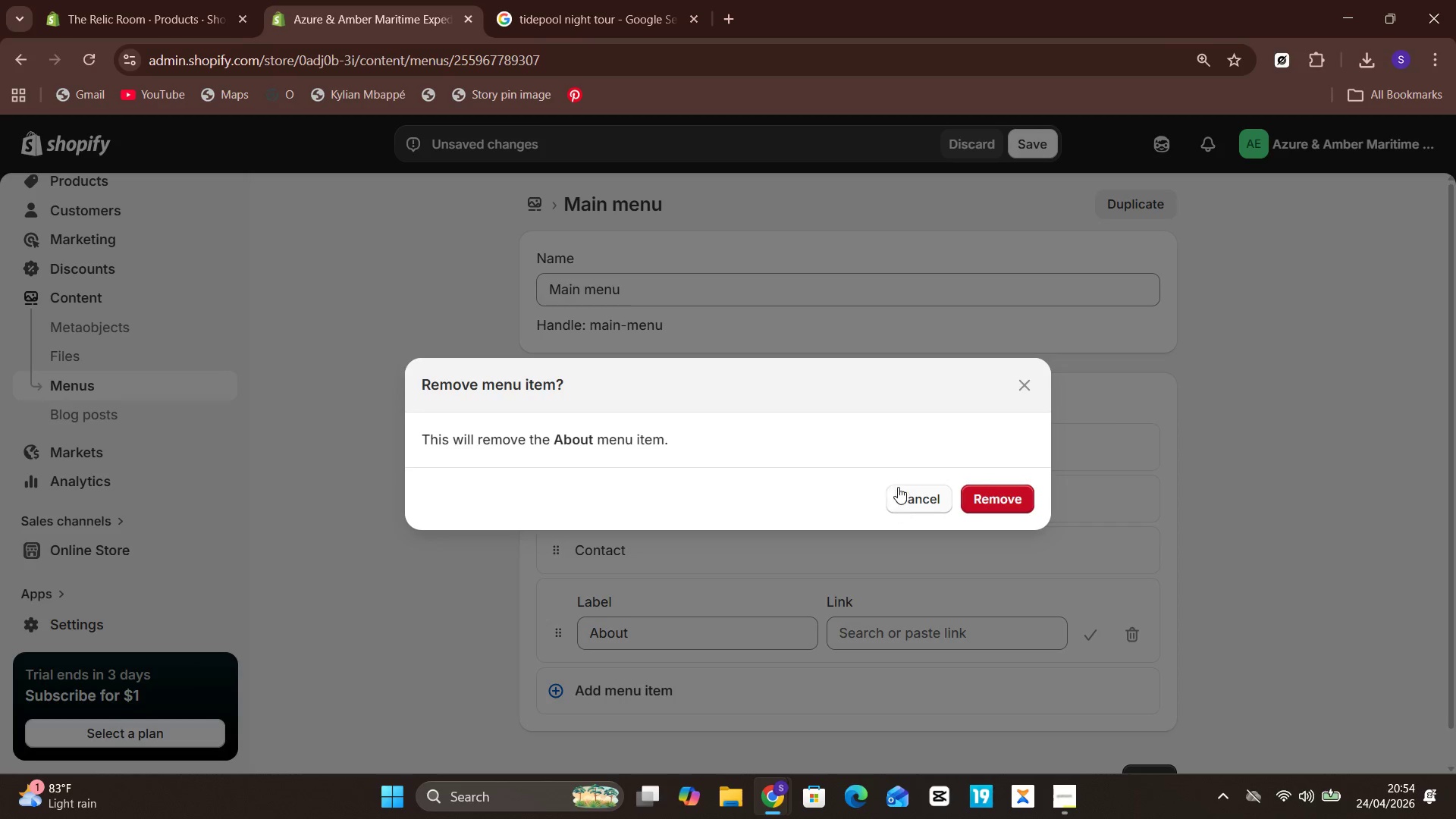 
left_click([985, 507])
 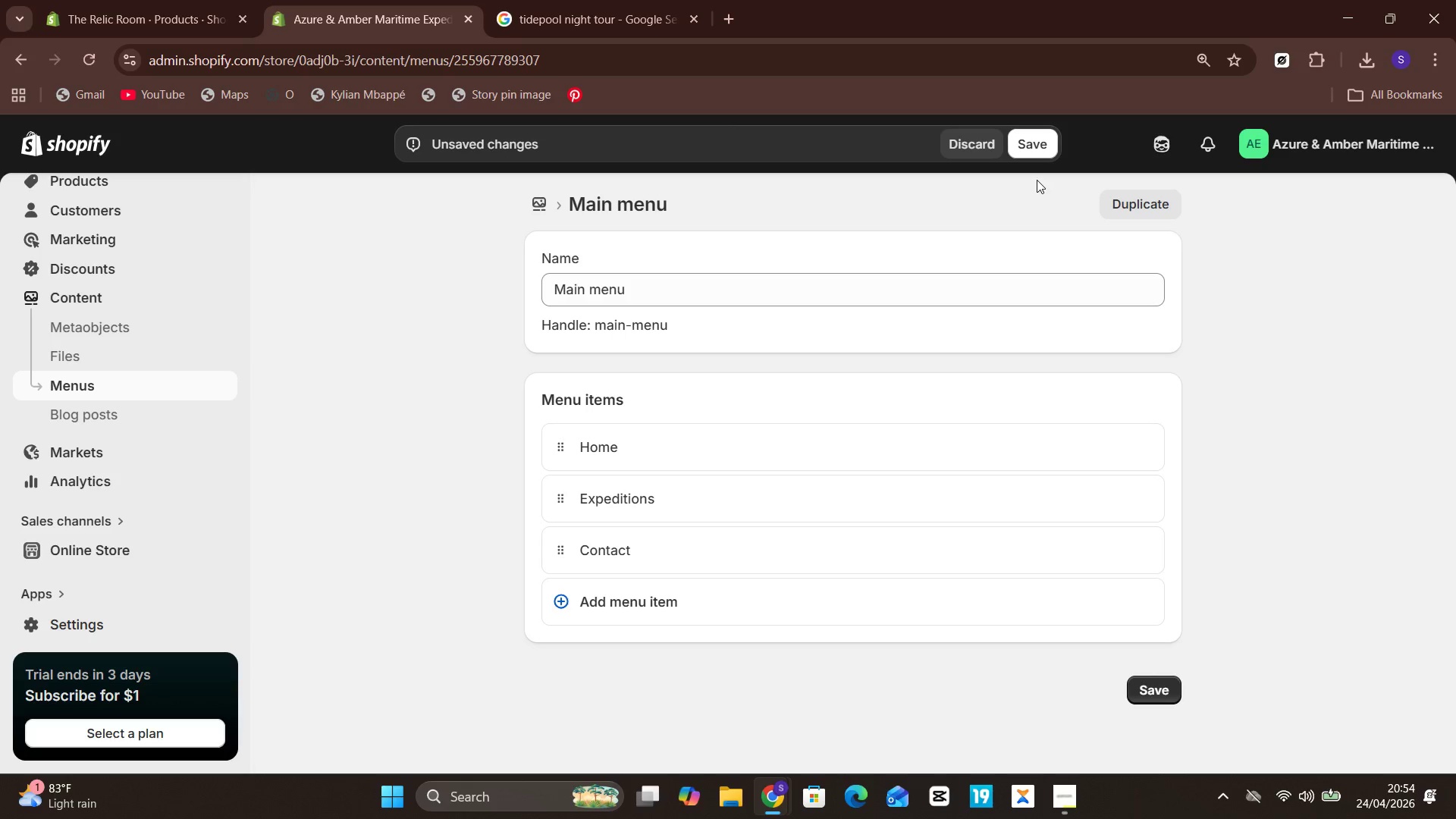 
left_click([1036, 158])
 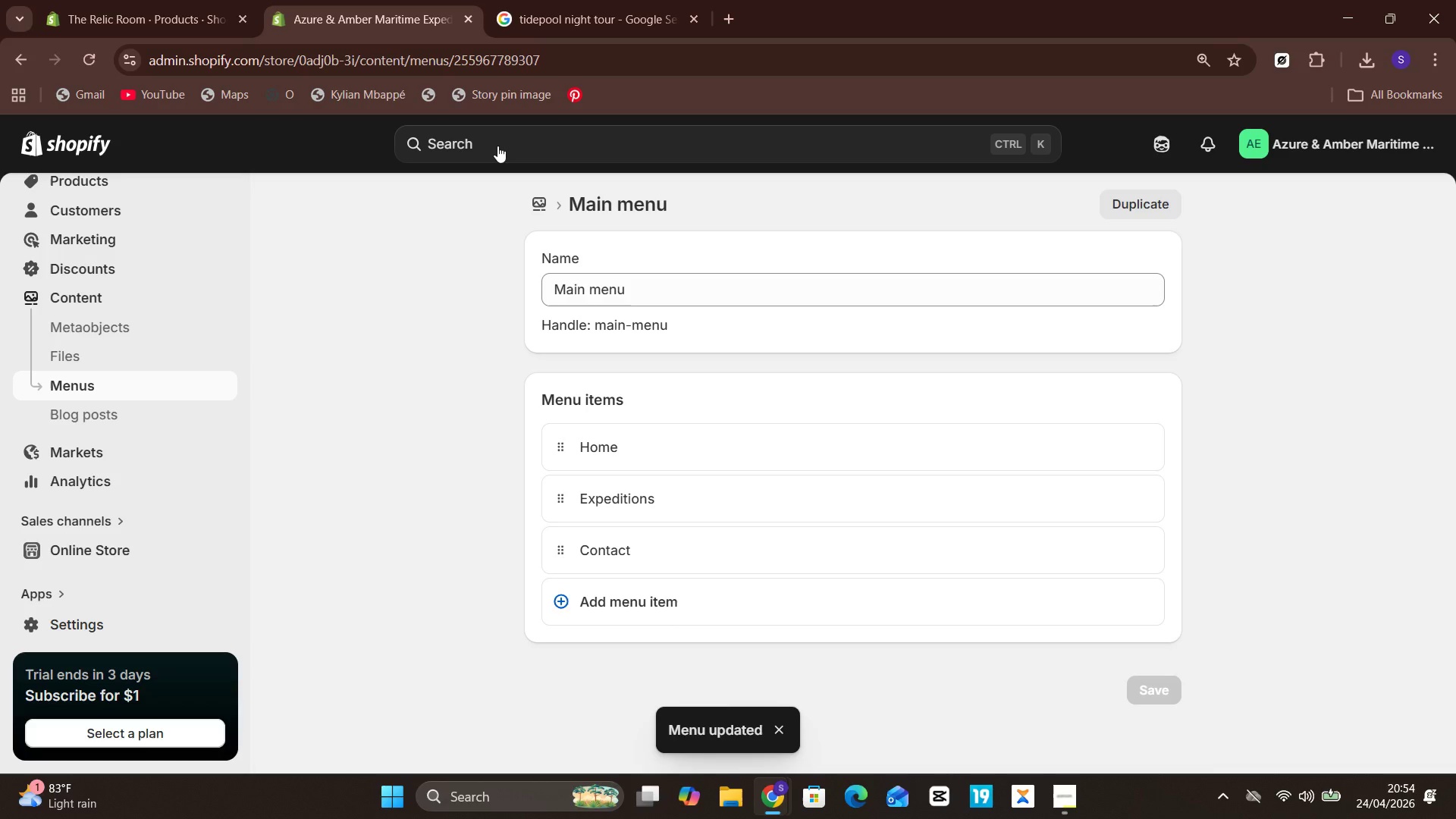 
wait(5.58)
 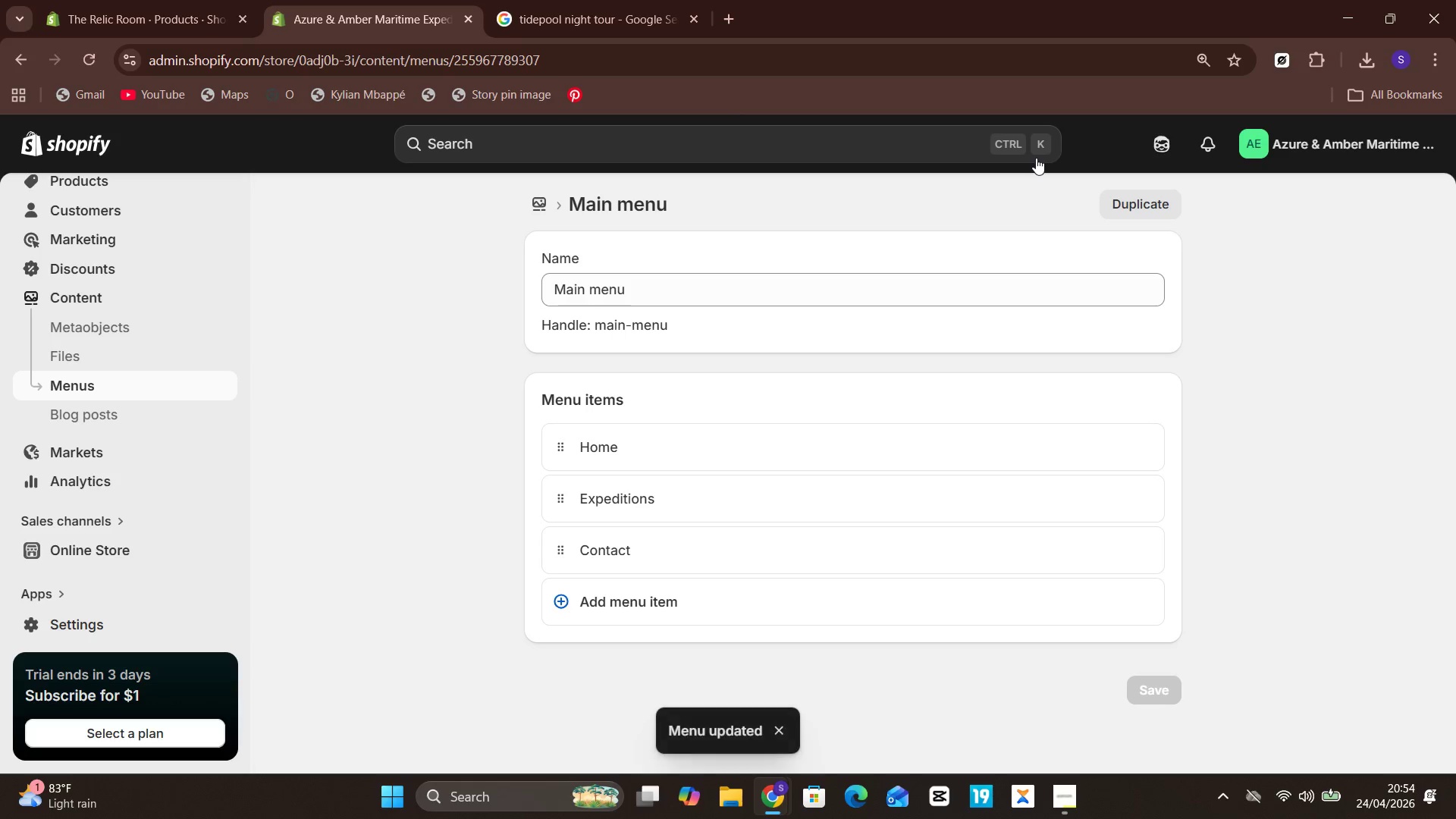 
left_click([77, 546])
 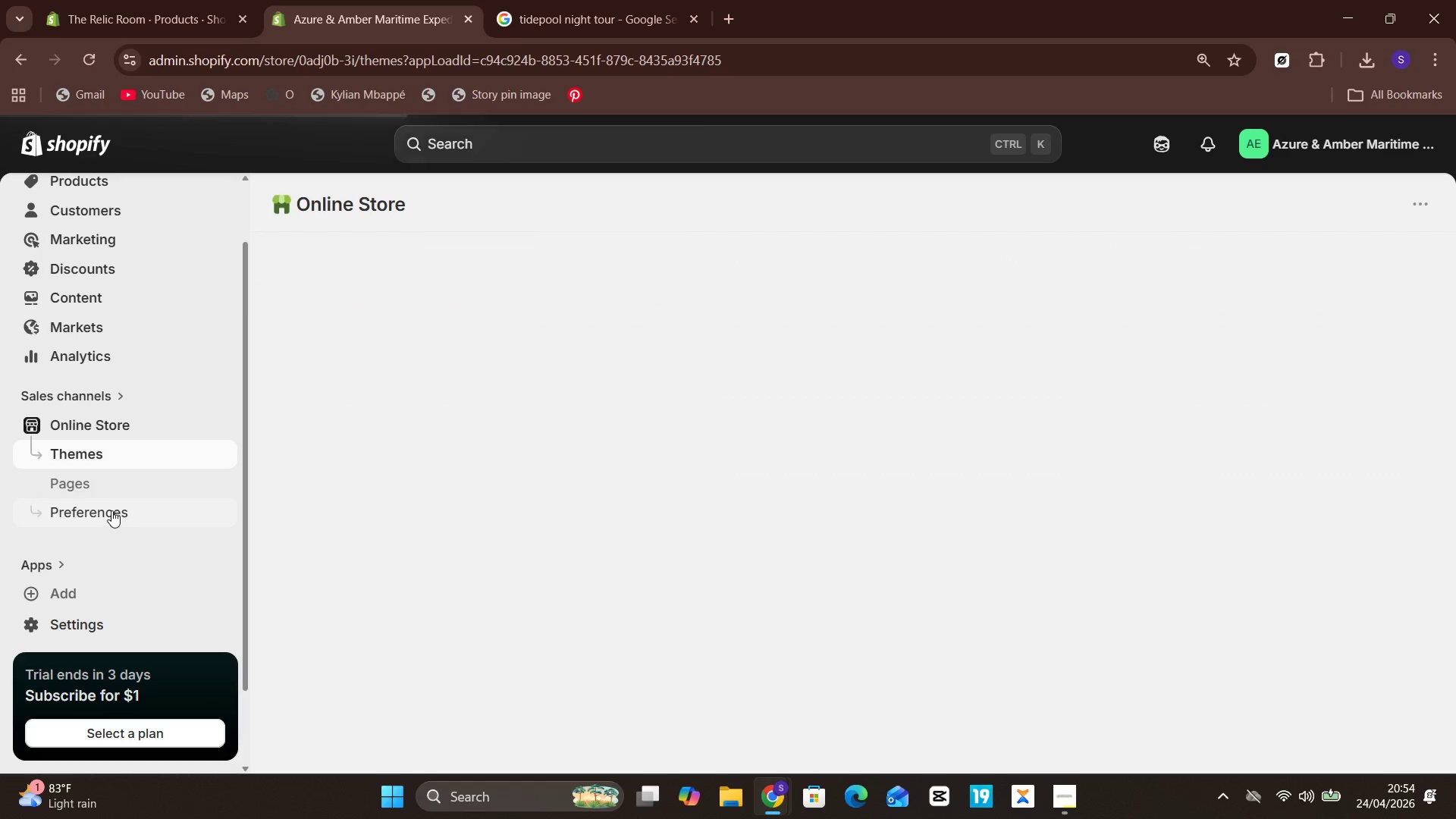 
left_click([83, 485])
 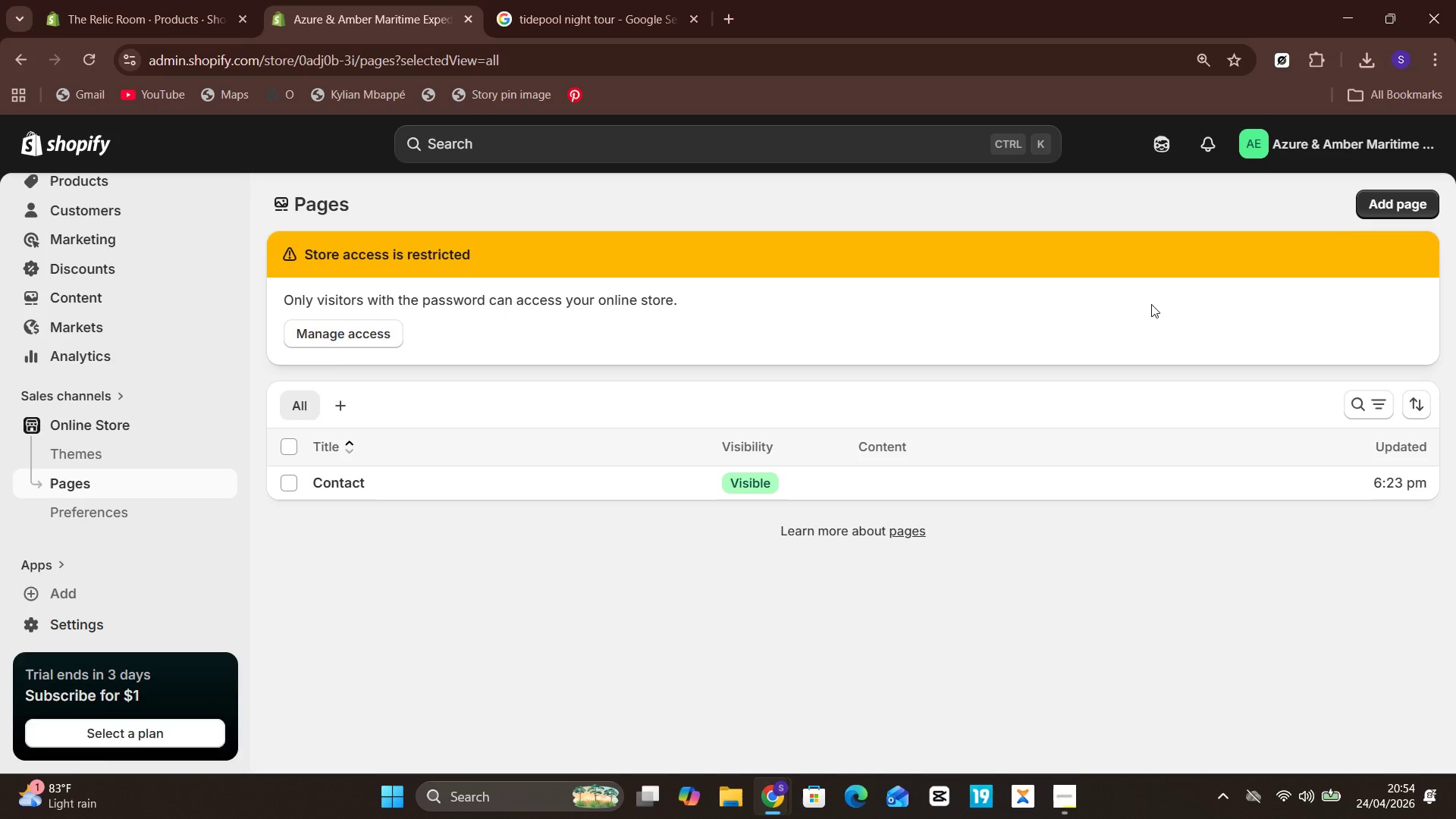 
wait(5.78)
 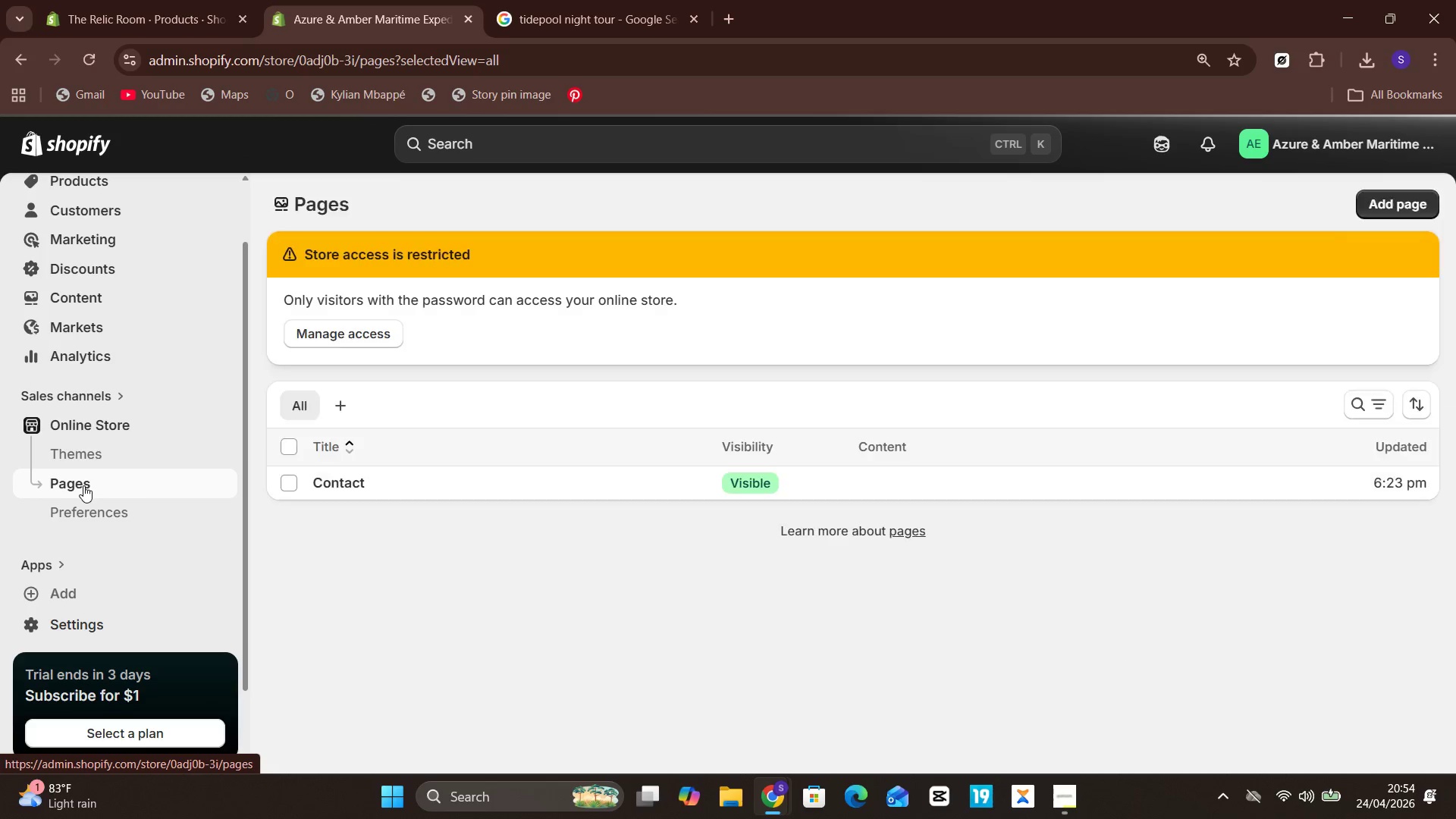 
left_click([1405, 210])
 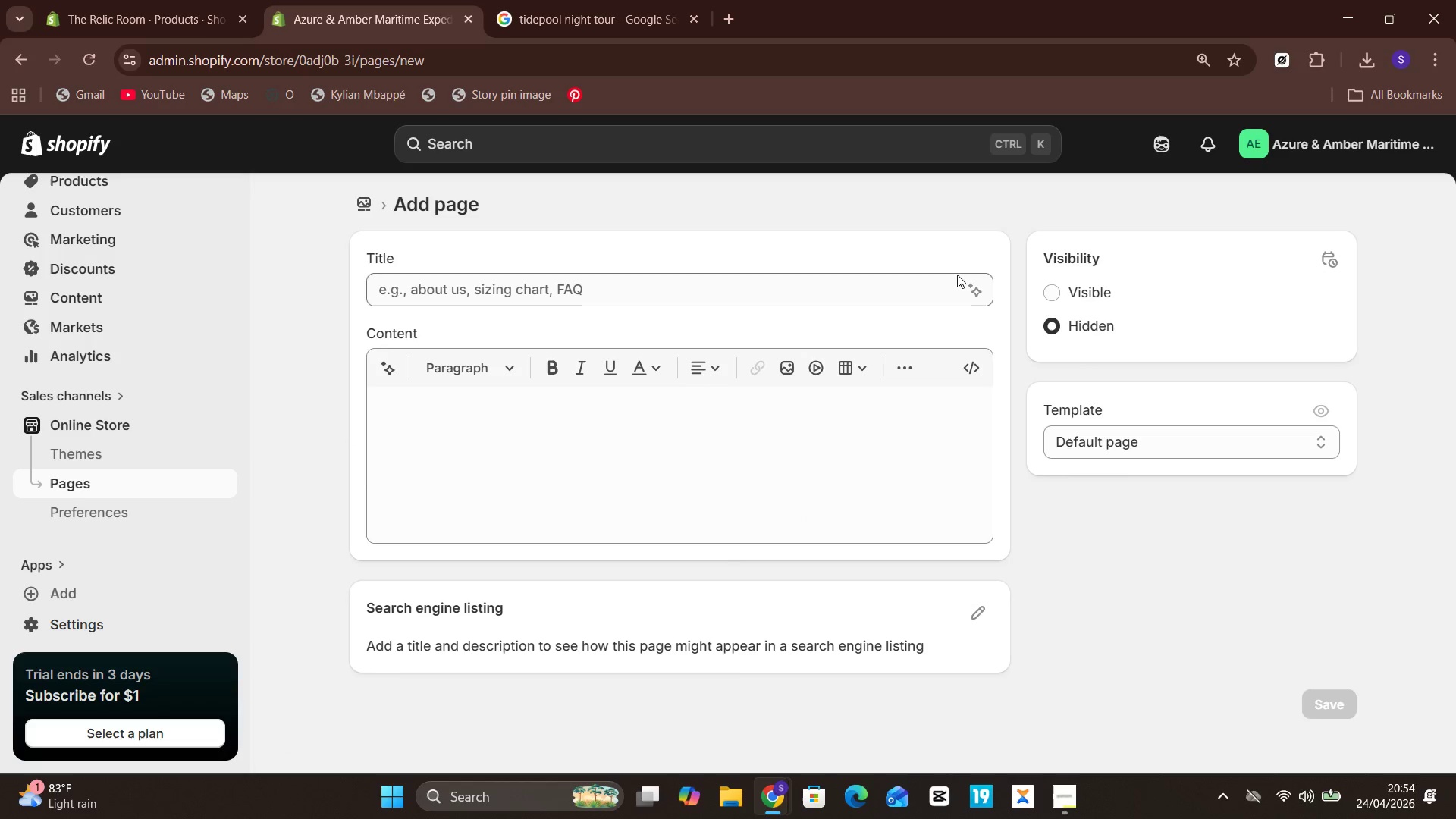 
left_click([912, 286])
 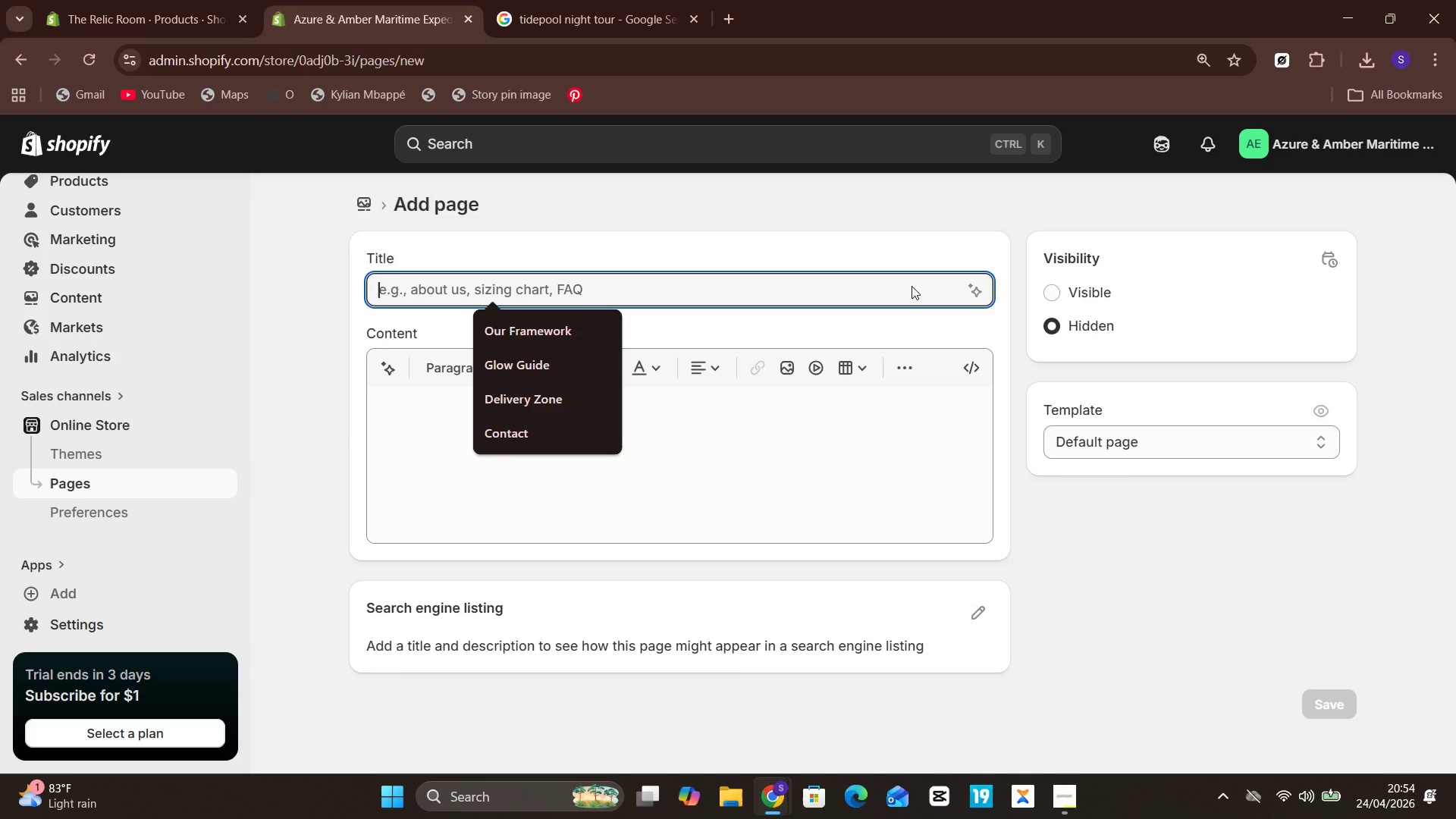 
type(About Azure & AMber)
 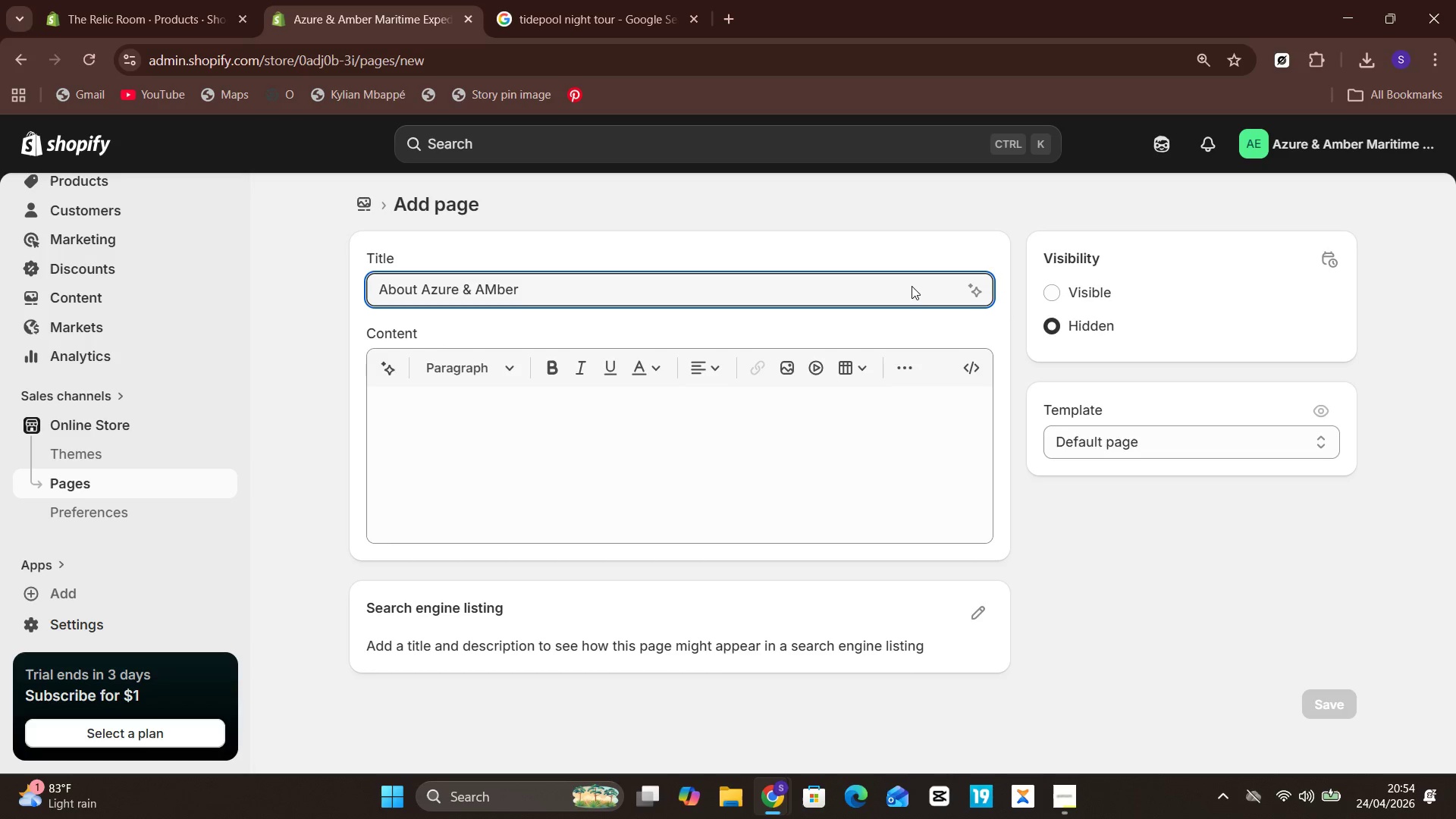 
key(ArrowLeft)
 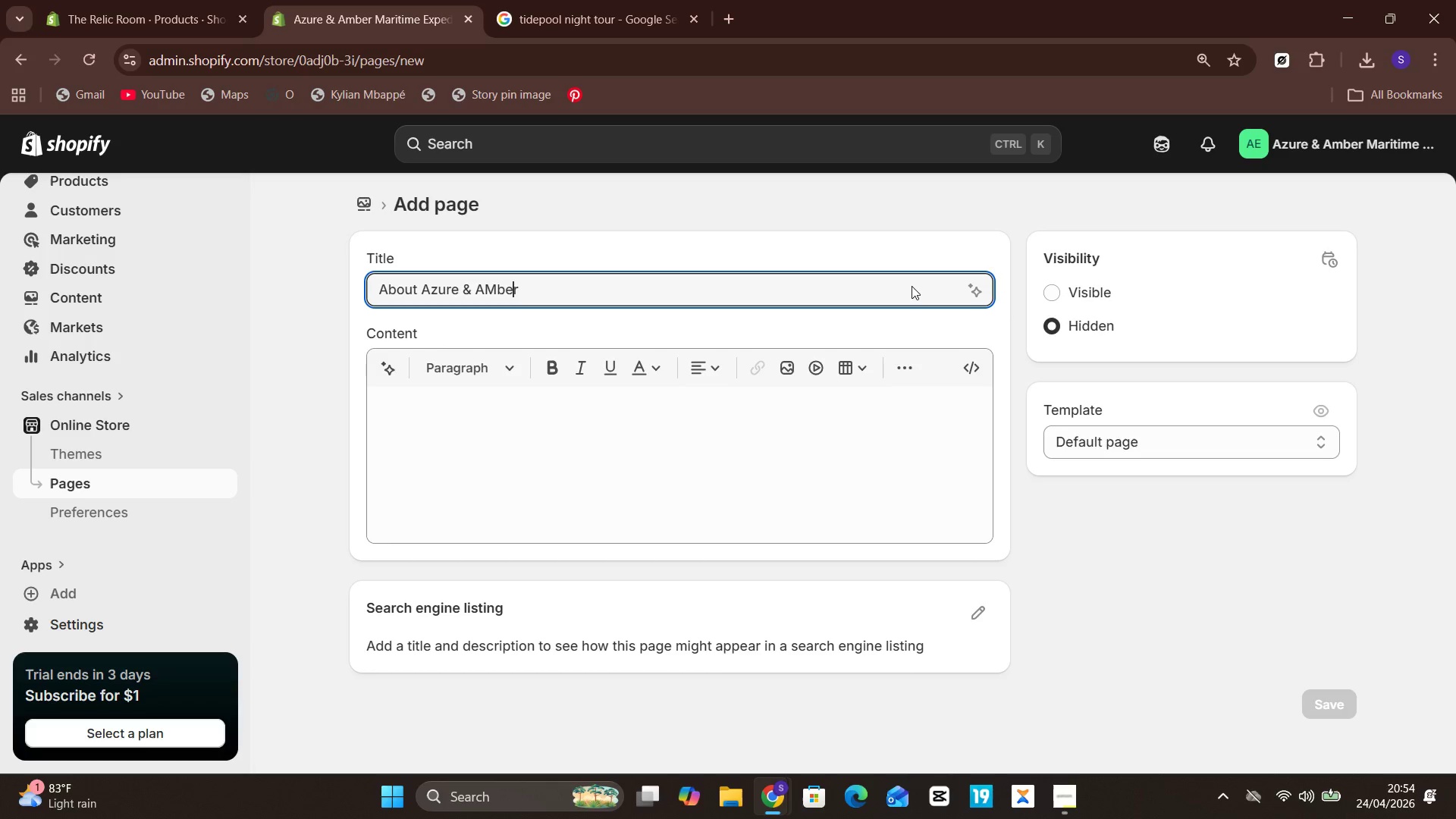 
key(Unknown)
 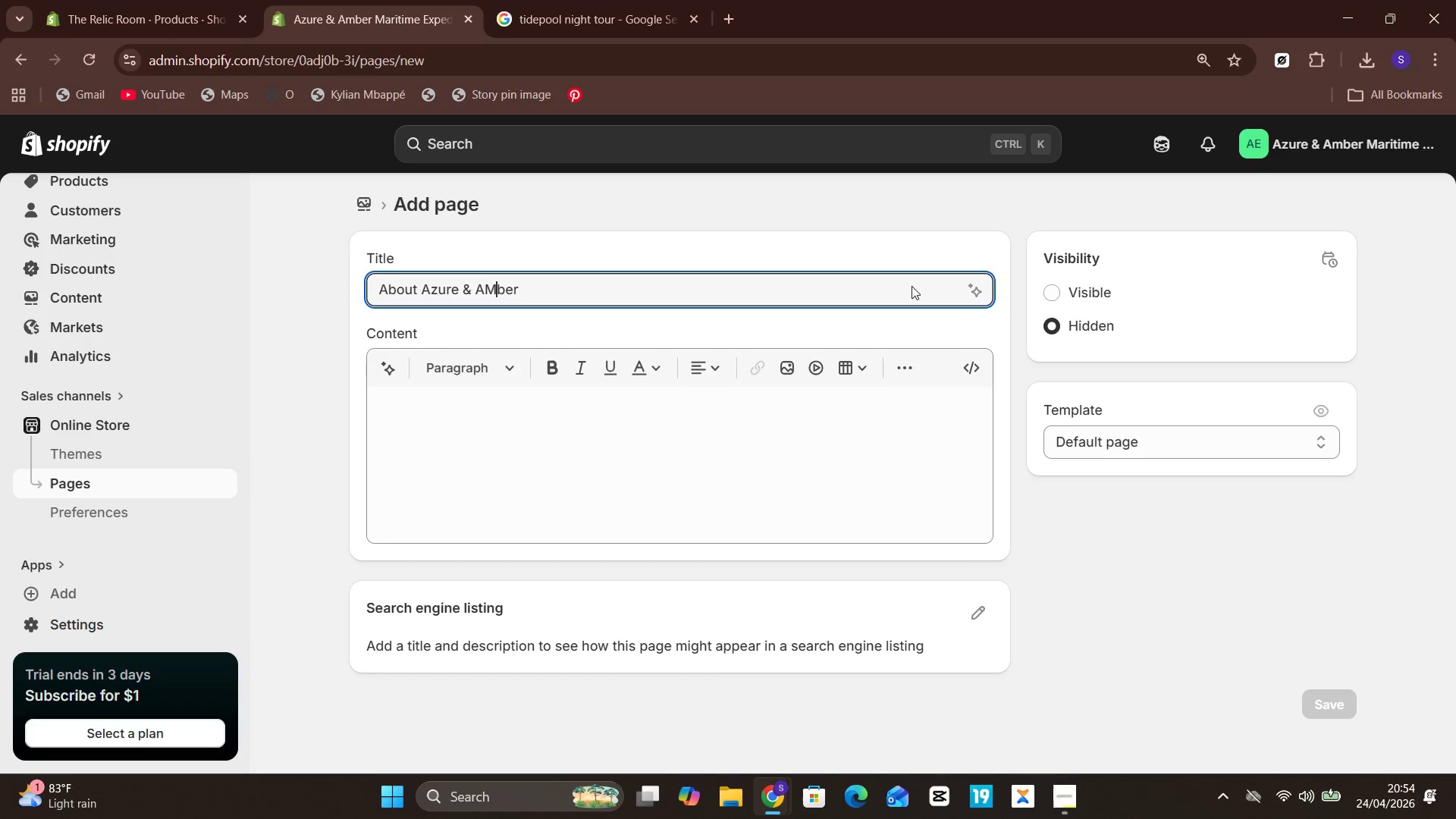 
key(Unknown)
 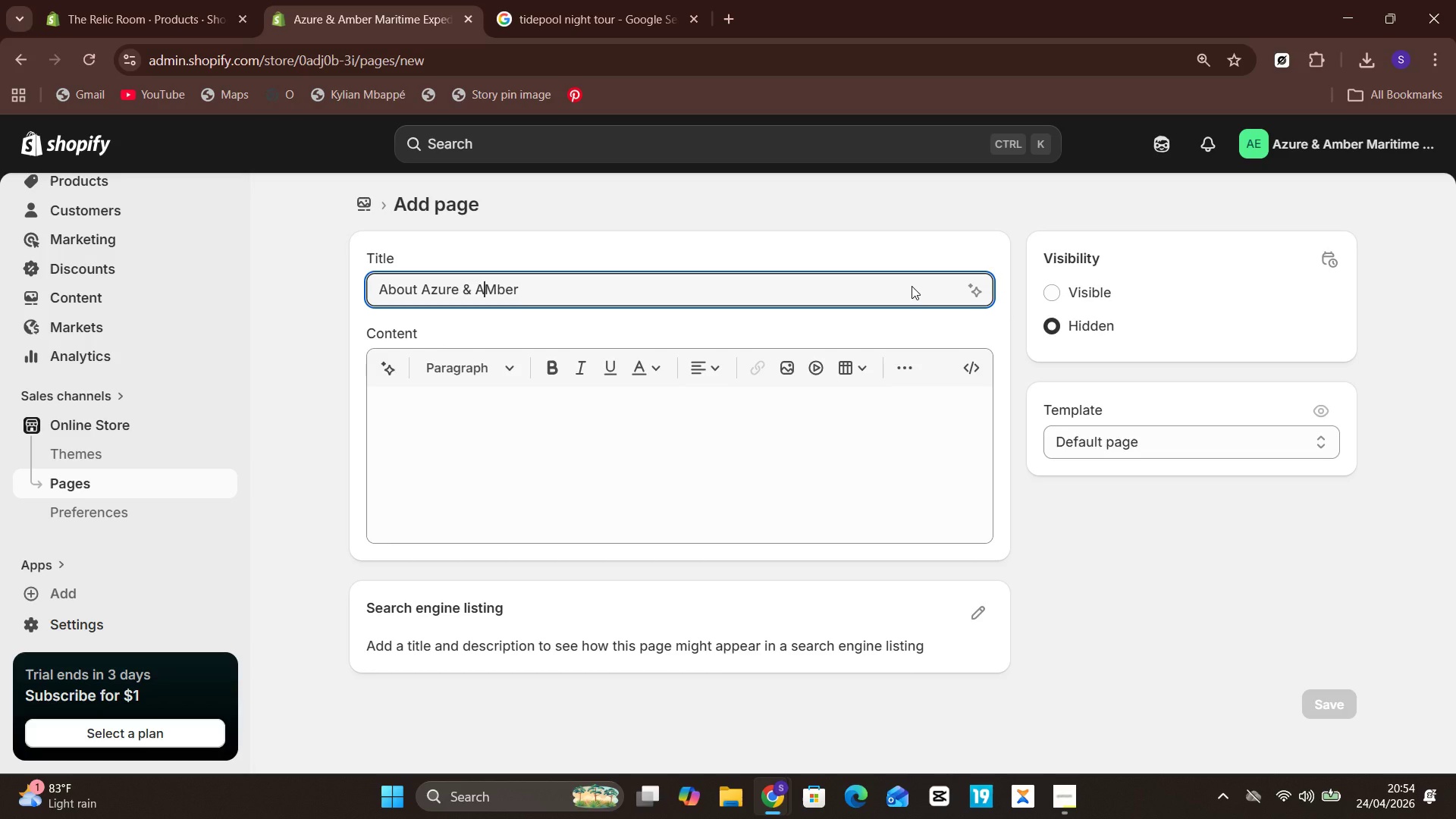 
key(ArrowLeft)
 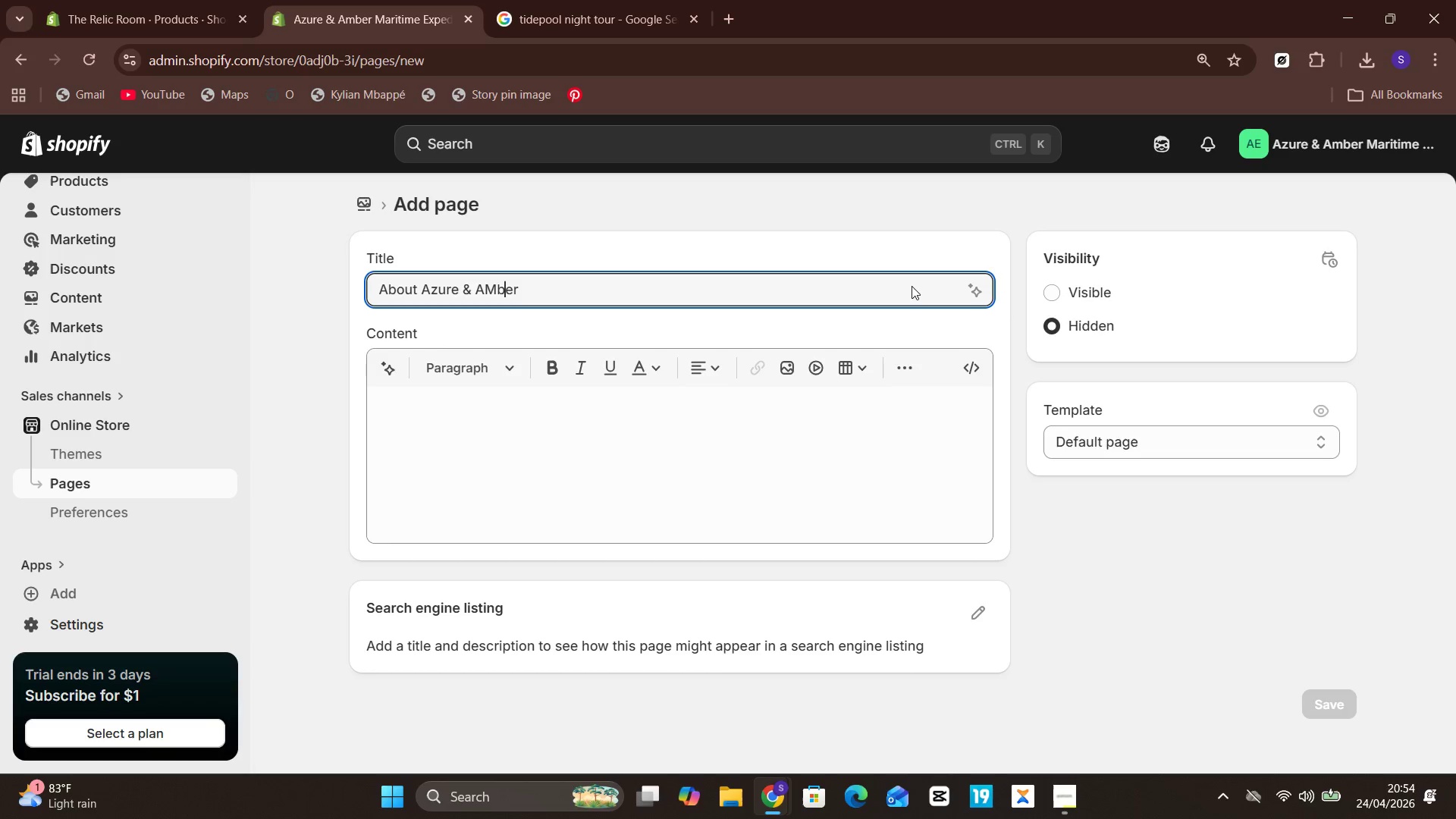 
key(Unknown)
 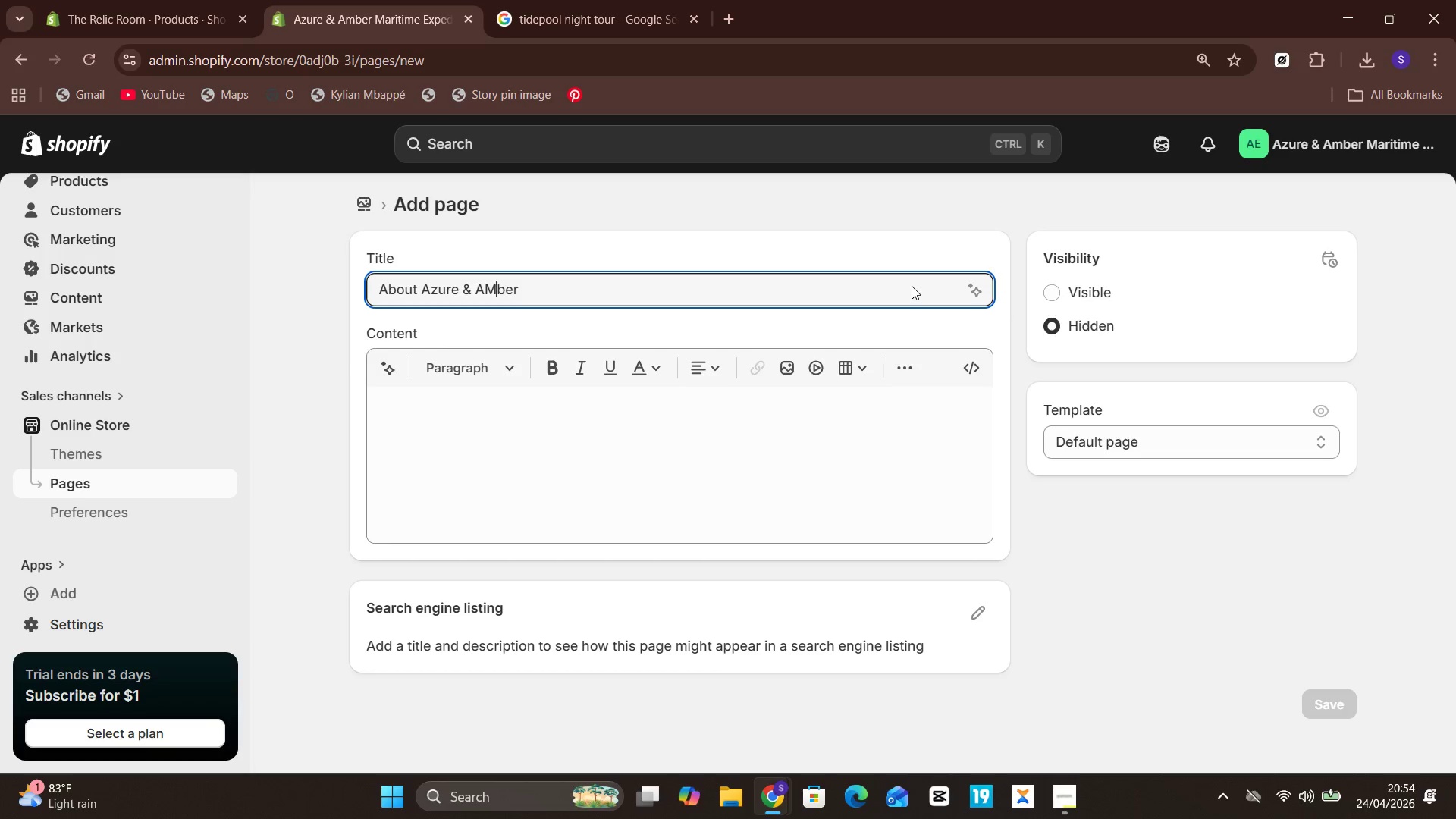 
key(ArrowLeft)
 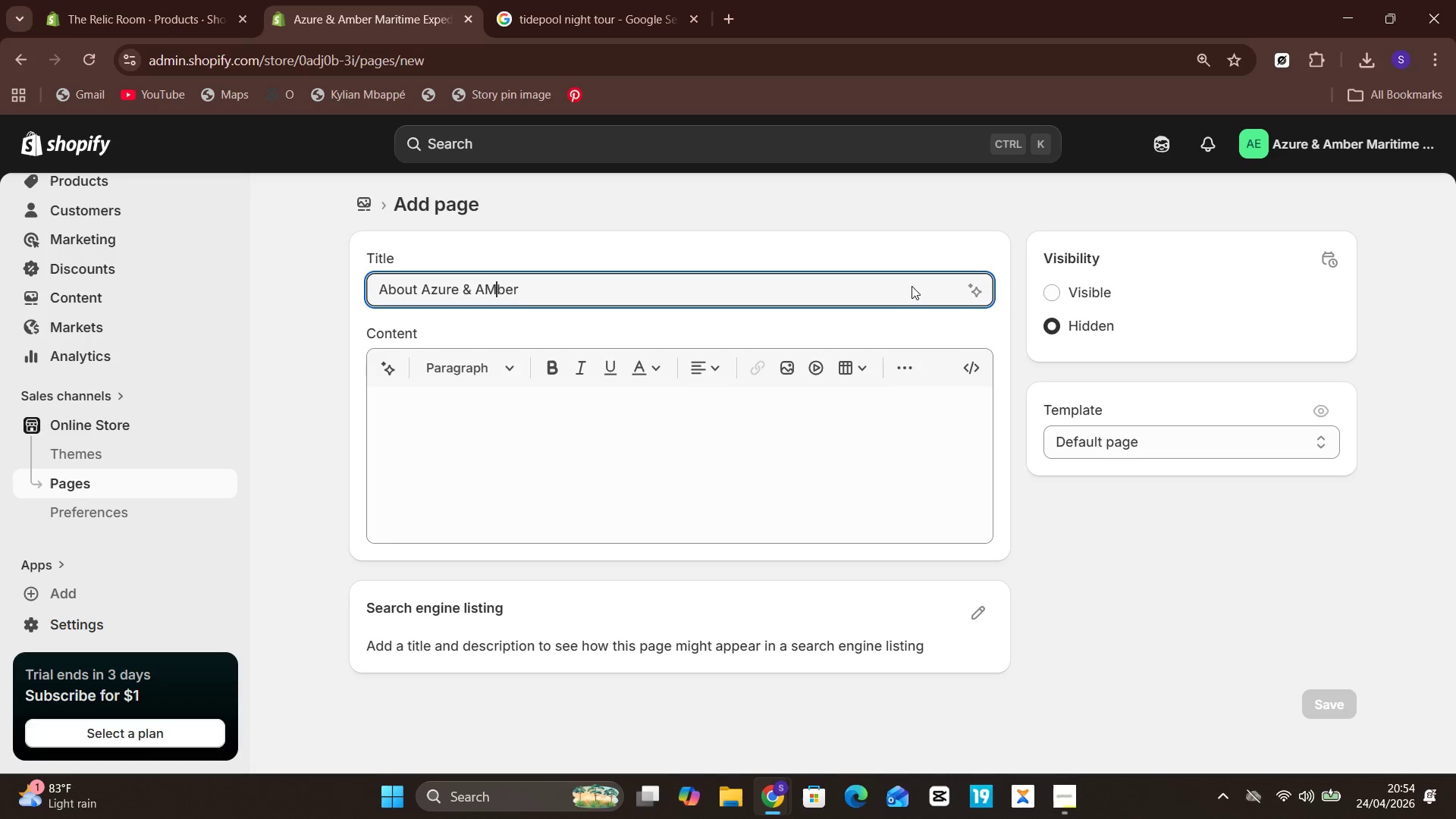 
key(Unknown)
 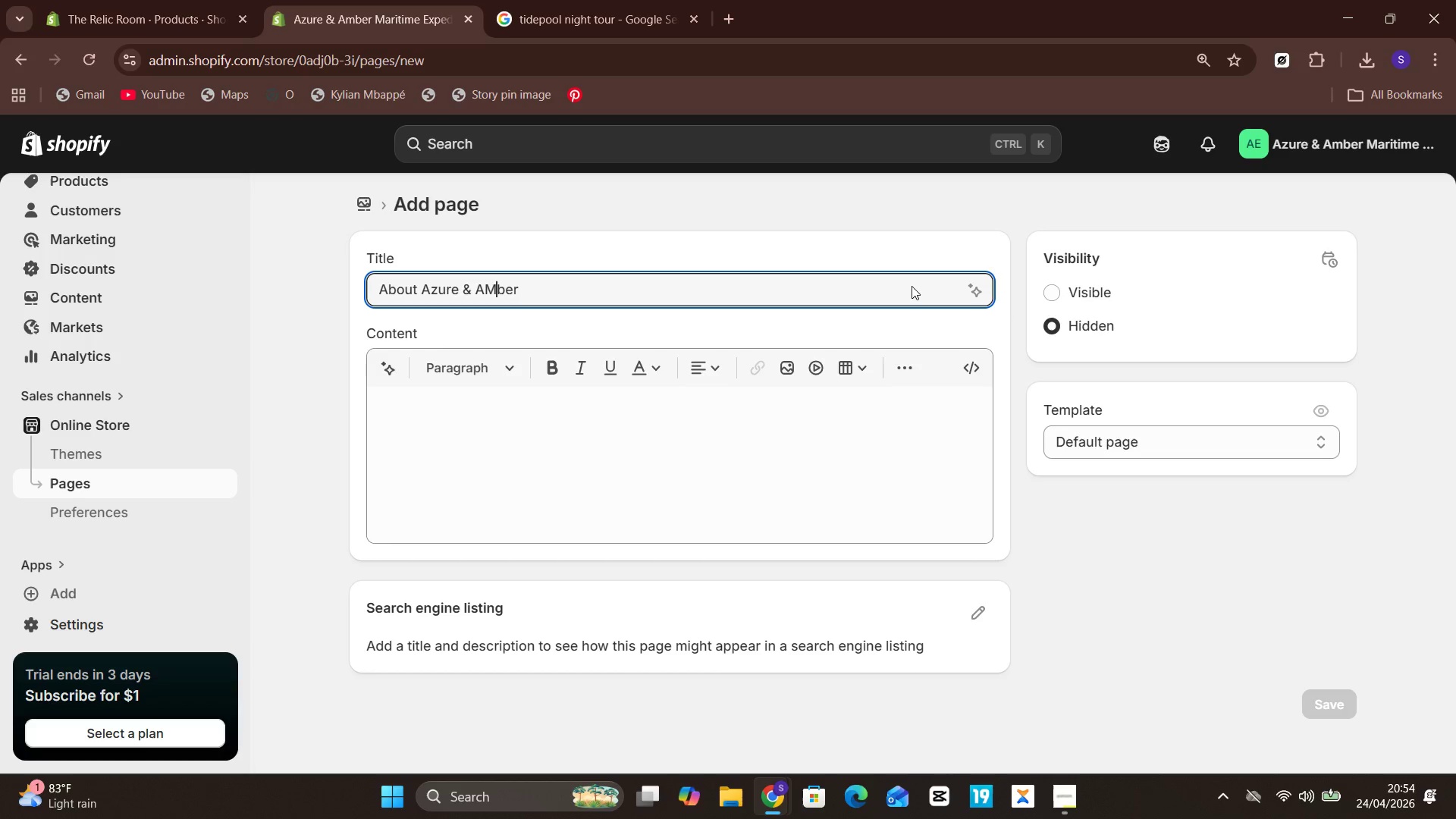 
key(ArrowLeft)
 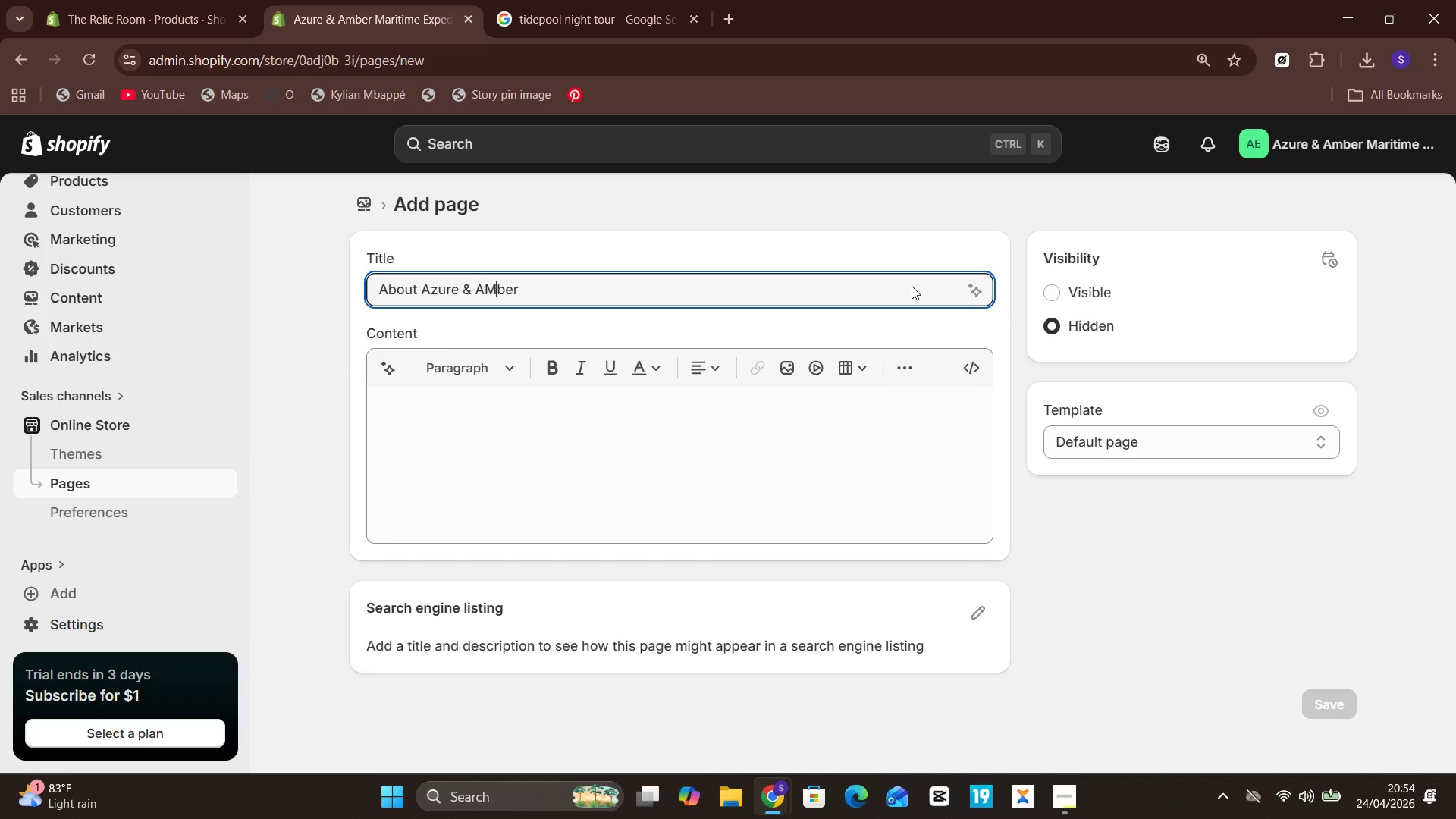 
key(ArrowRight)
 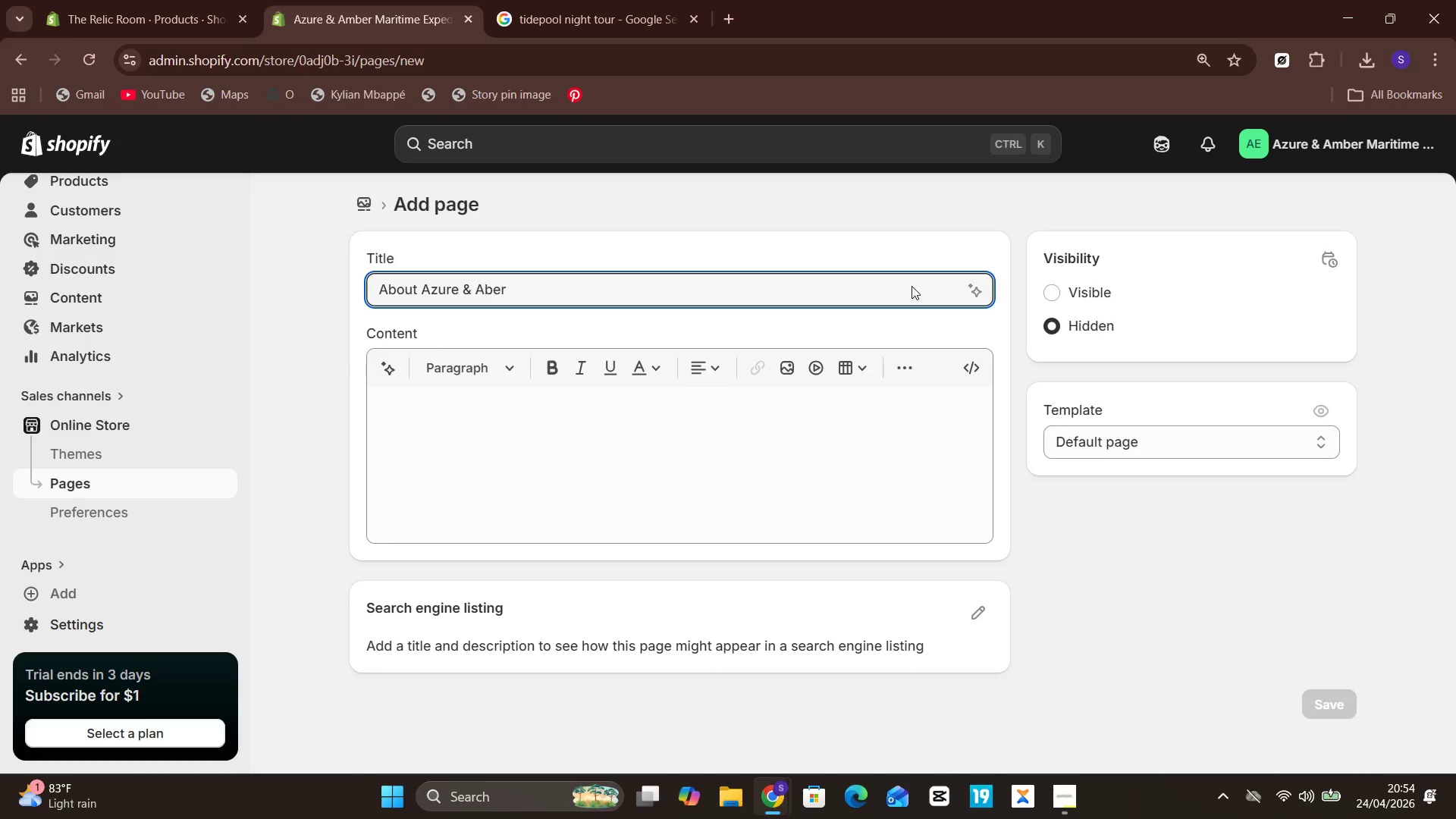 
key(Unknown)
 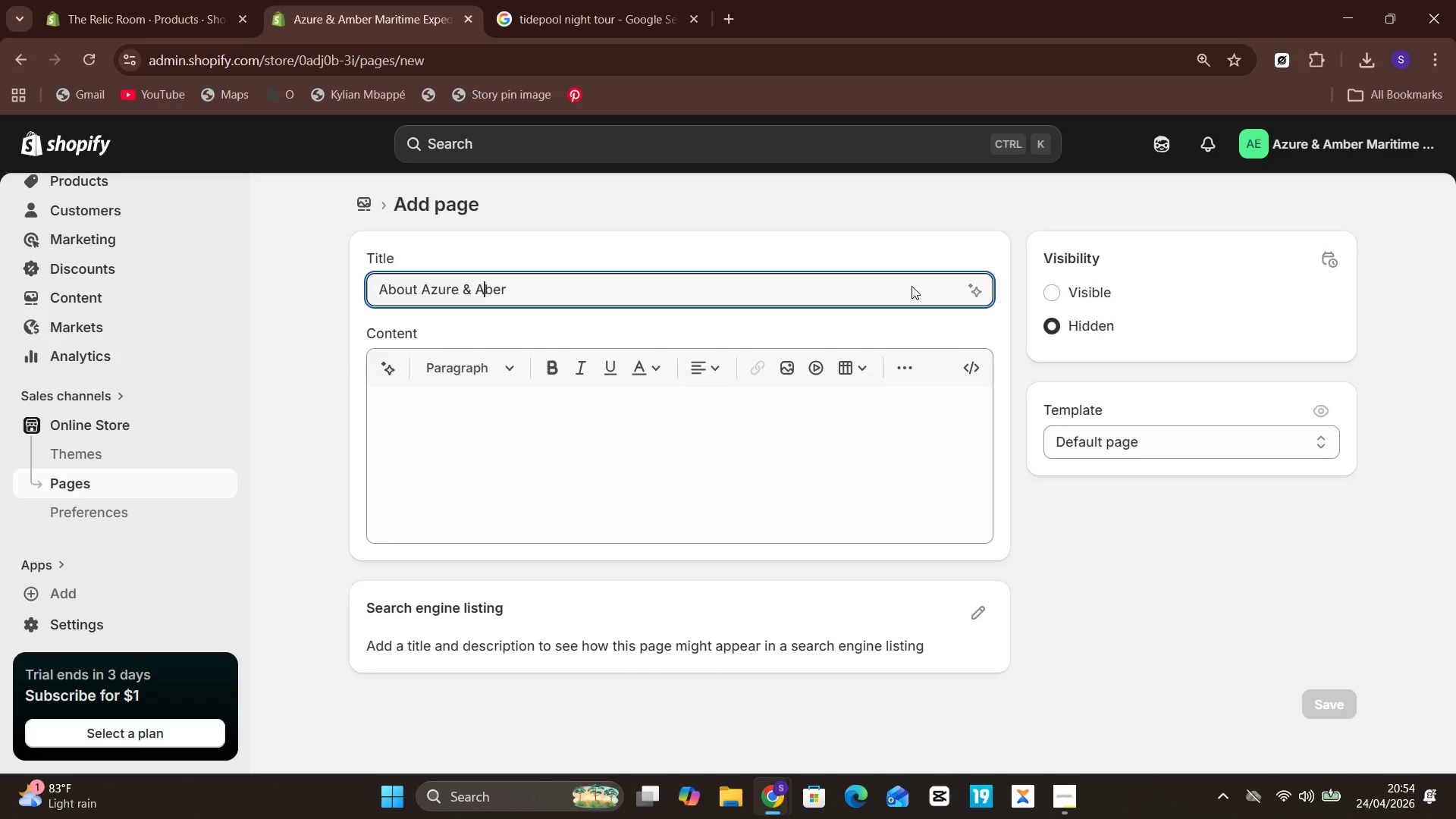 
key(Backspace)
 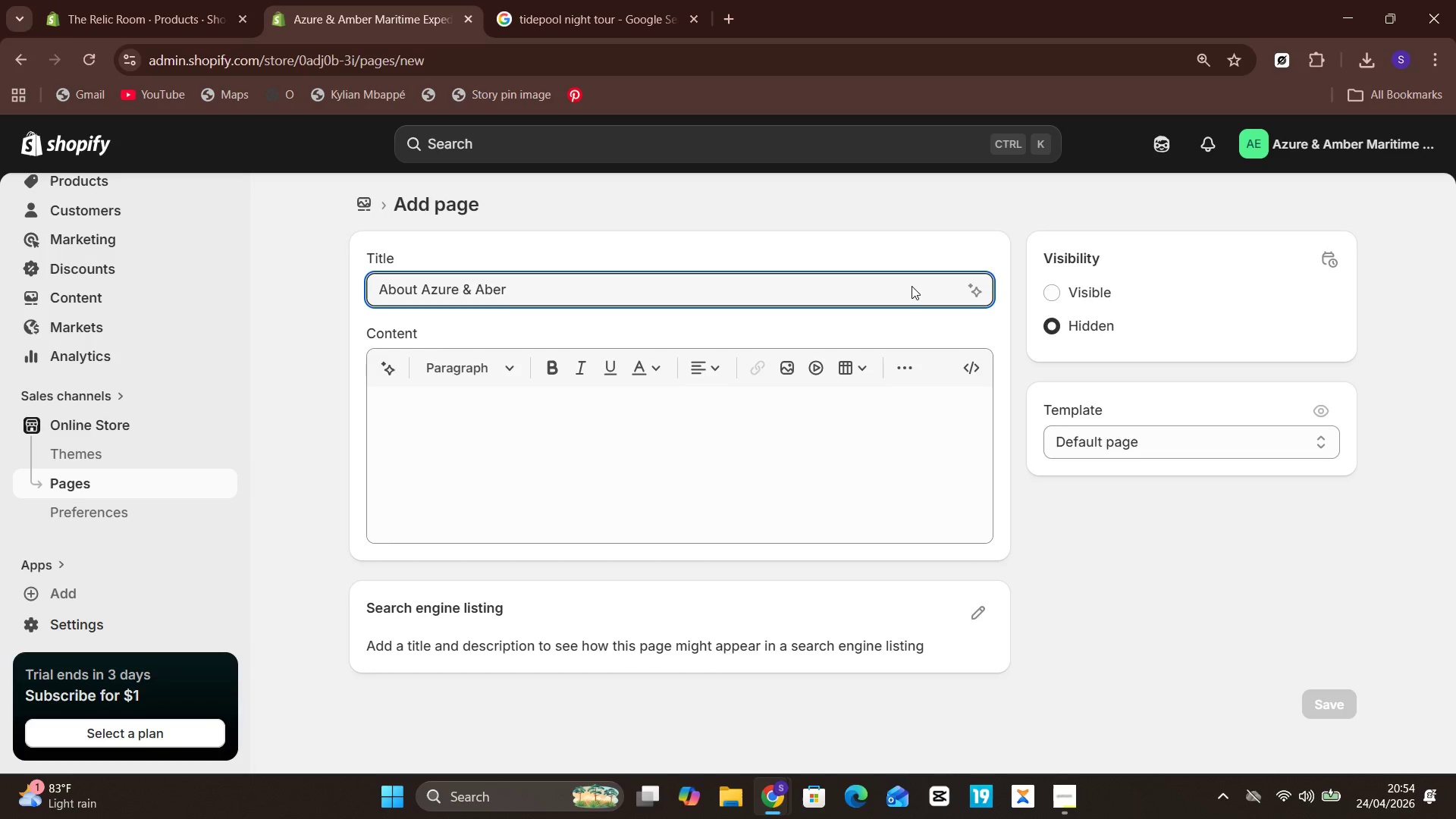 
key(M)
 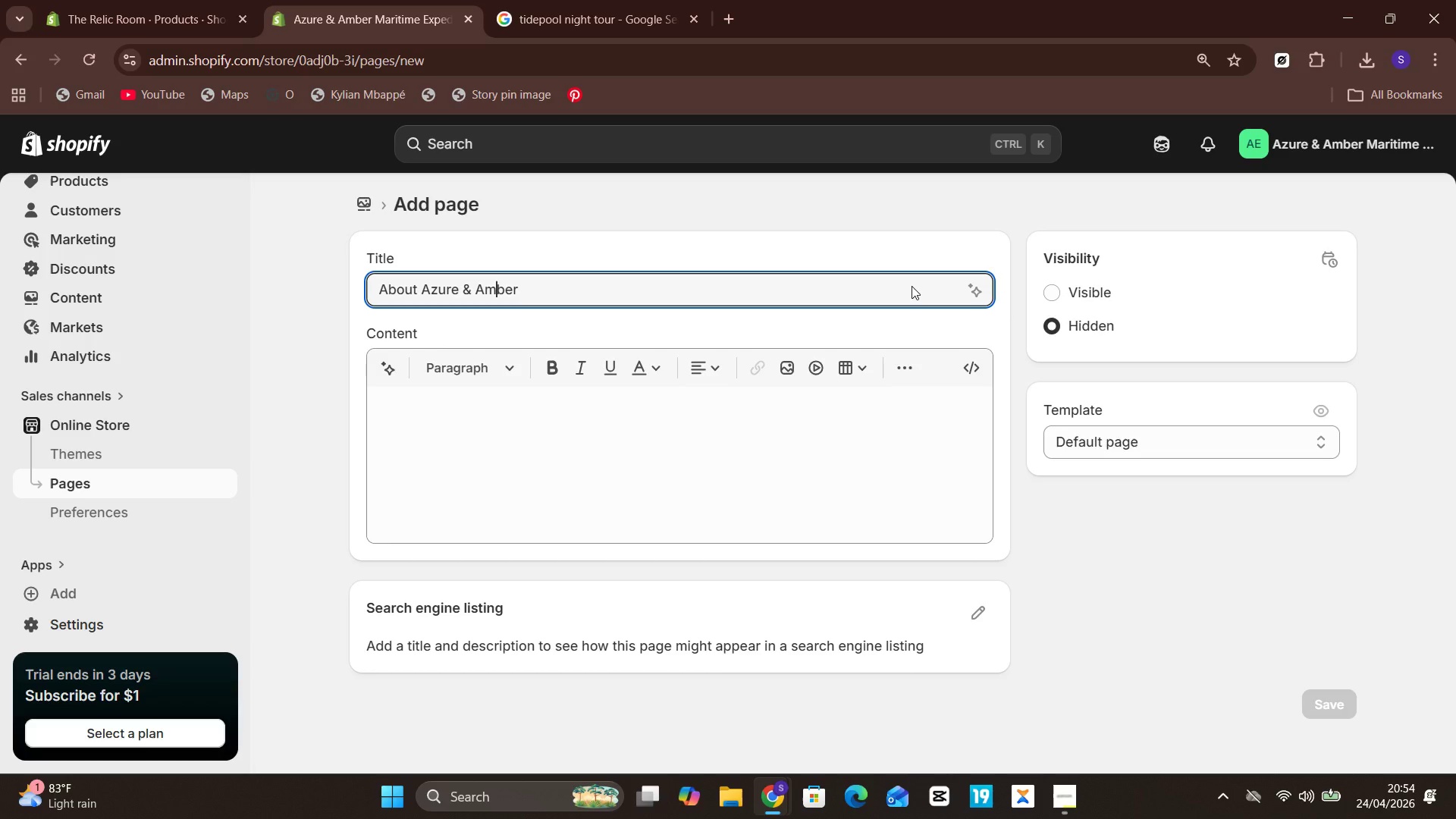 
left_click([849, 483])
 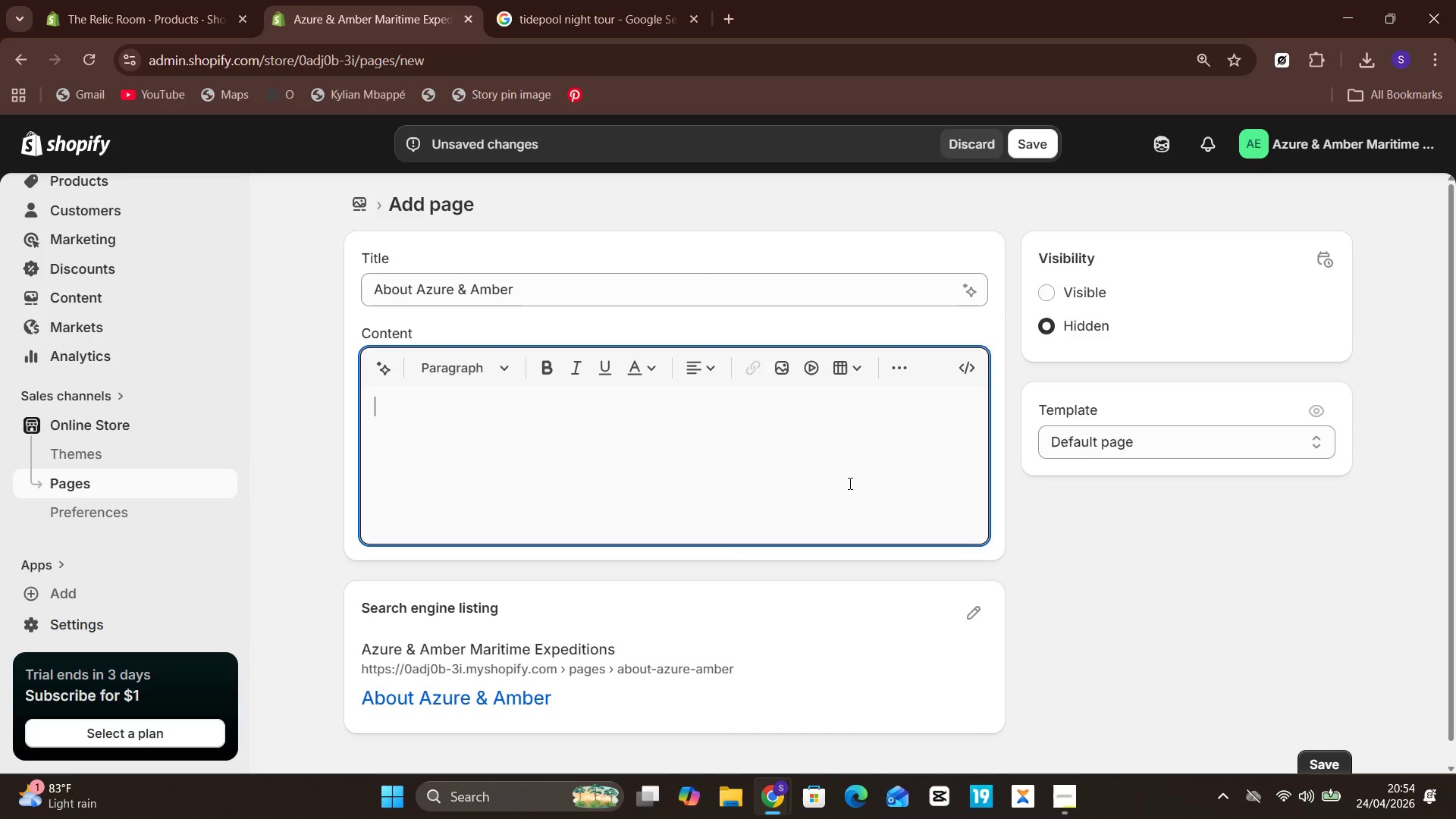 
type(Azure & Amber Maritime Expeditions creates premium coastal experiene )
key(Backspace)
key(Backspace)
type(es for travelers who want more than ordinary tourism. Our guided expeditions combine marine education, eco-conscious adventure, local story)
 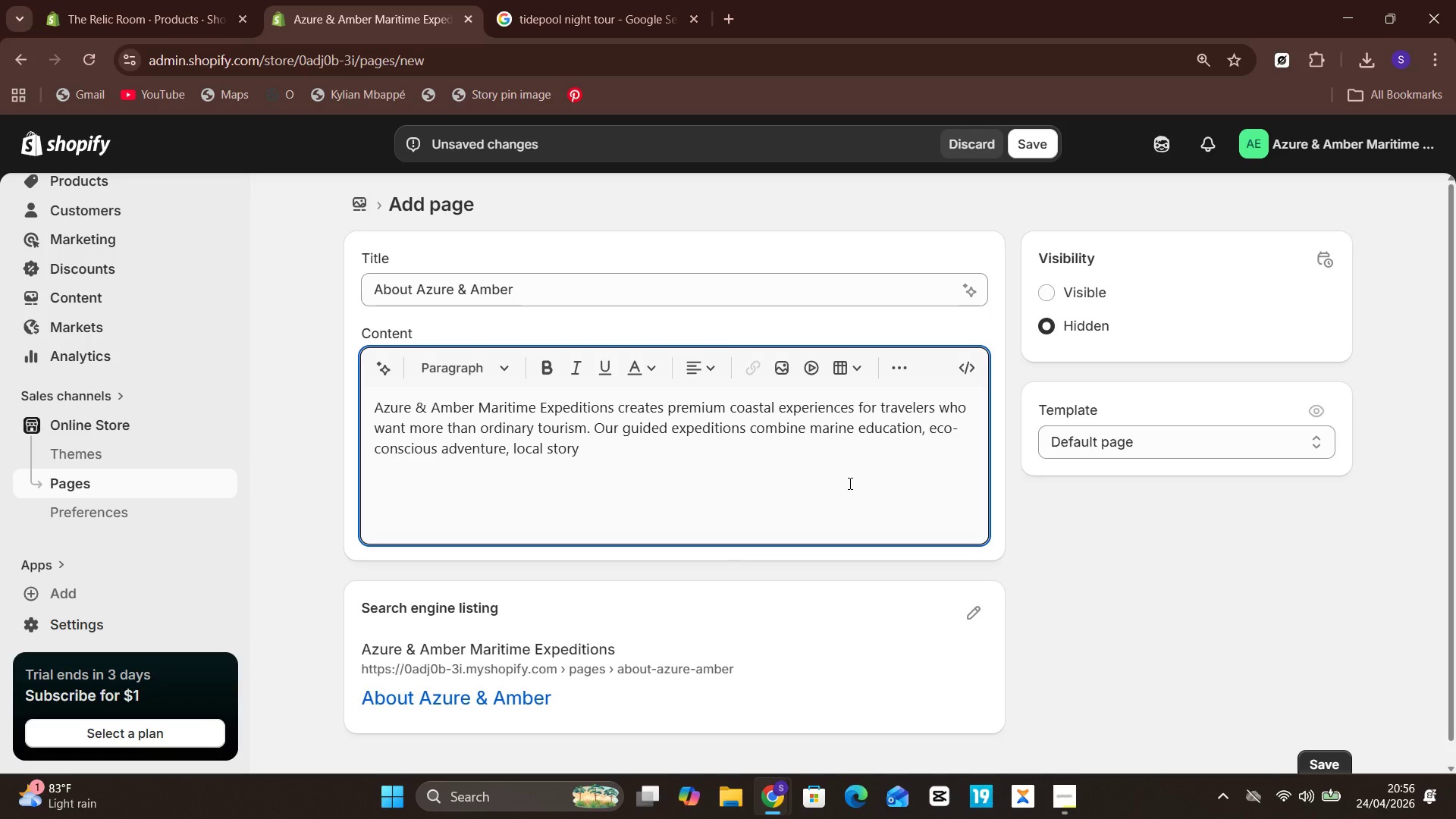 
type(telling, and luxury )
 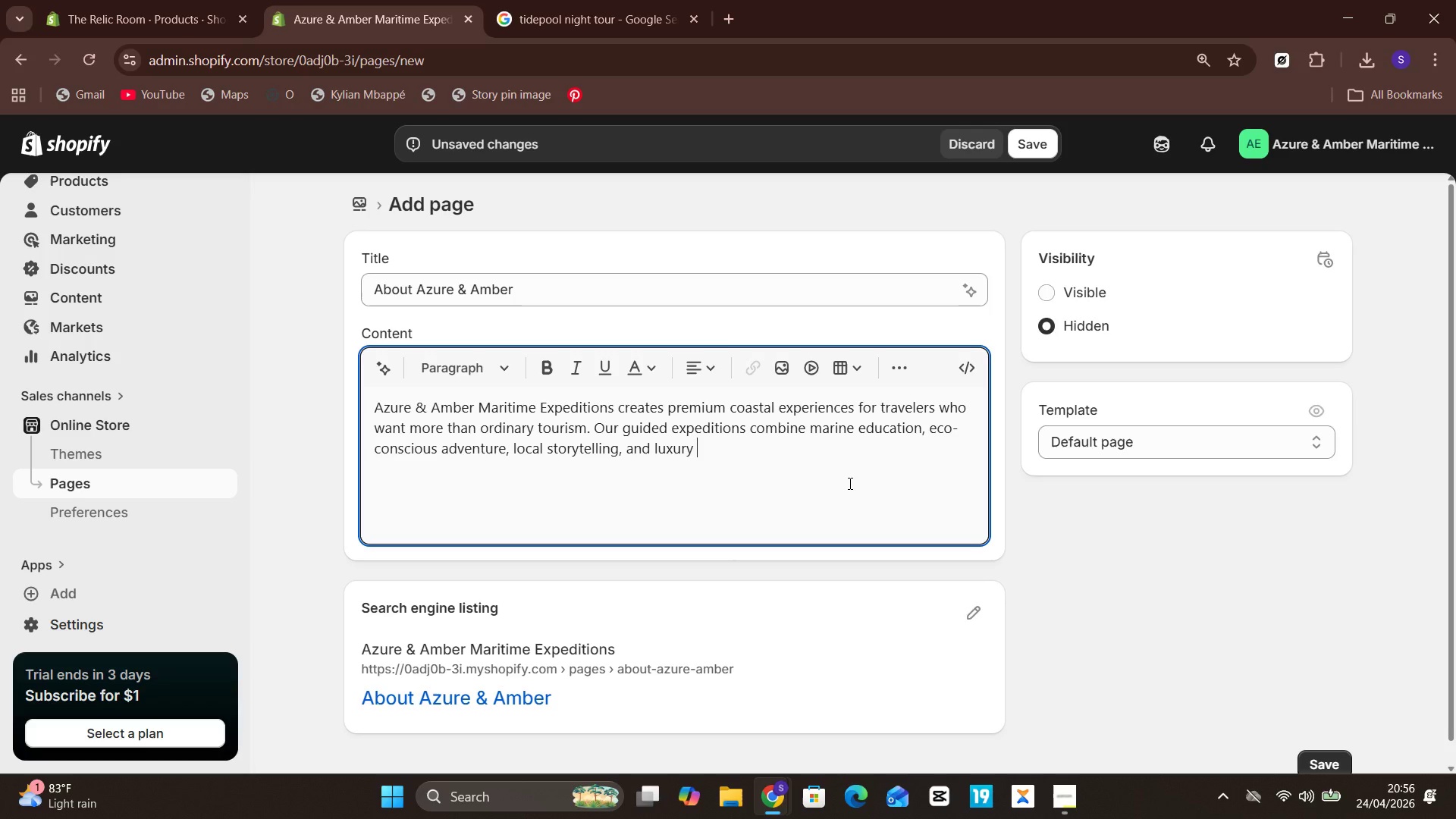 
type(hospitality.Fro)
 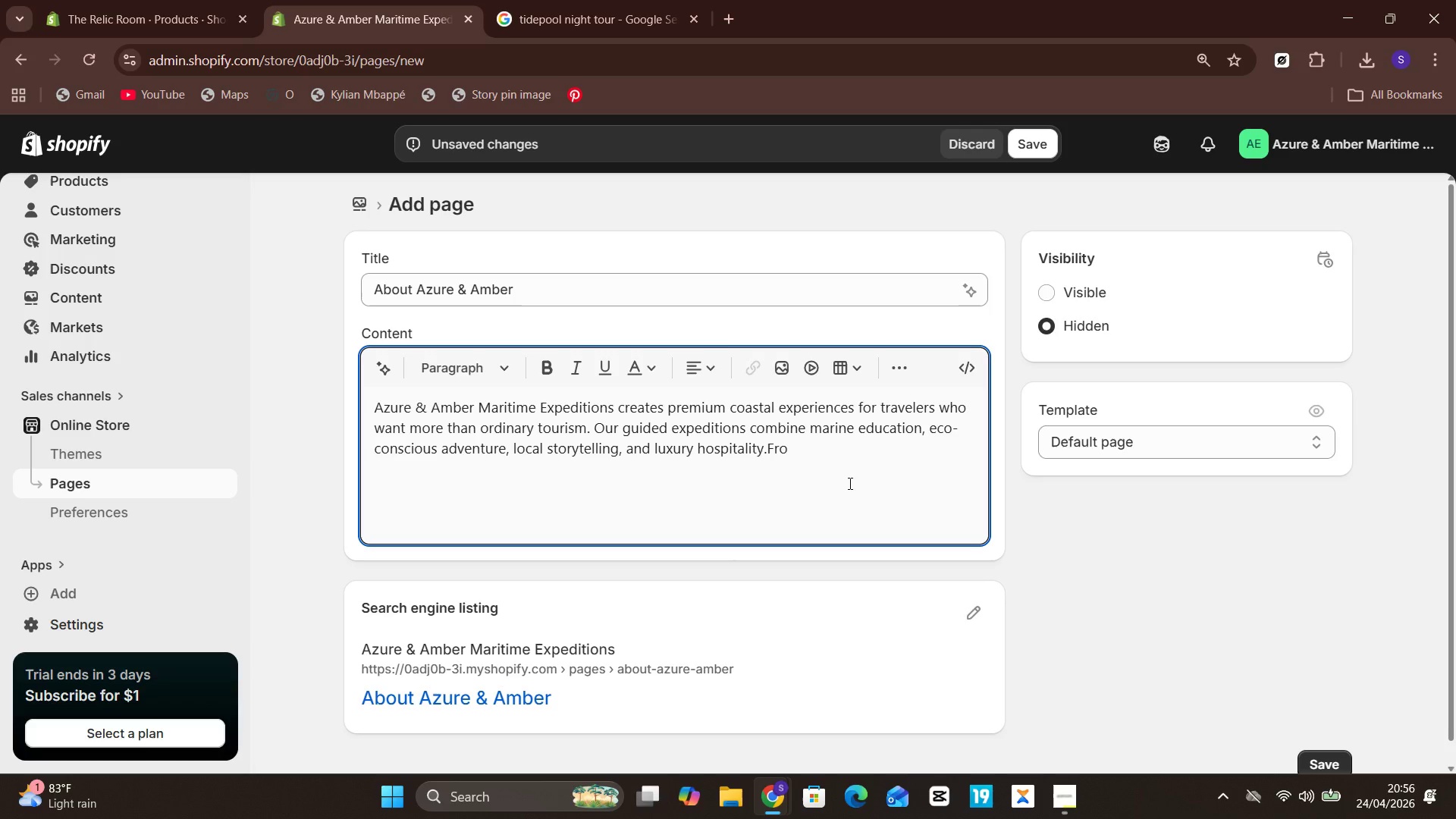 
key(Unknown)
 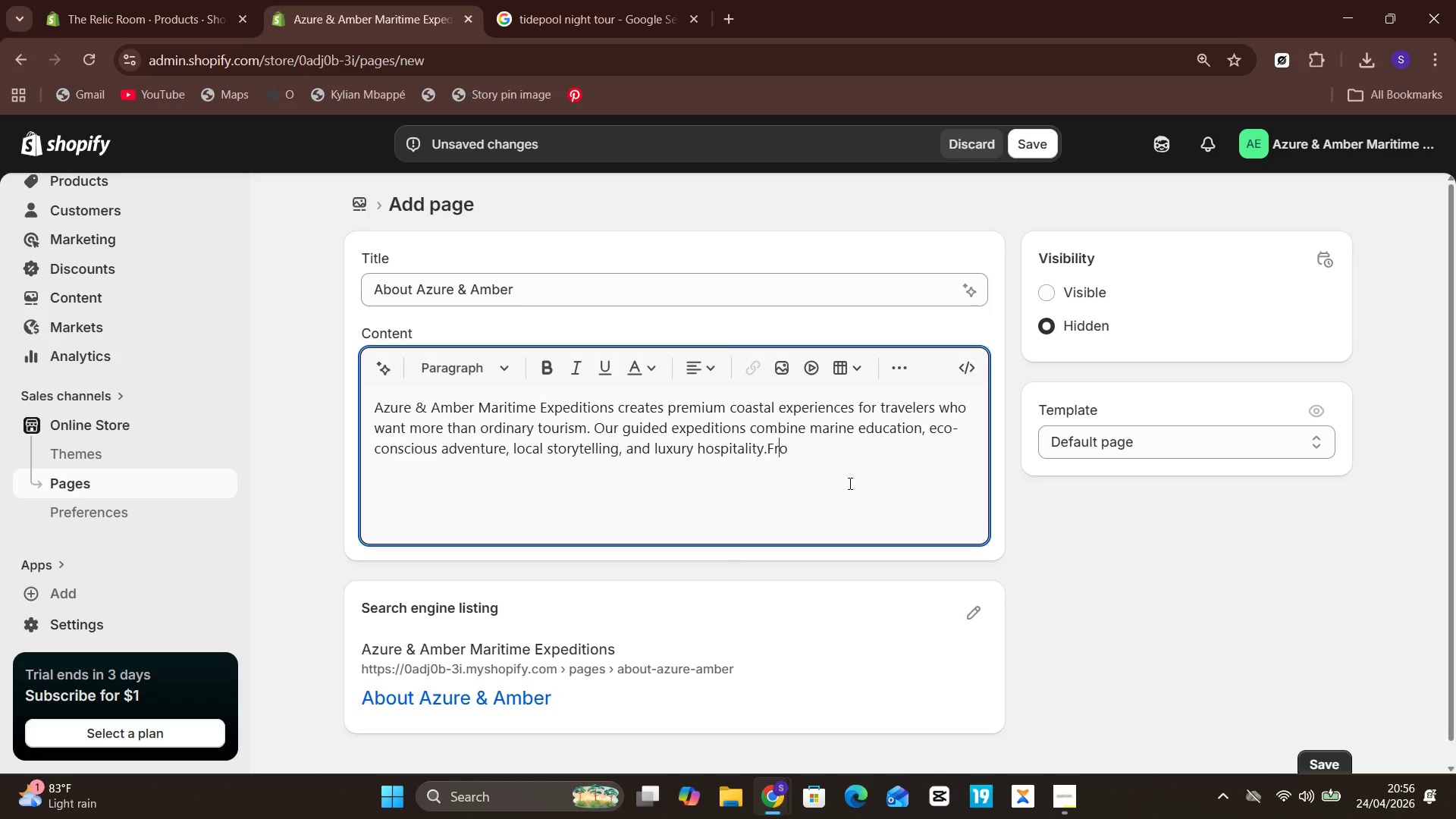 
key(ArrowLeft)
 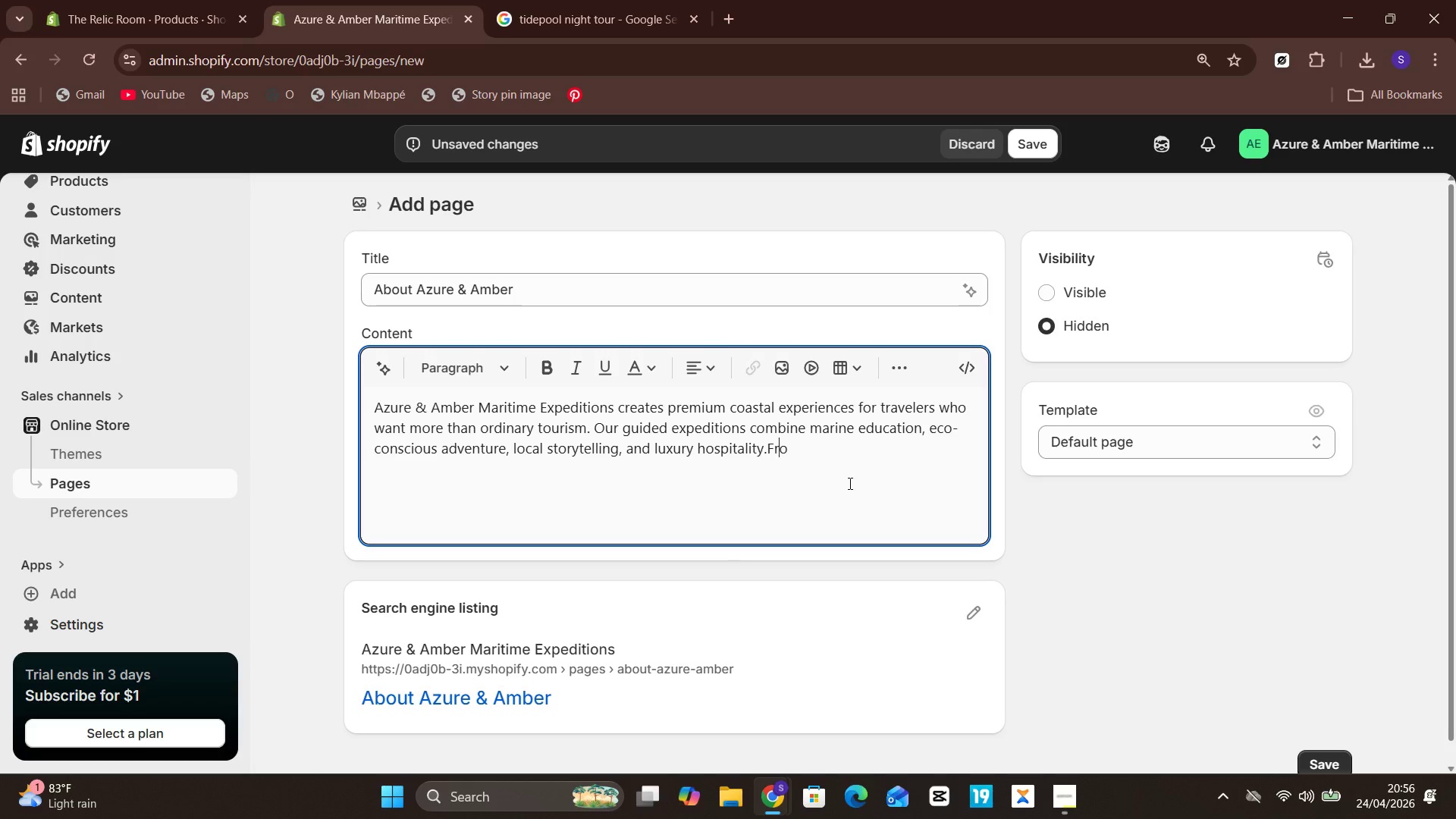 
key(Unknown)
 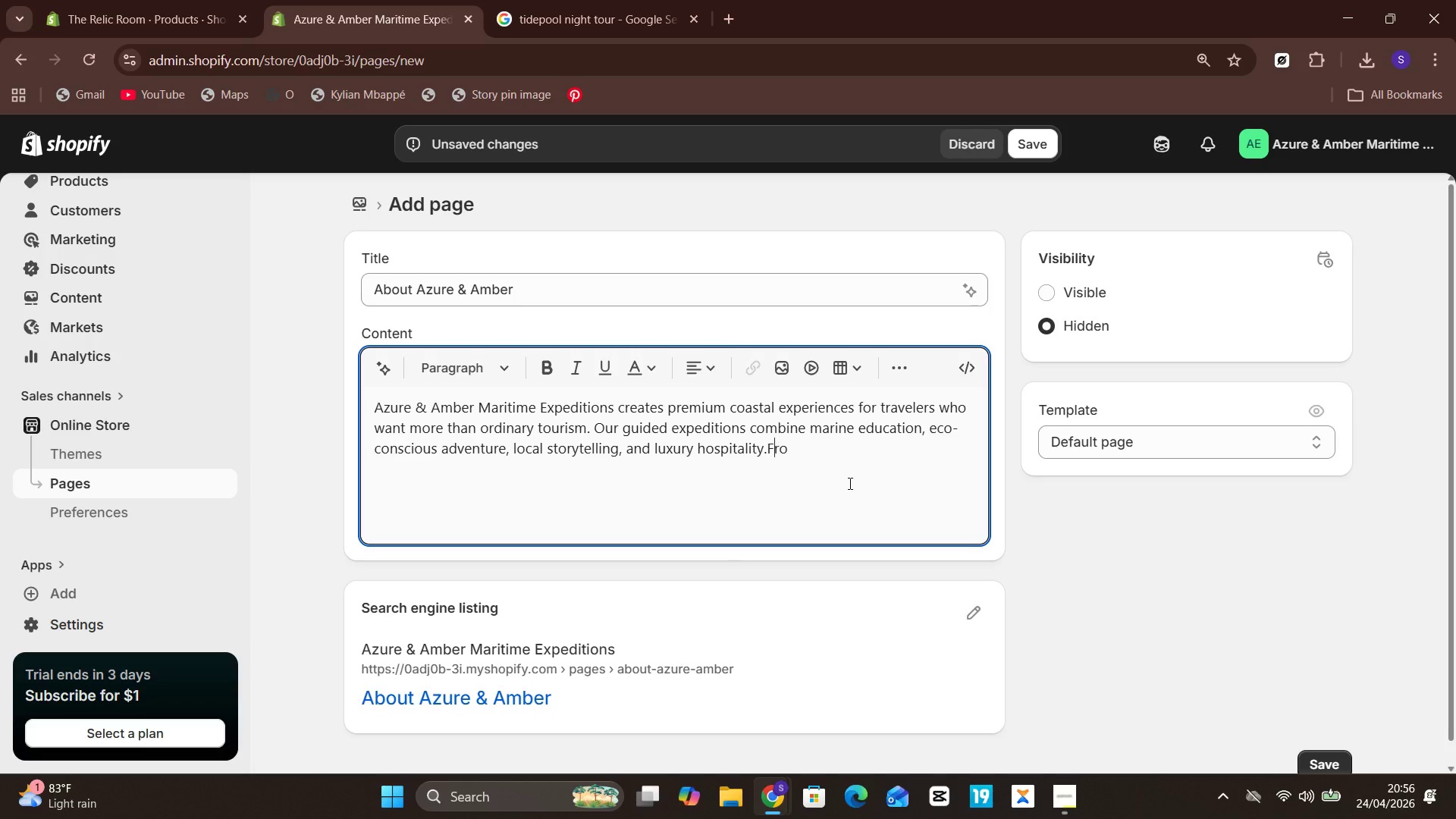 
key(ArrowLeft)
 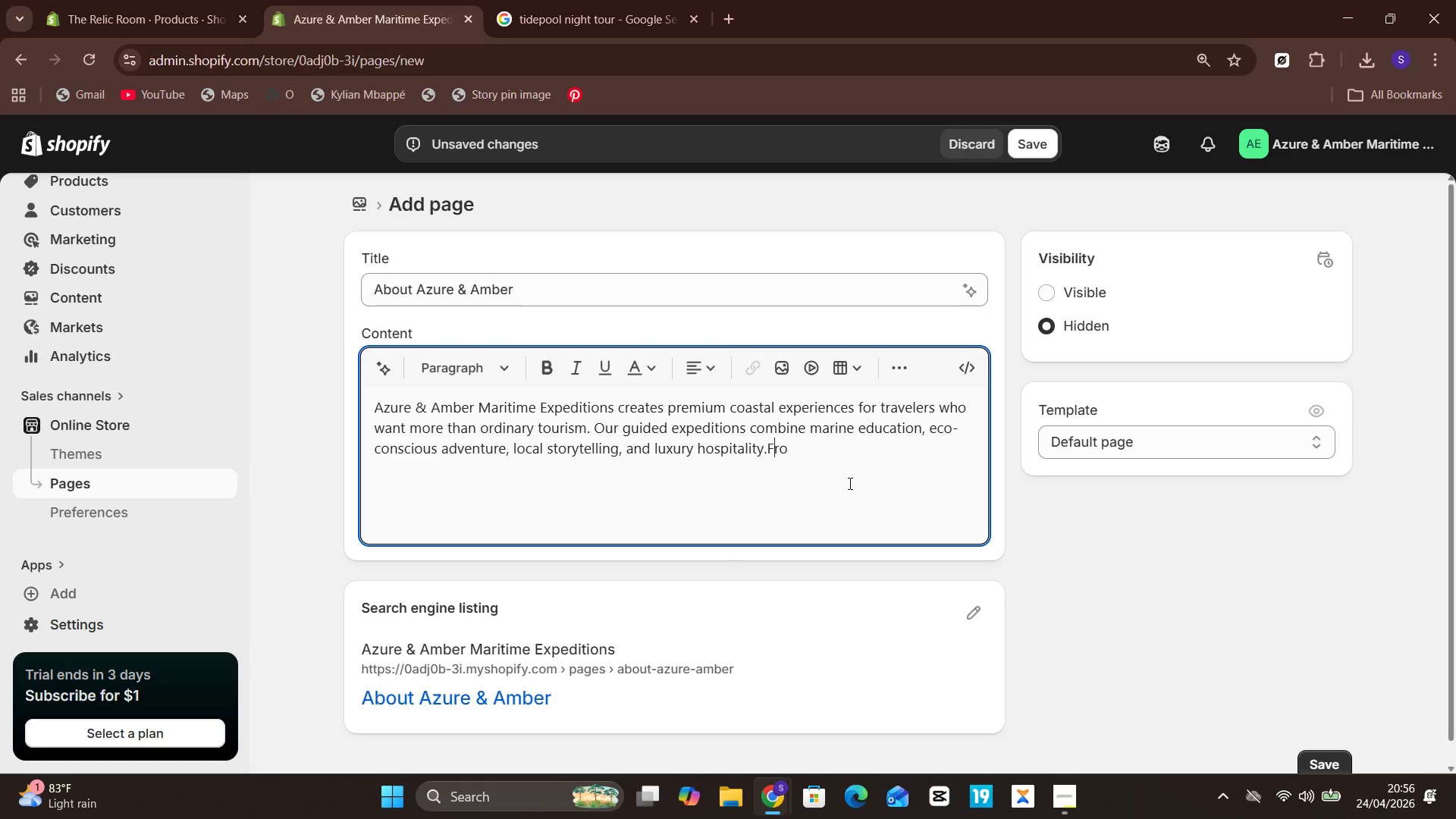 
key(ArrowLeft)
 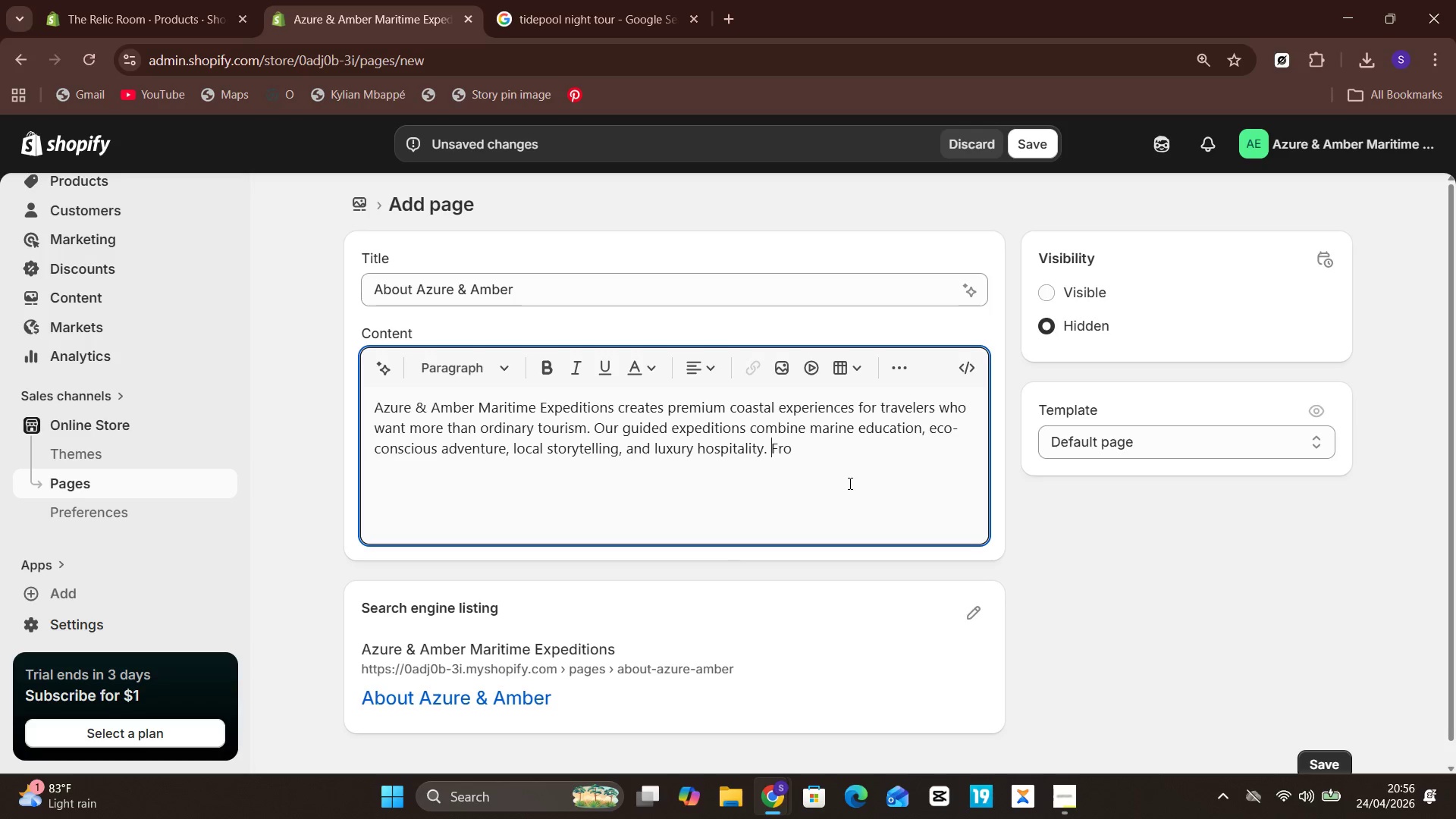 
key(Unknown)
 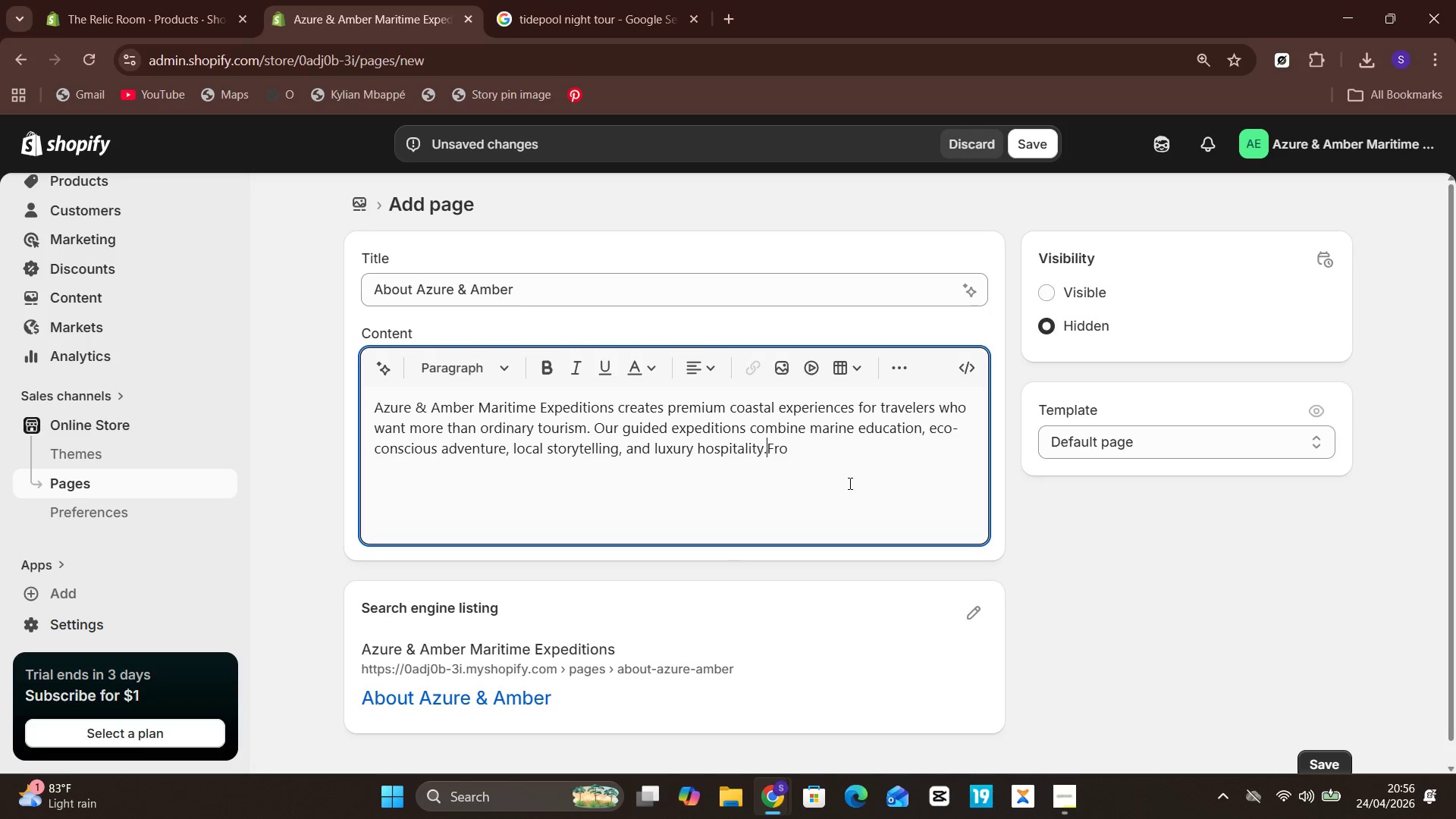 
key(Space)
 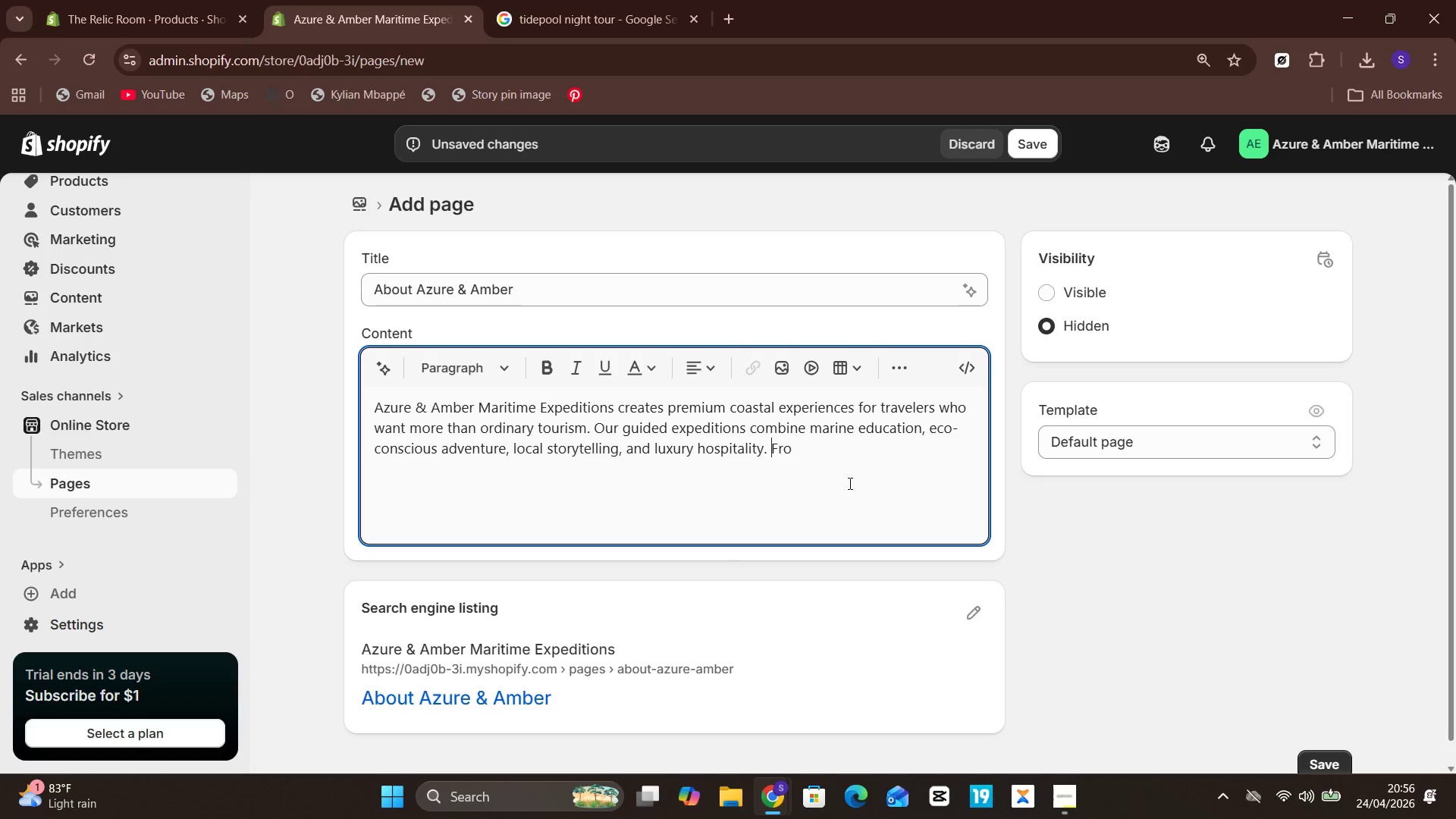 
key(Unknown)
 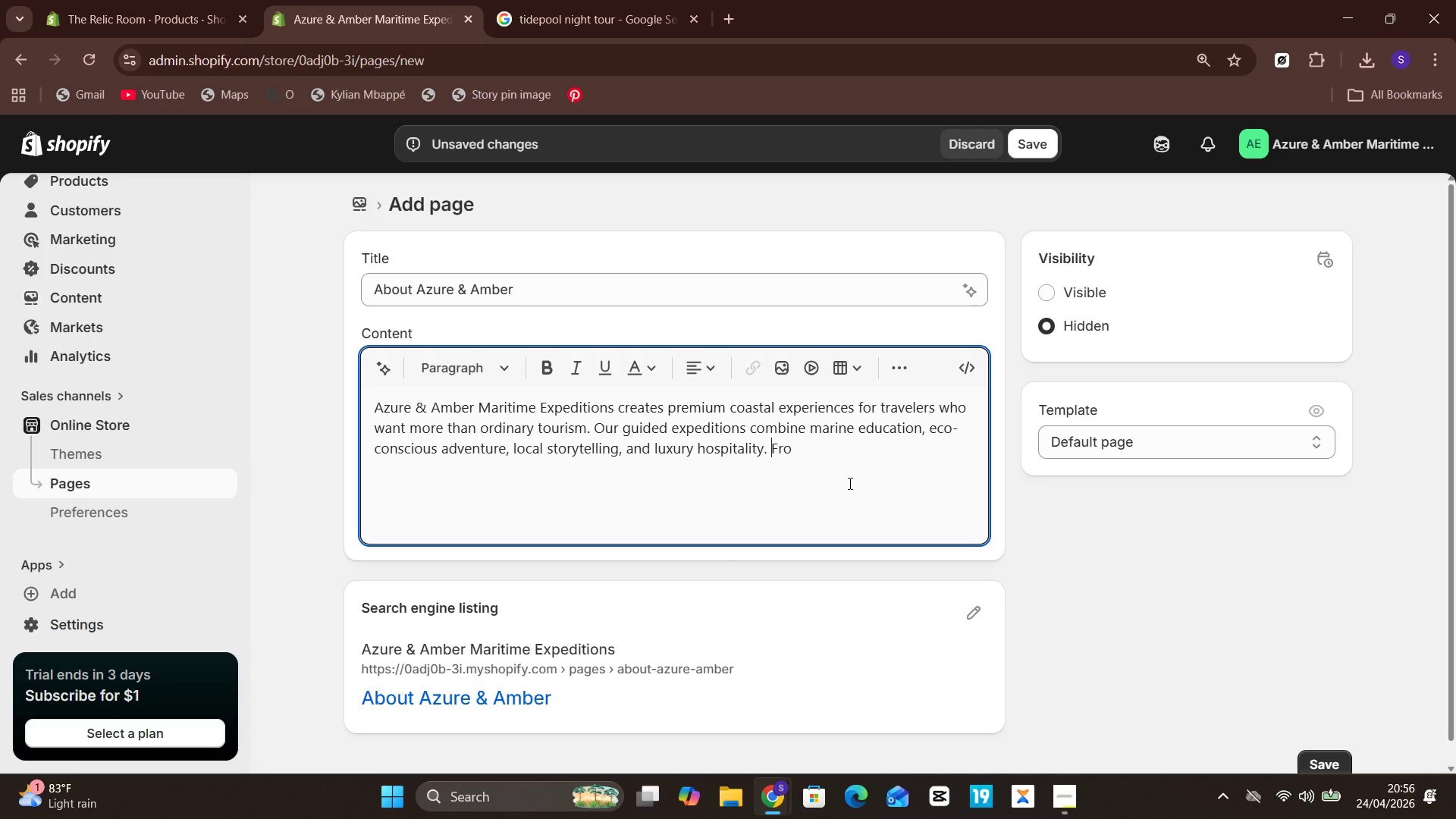 
key(ArrowRight)
 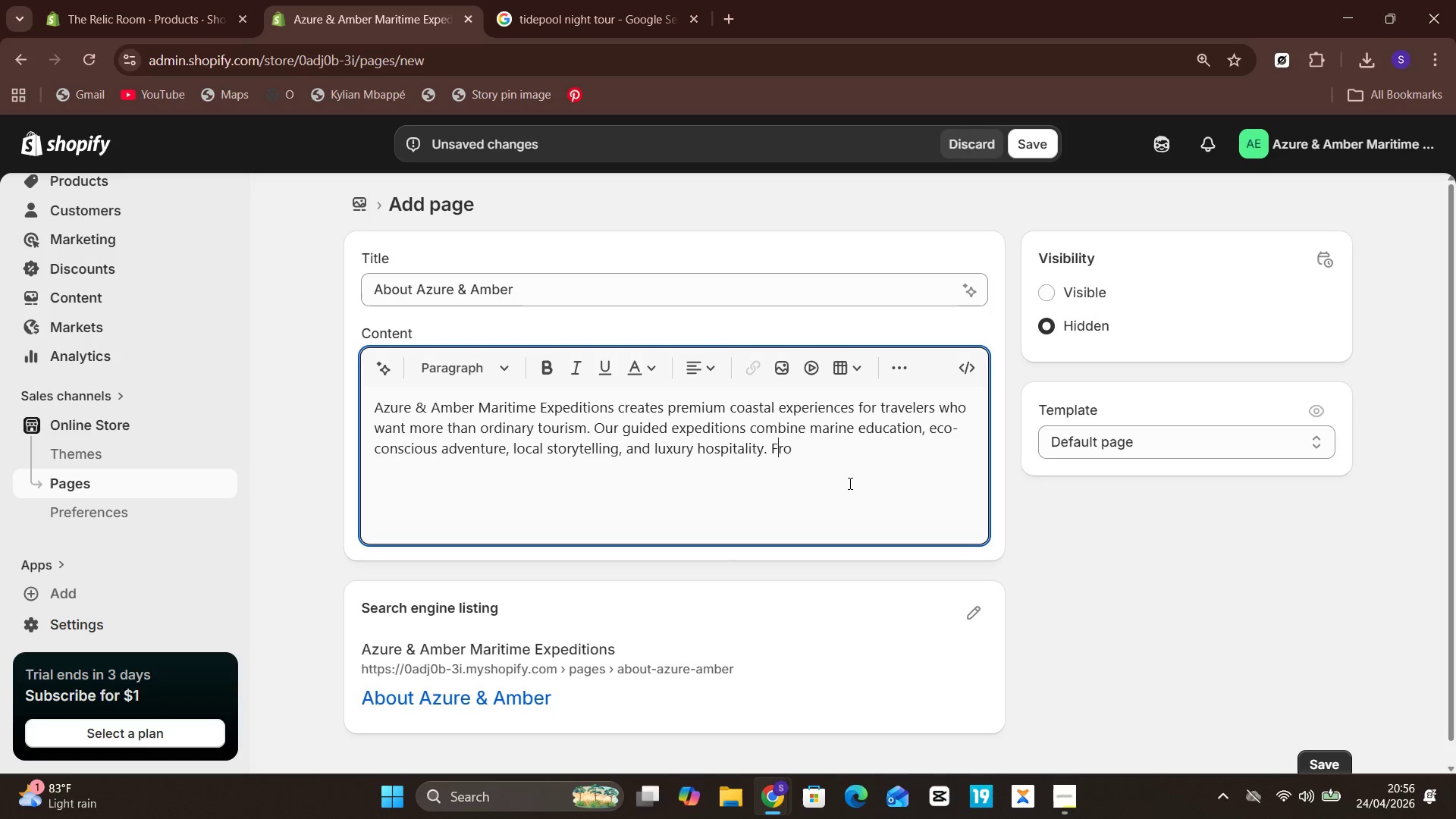 
key(Unknown)
 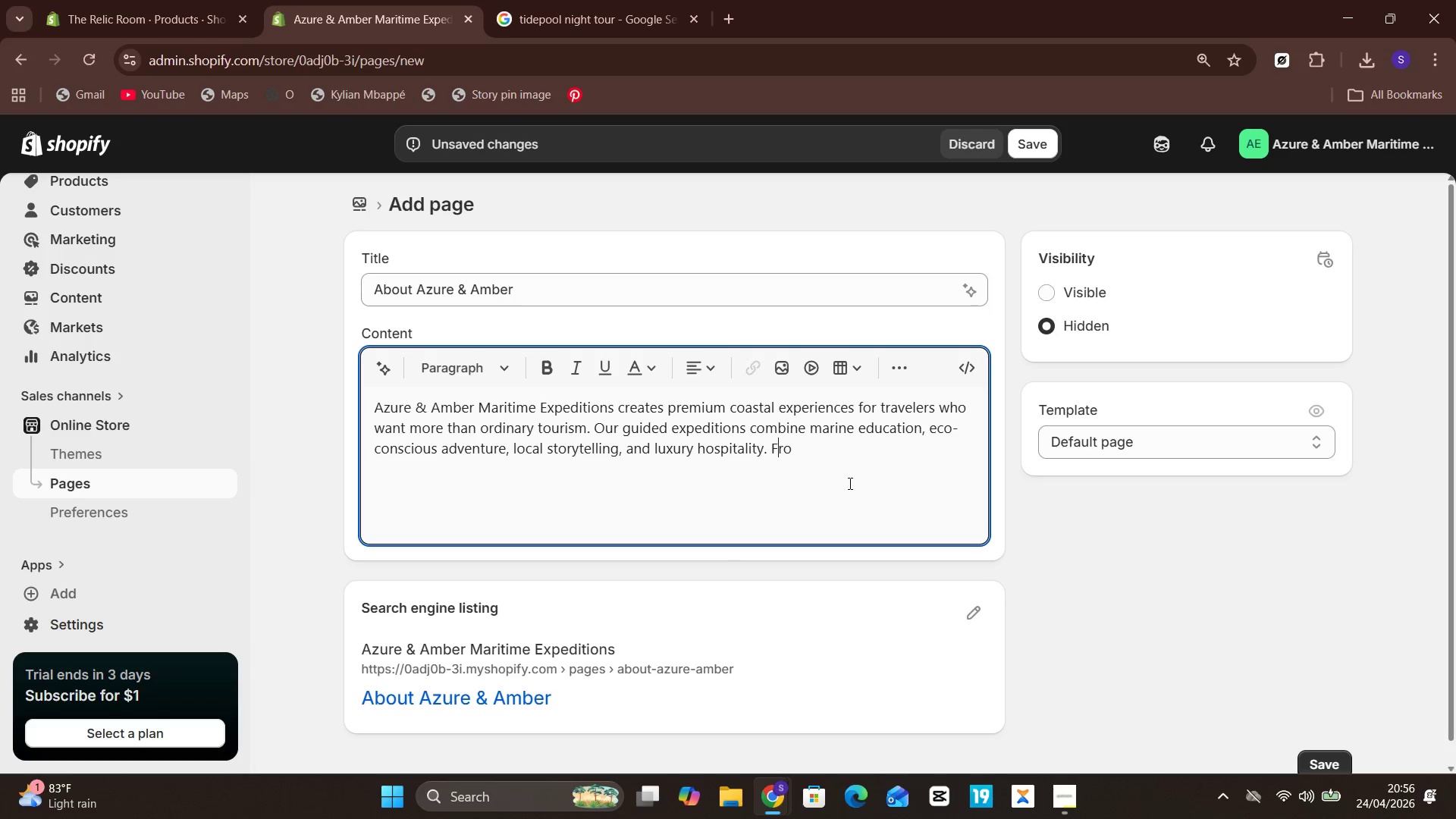 
key(ArrowRight)
 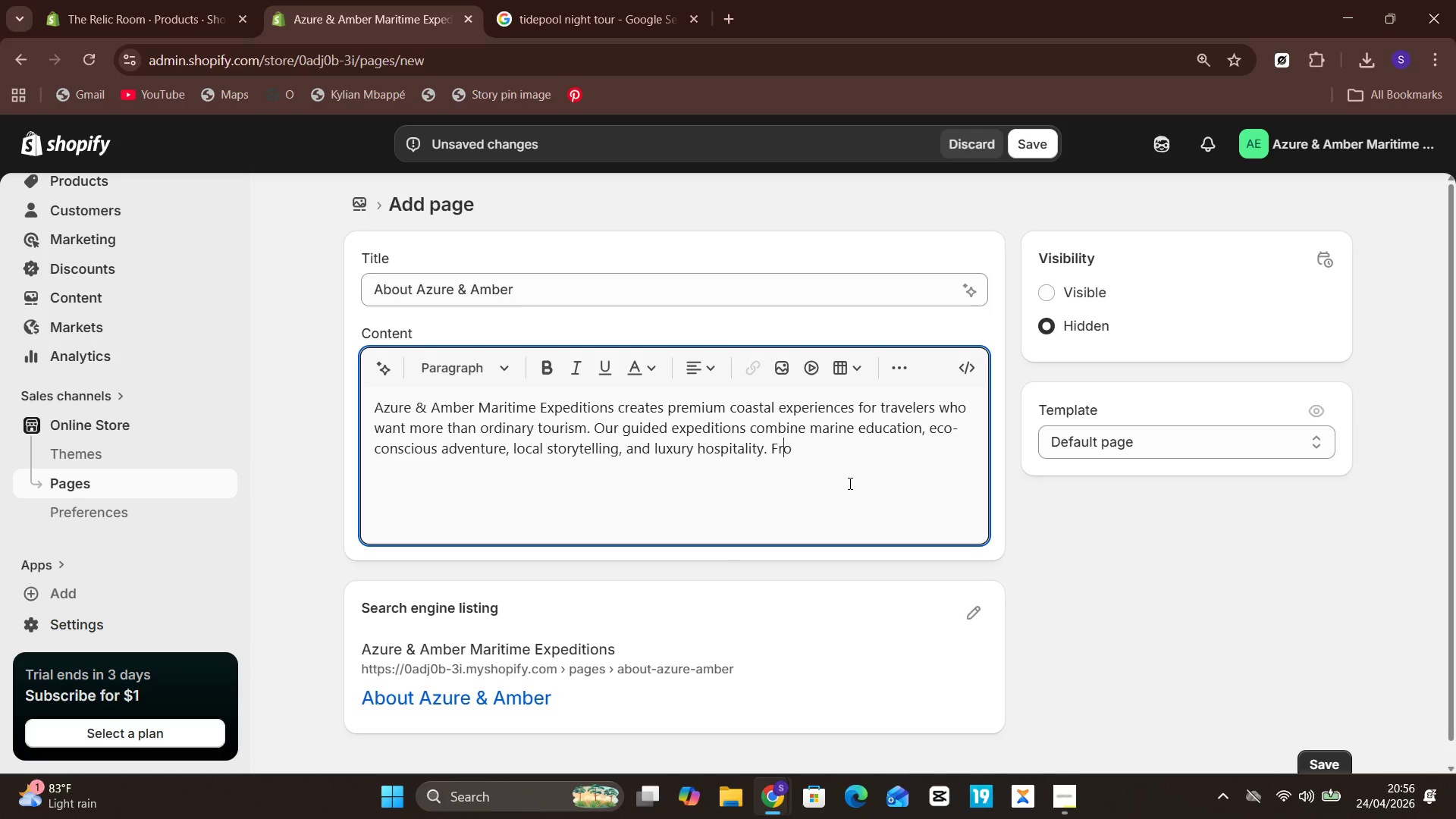 
key(Unknown)
 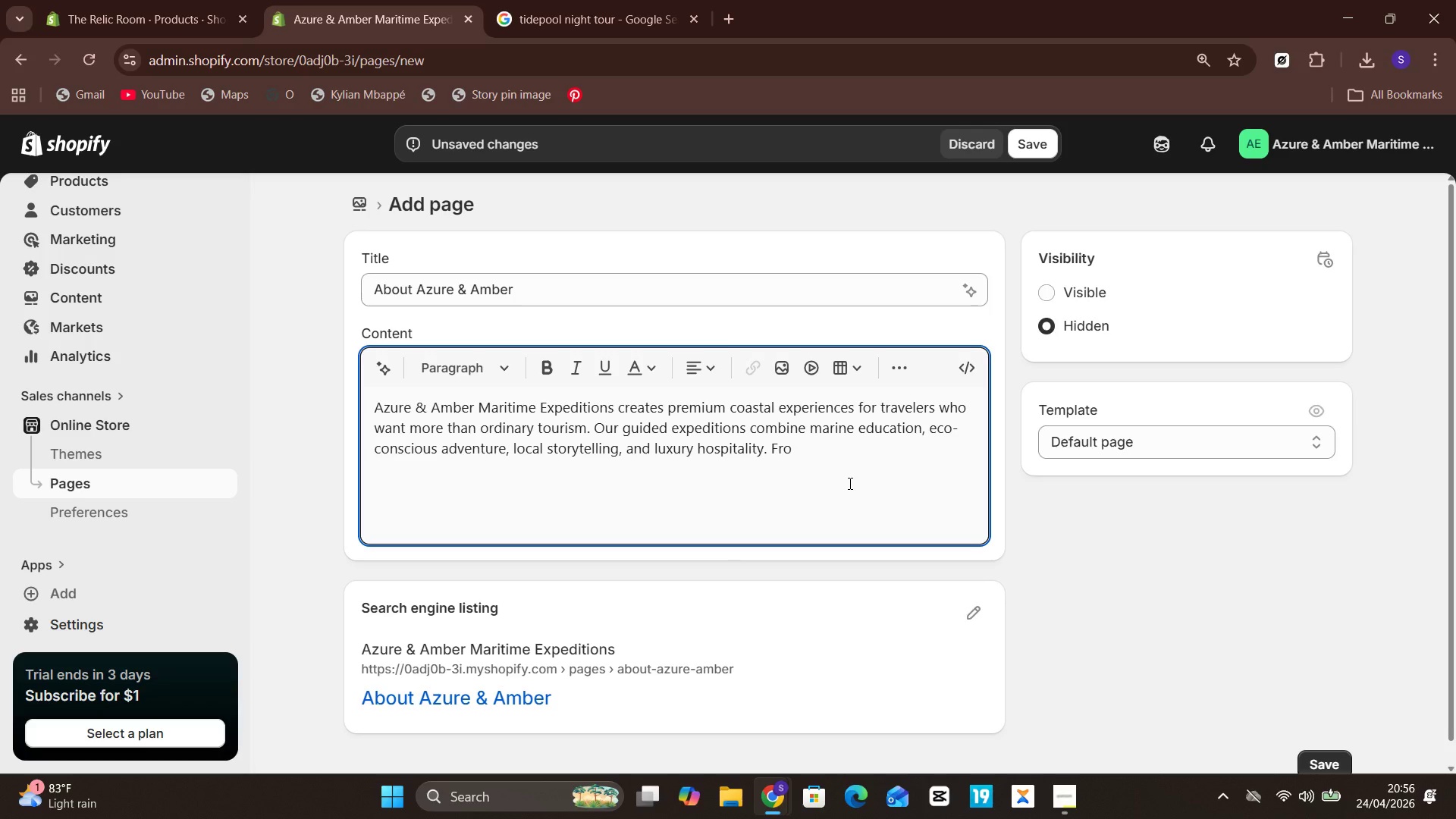 
key(ArrowRight)
 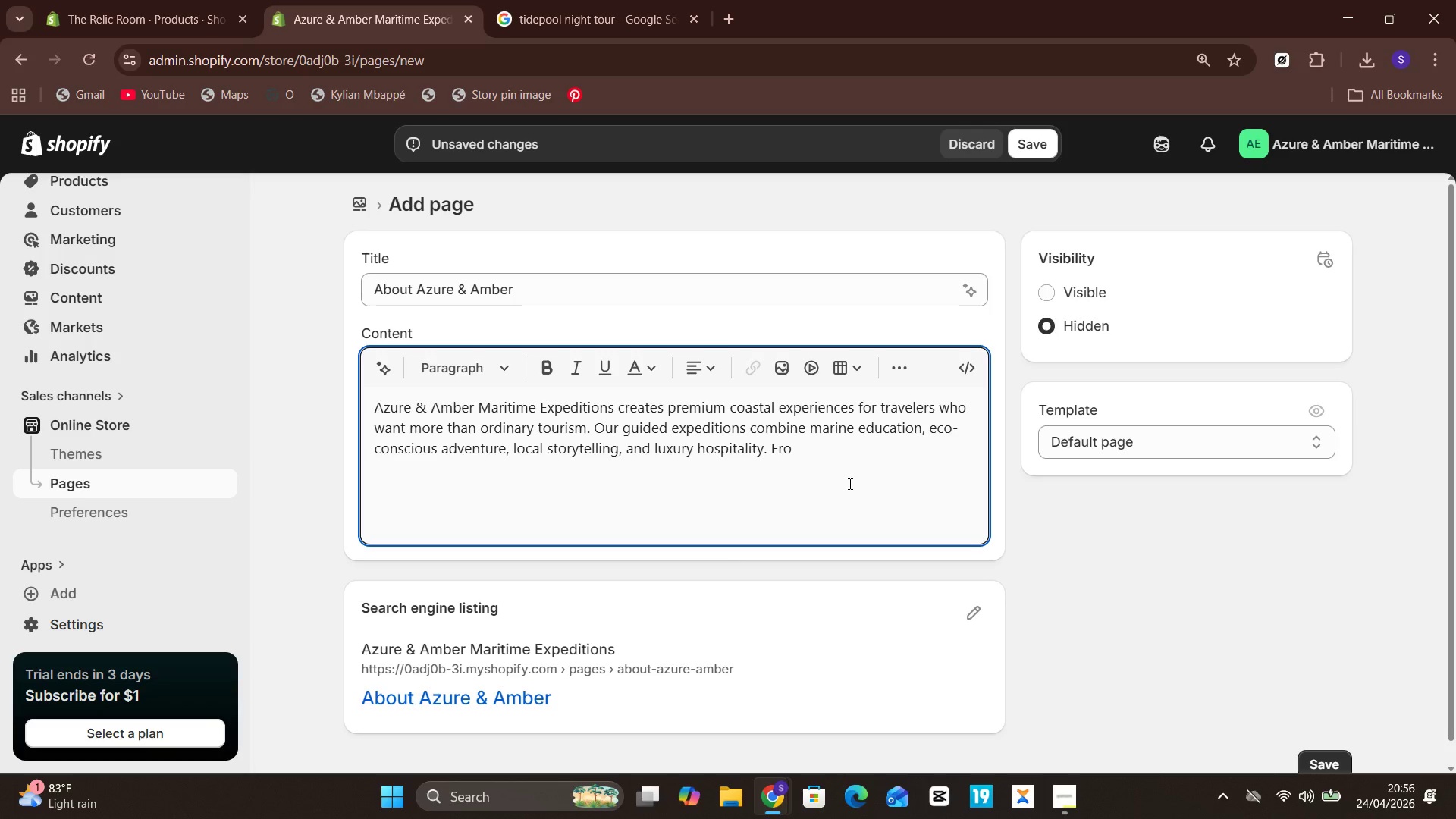 
type(m gowing night water)
 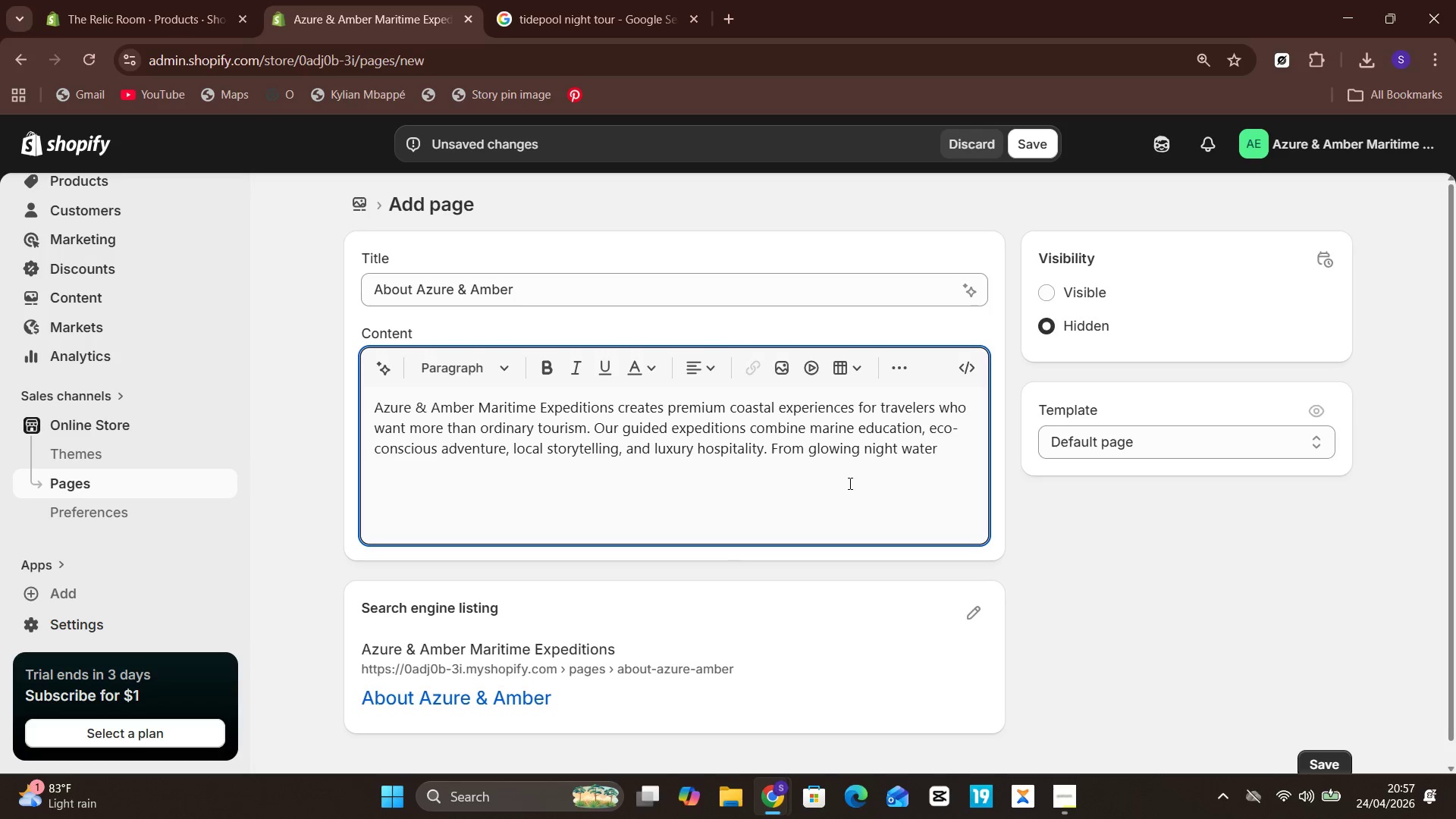 
hold_key(key=L, duration=0.42)
 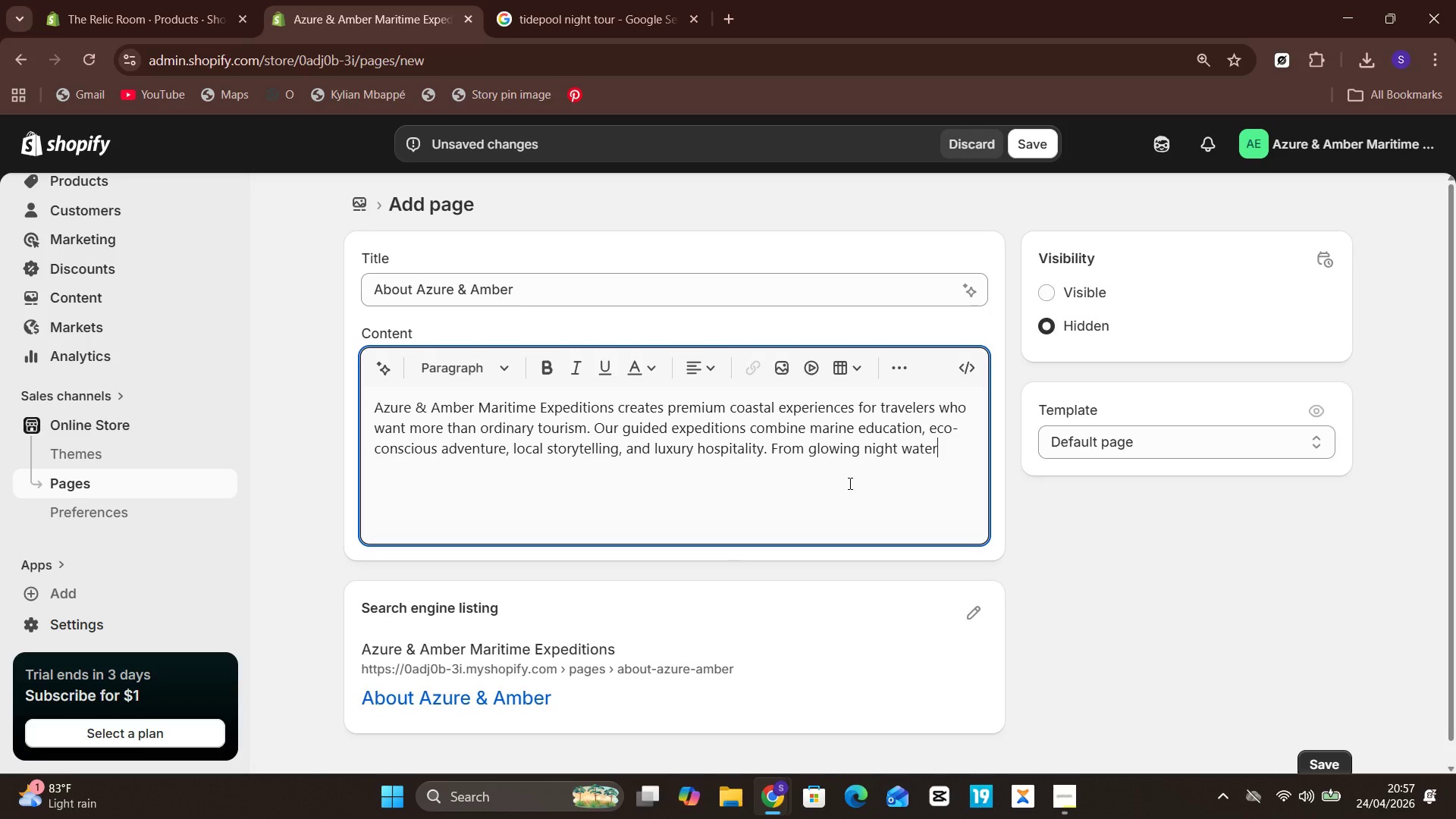 
wait(6.09)
 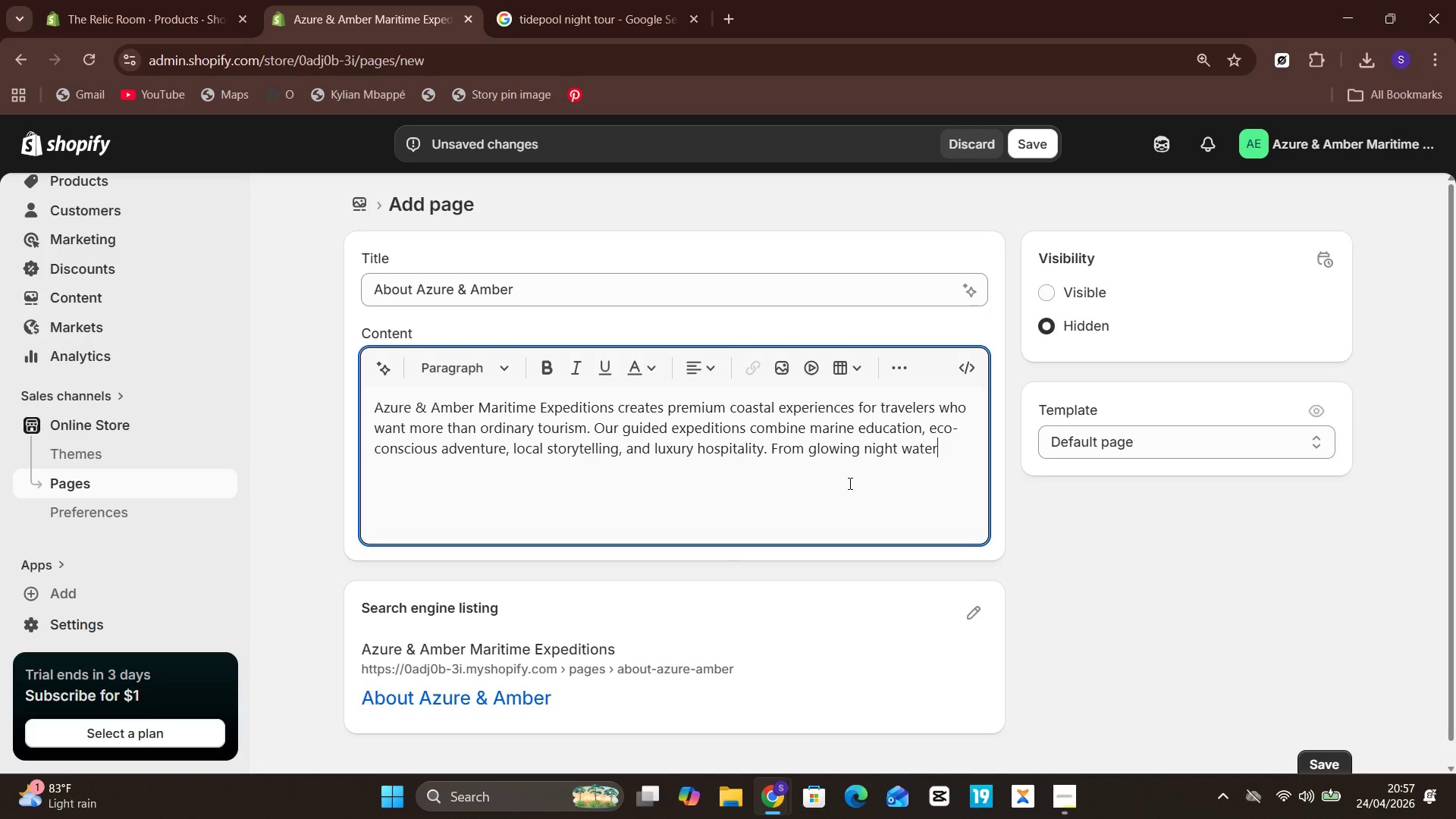 
type(s to sunset wildlife journeys, every package is designed to help guests experience the coast with comfort, safety, and wonder.)
 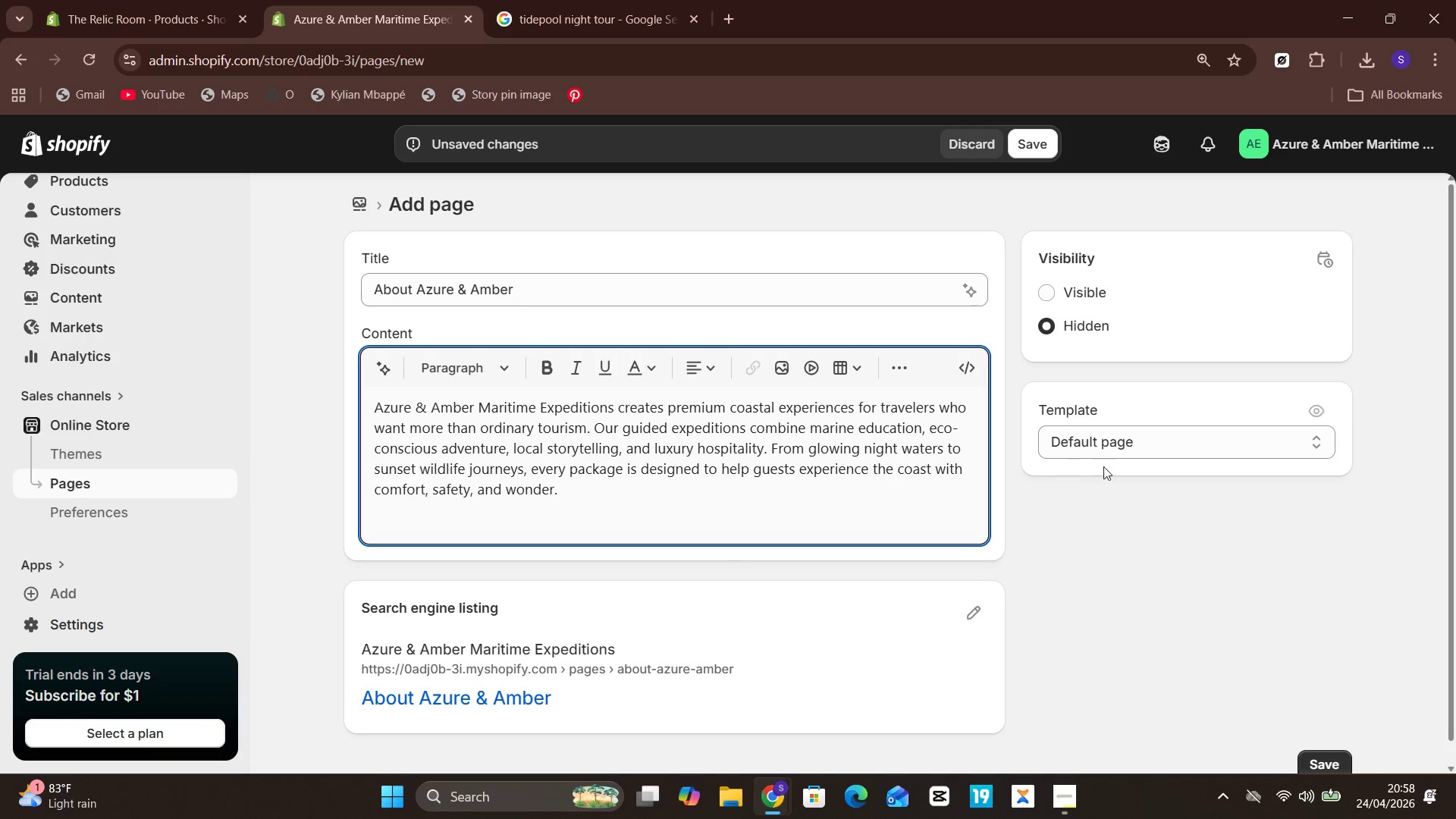 
wait(6.86)
 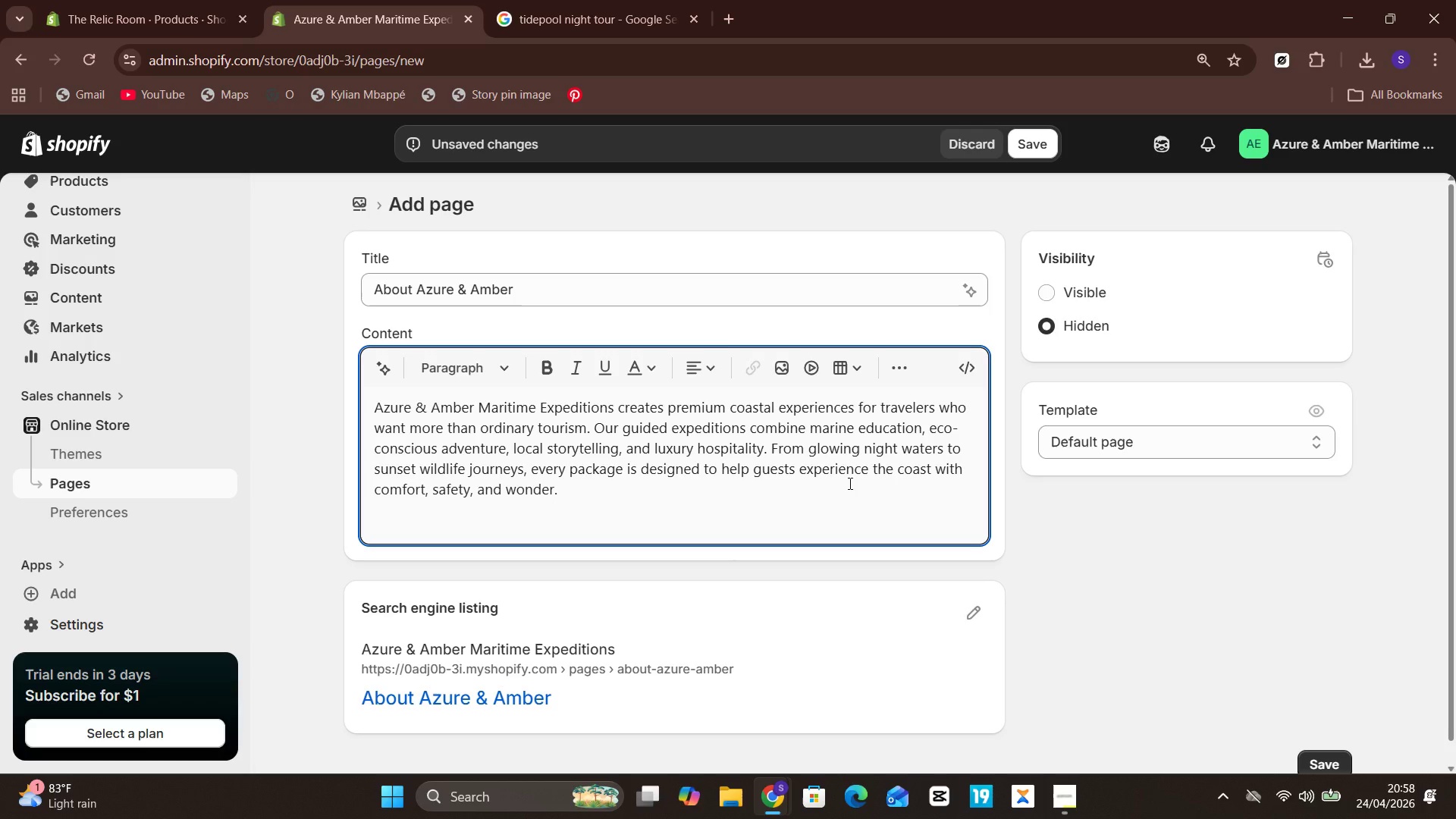 
left_click([1031, 149])
 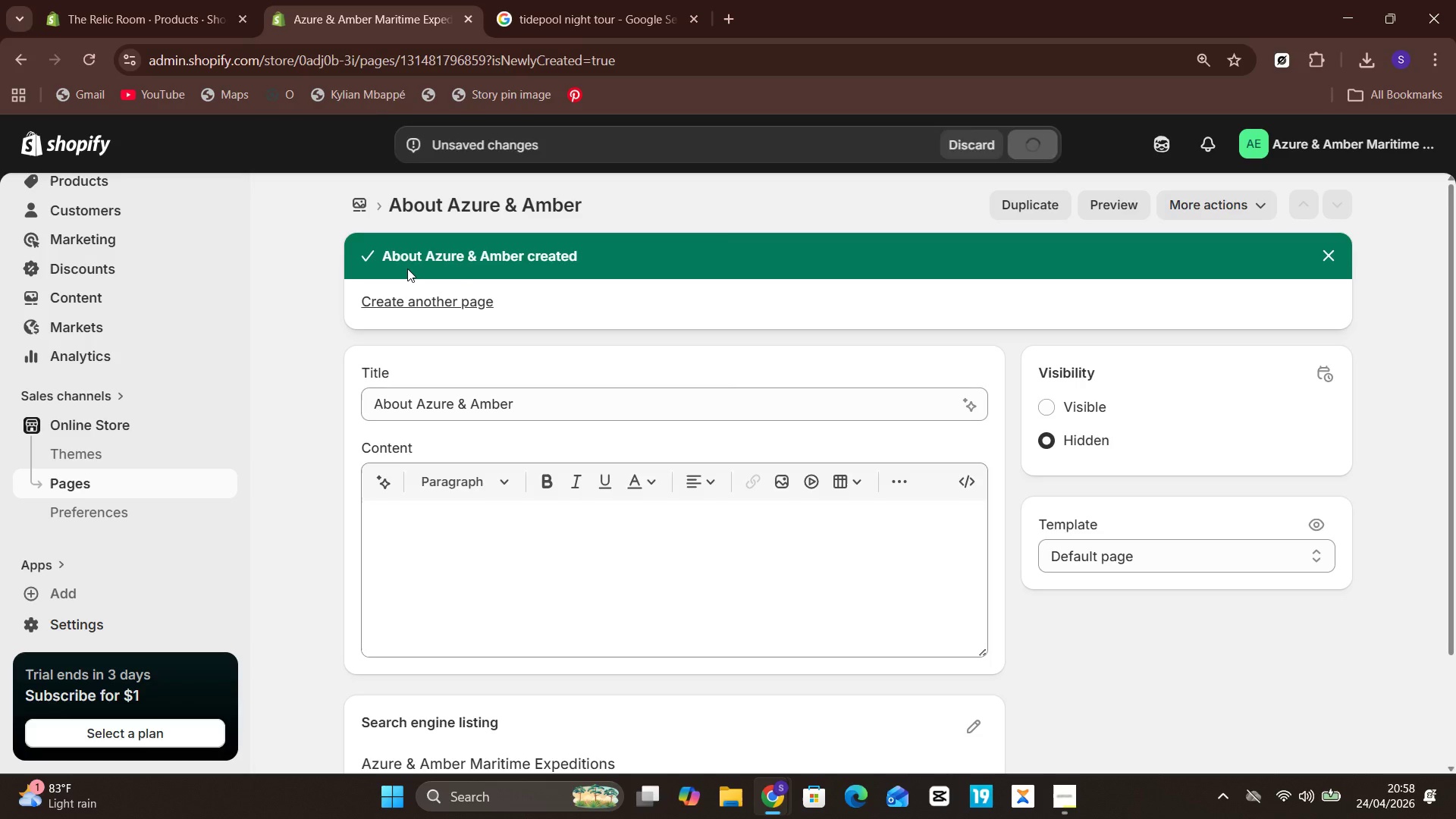 
wait(8.36)
 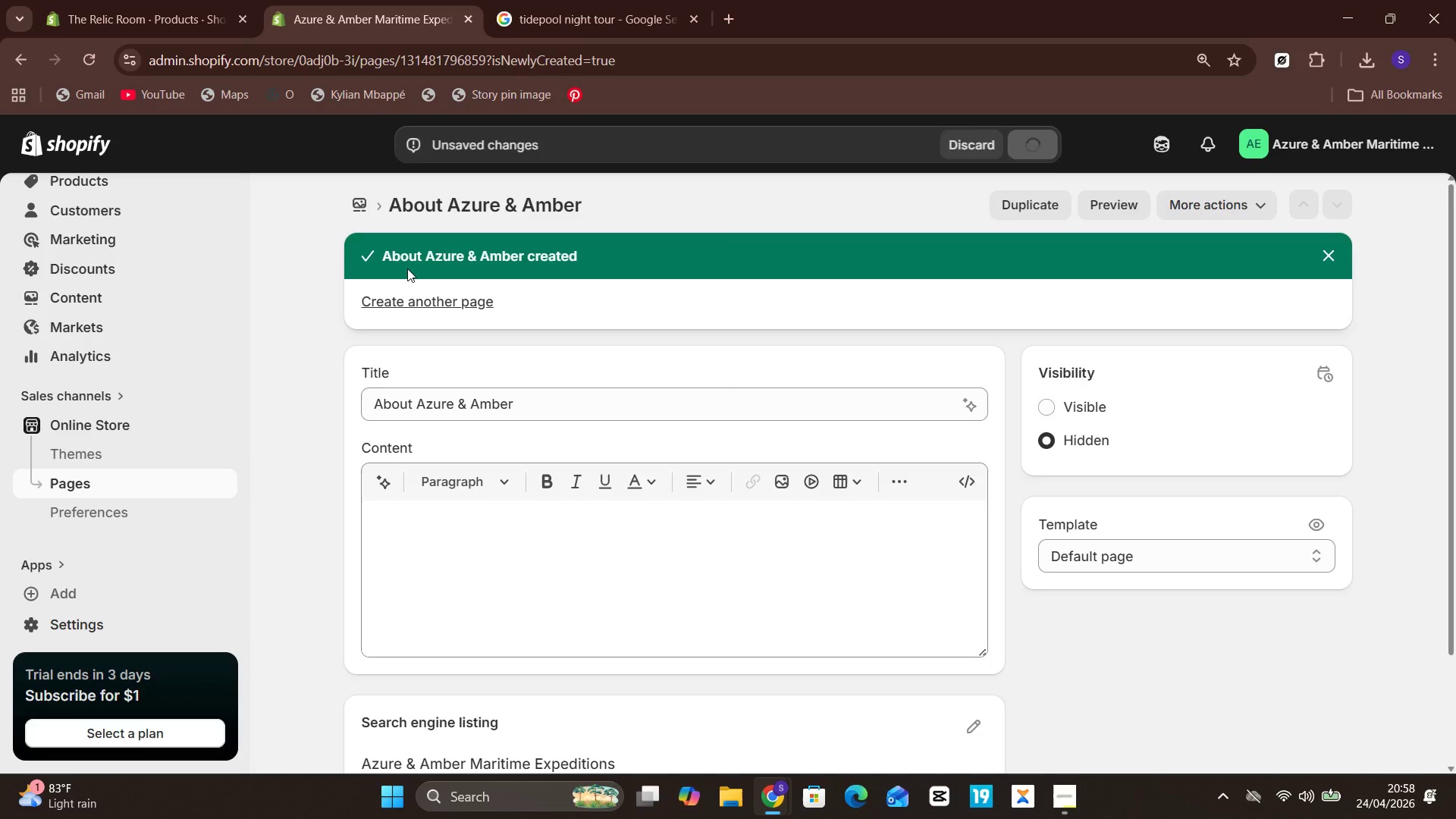 
left_click([367, 201])
 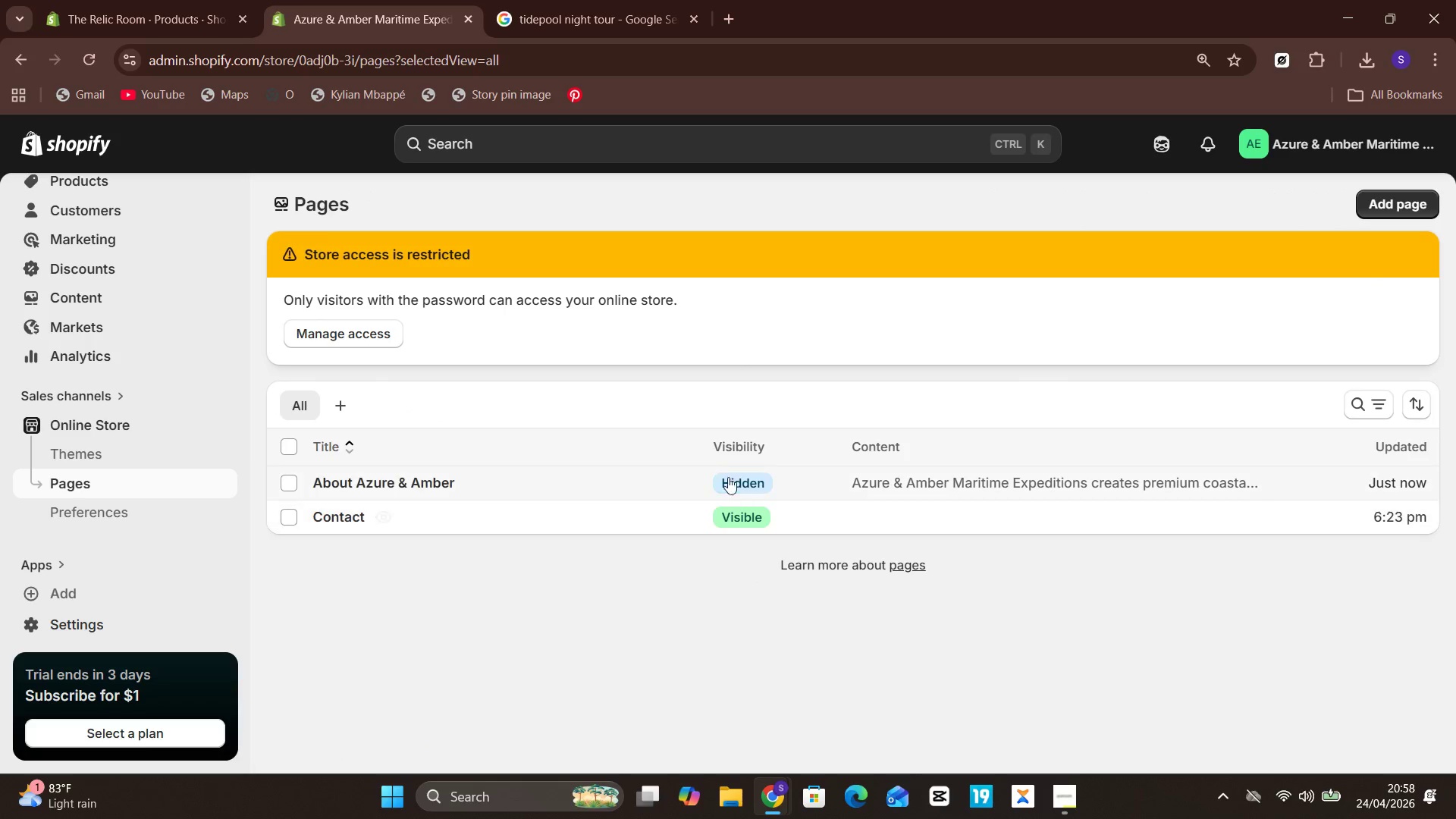 
left_click([745, 480])
 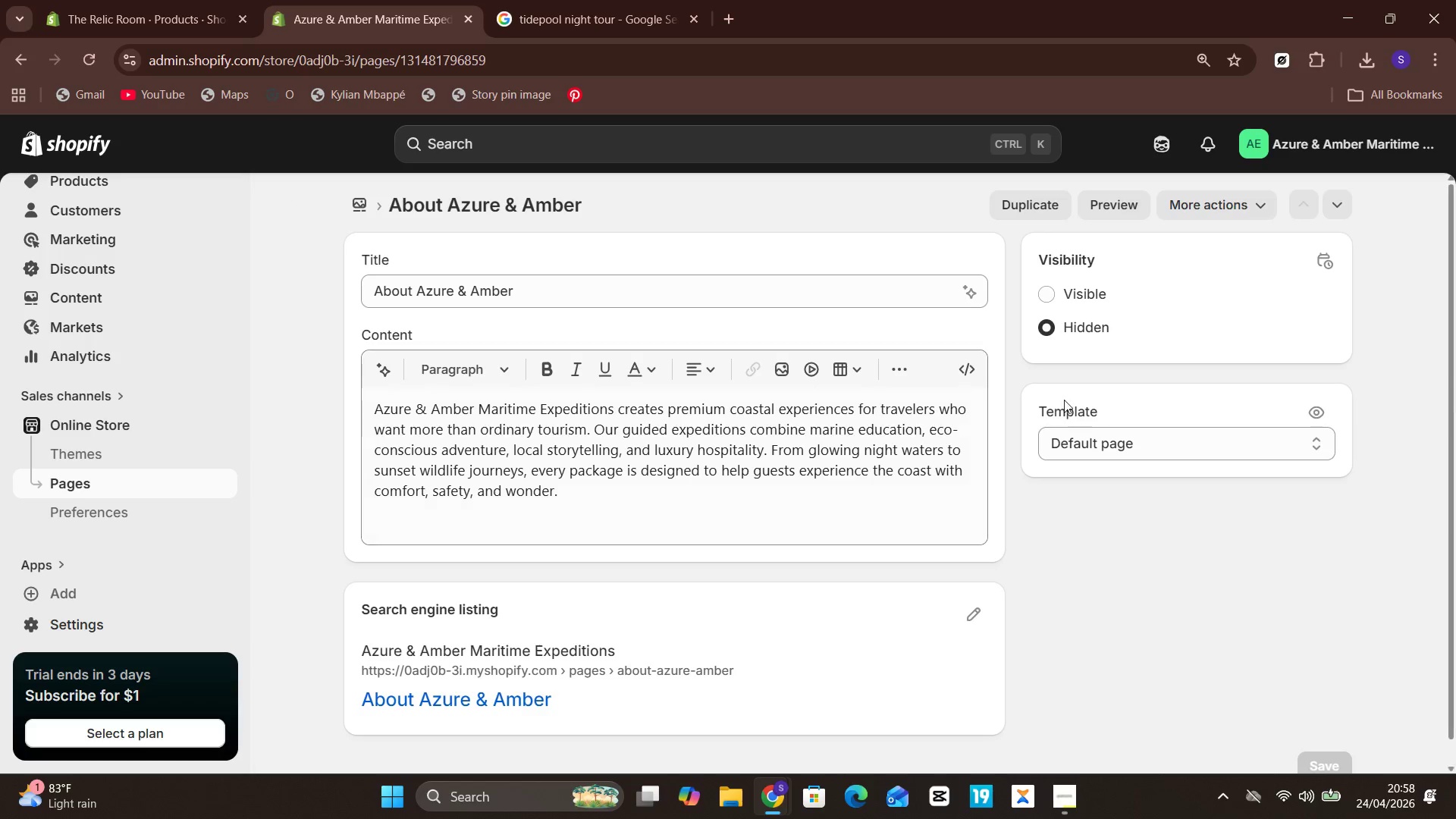 
left_click([1078, 285])
 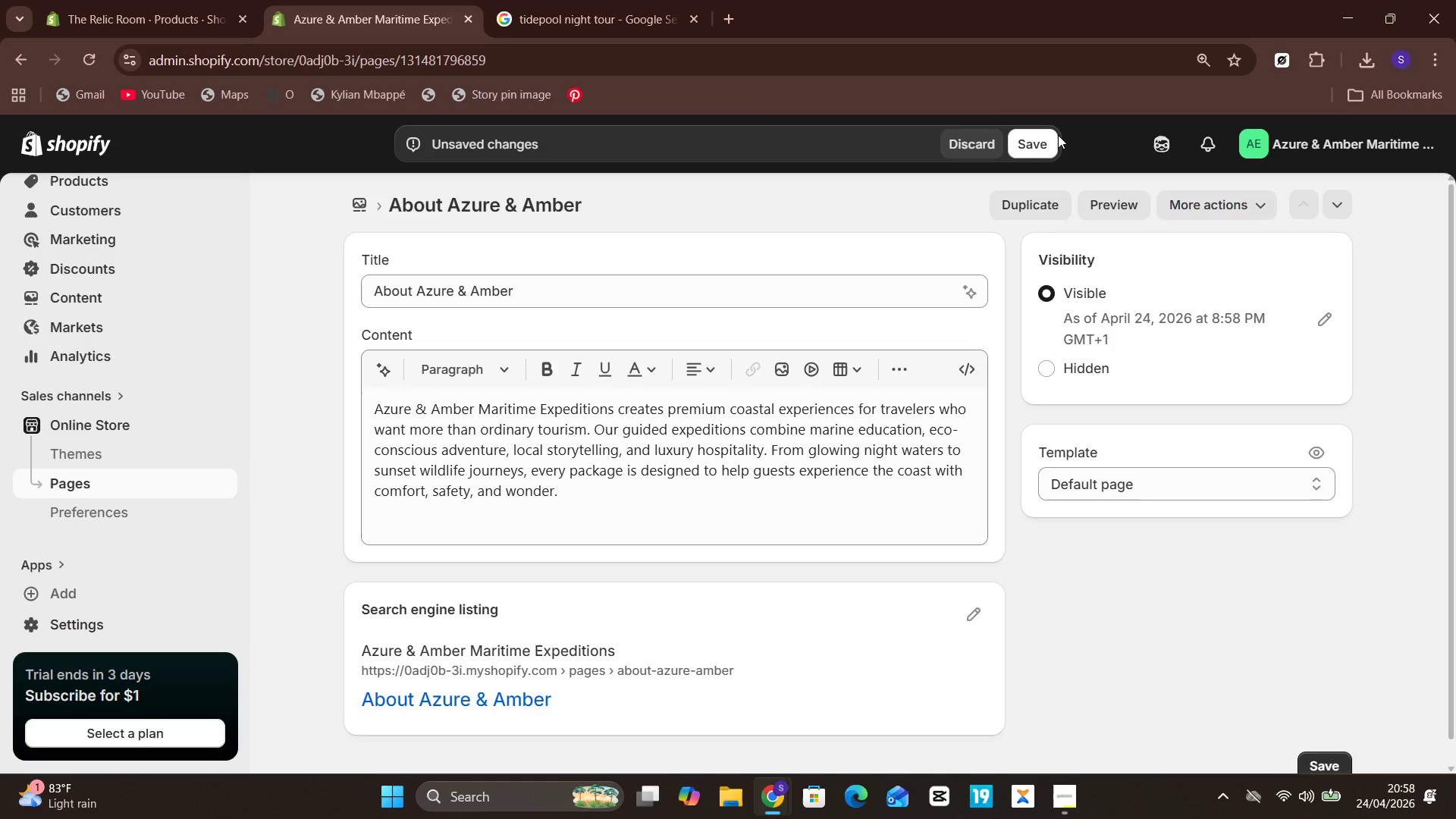 
left_click([1042, 147])
 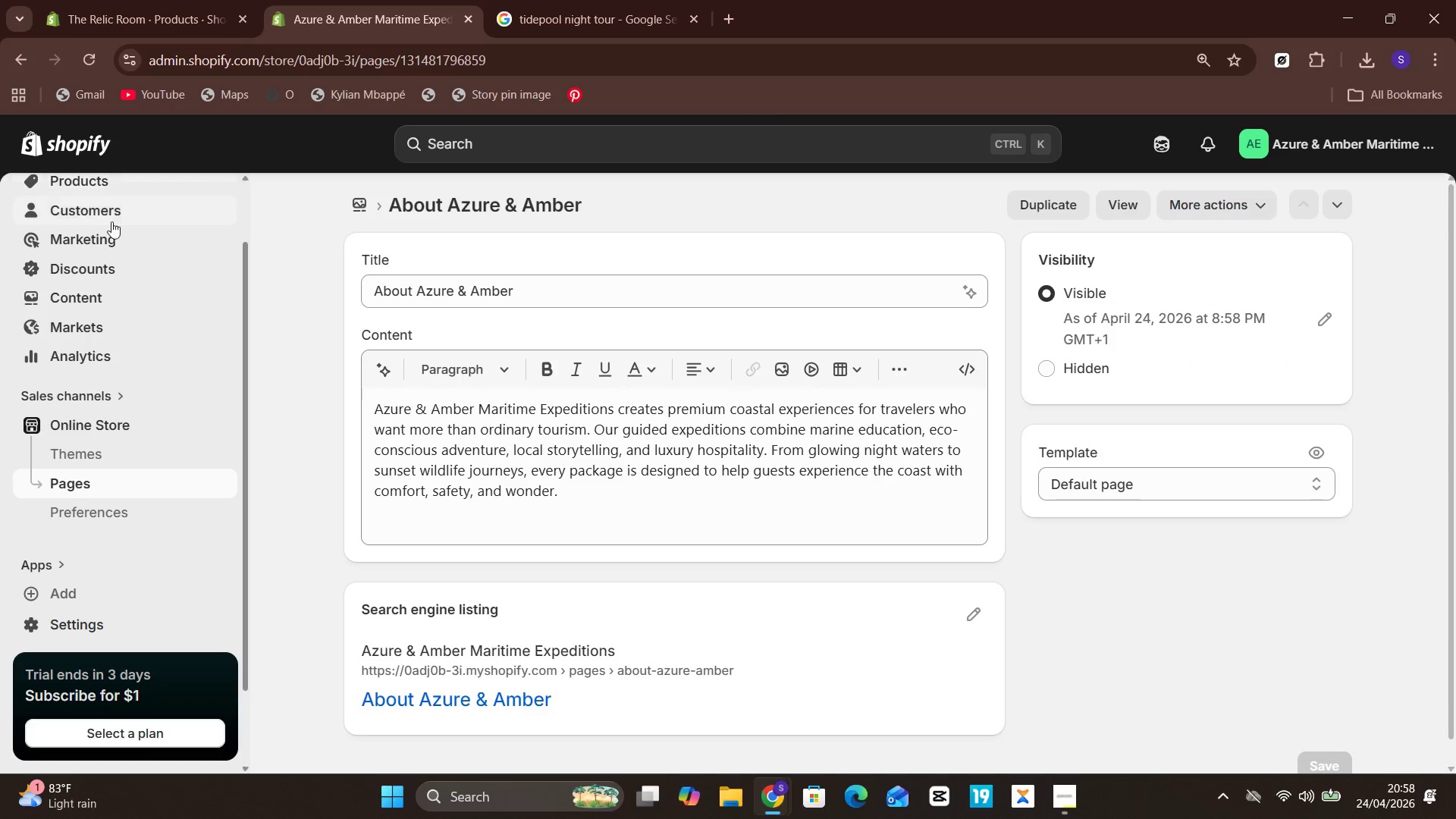 
left_click([368, 203])
 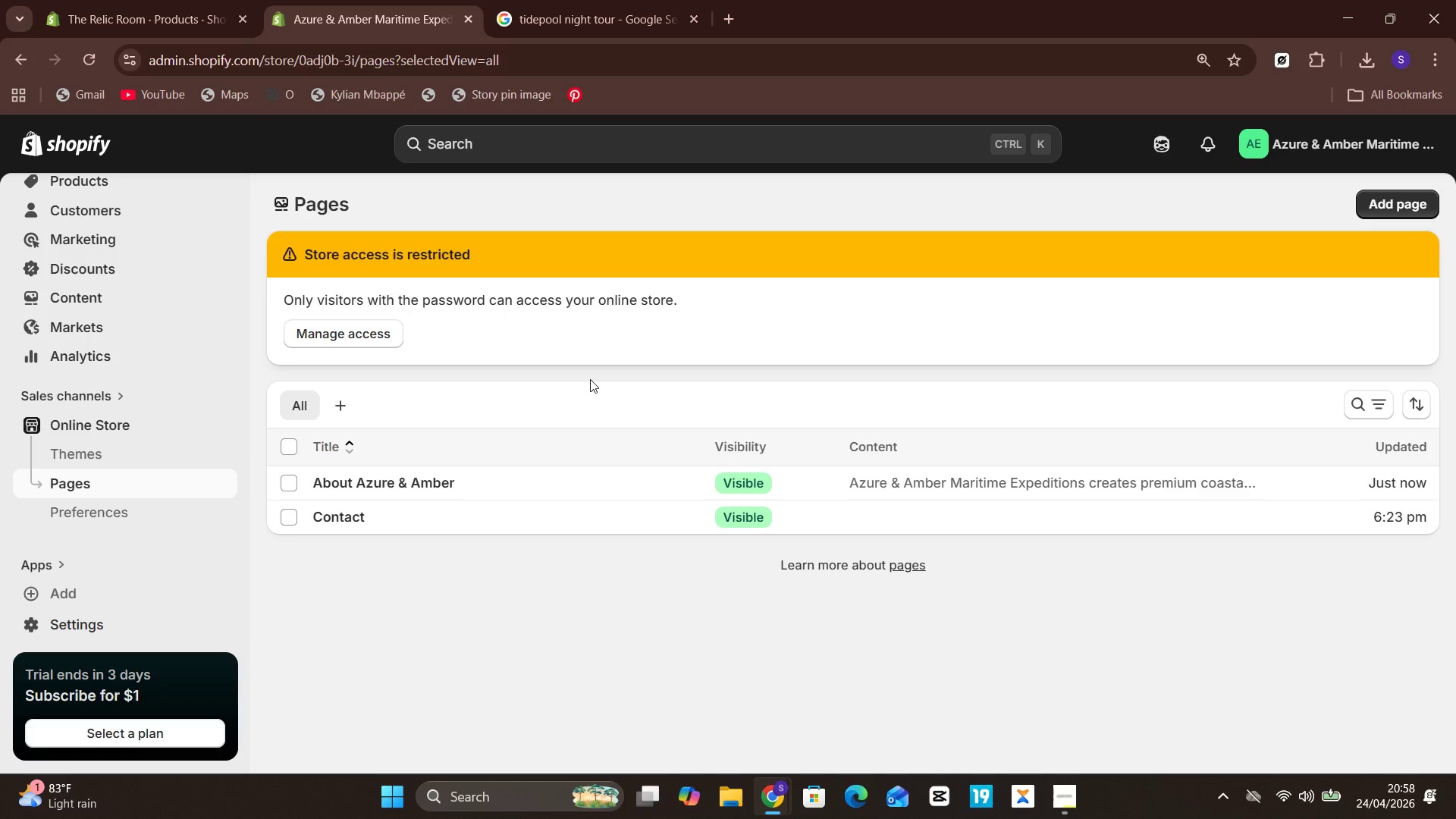 
left_click([470, 526])
 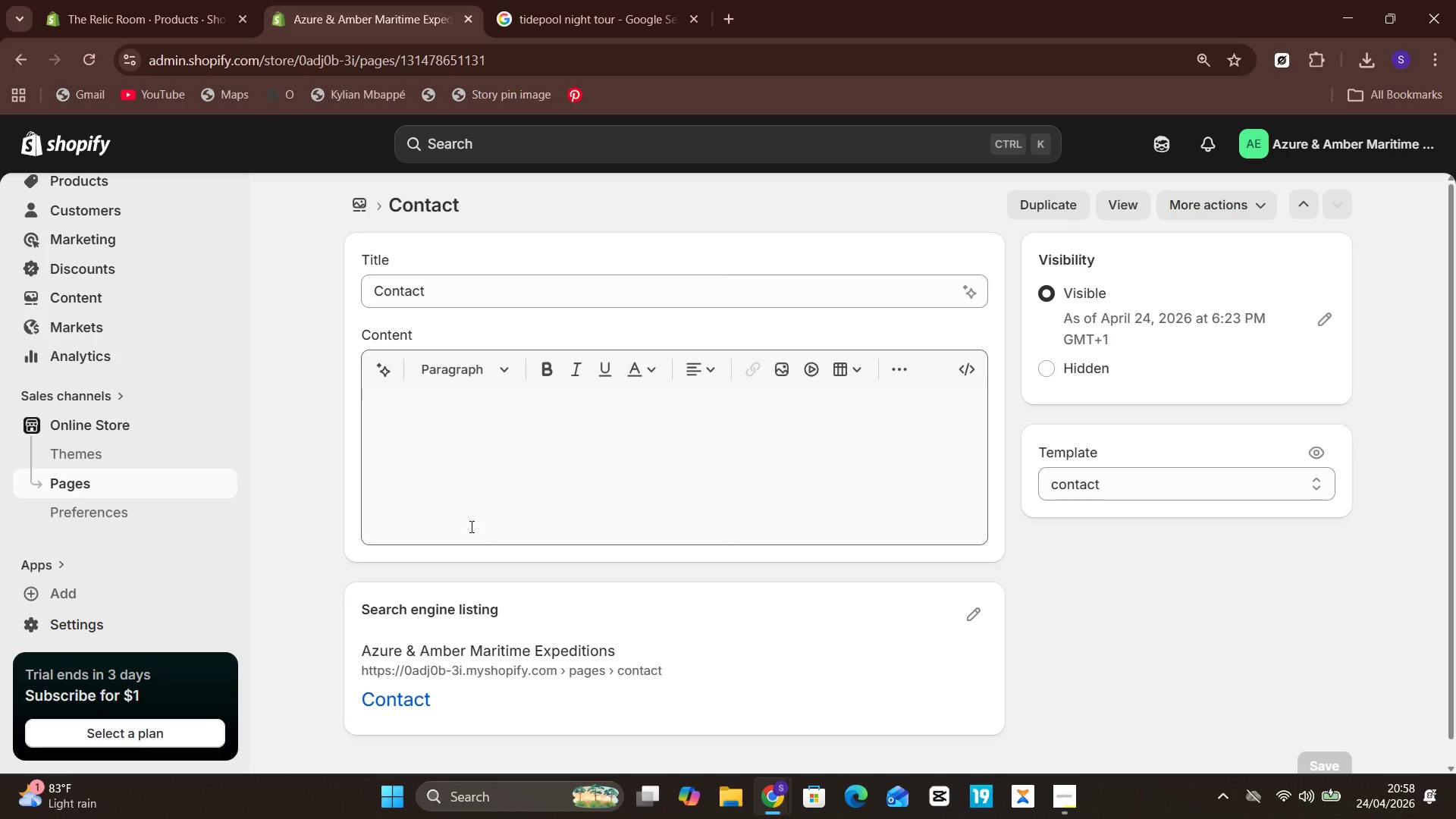 
wait(8.0)
 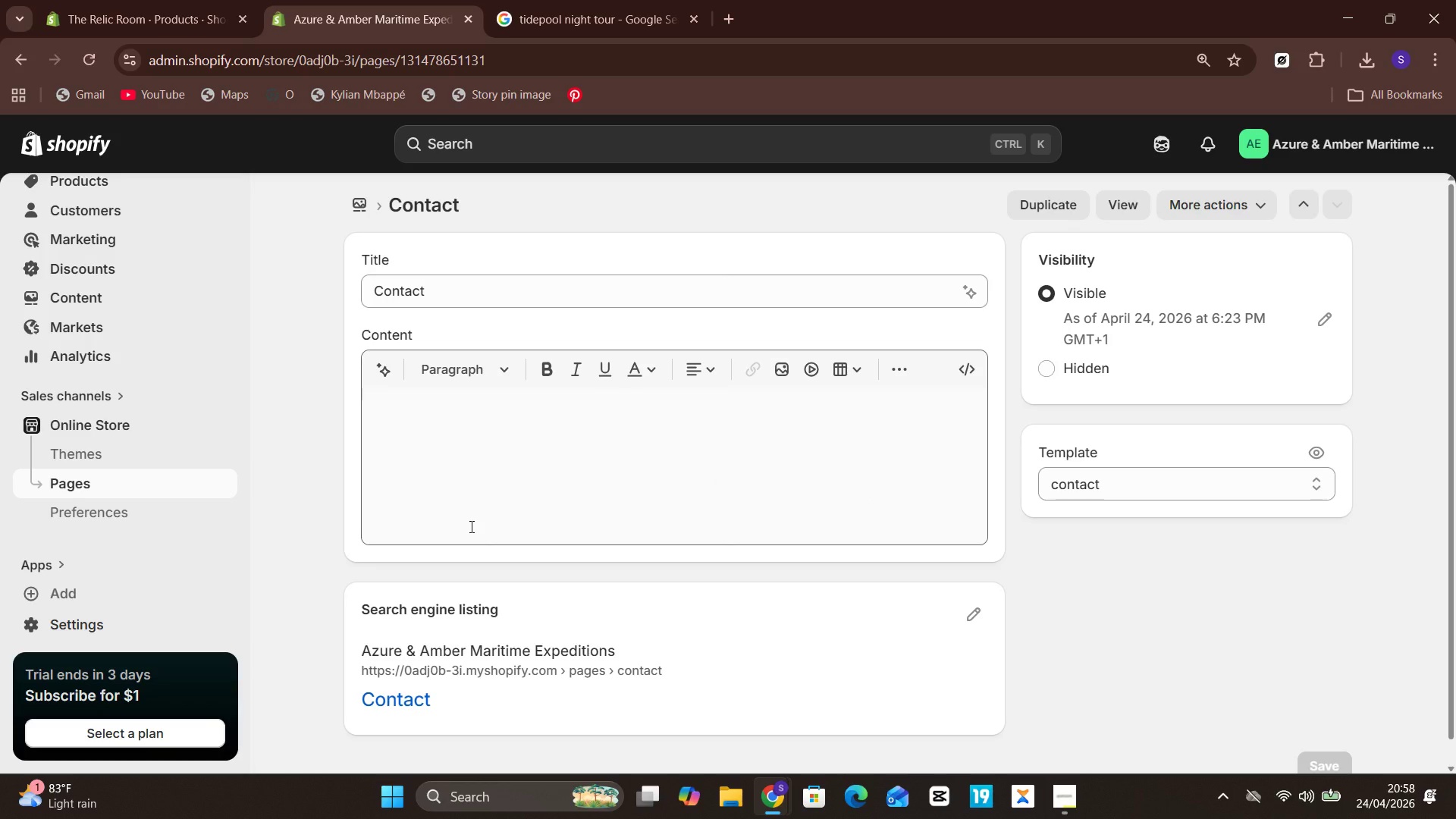 
left_click([449, 463])
 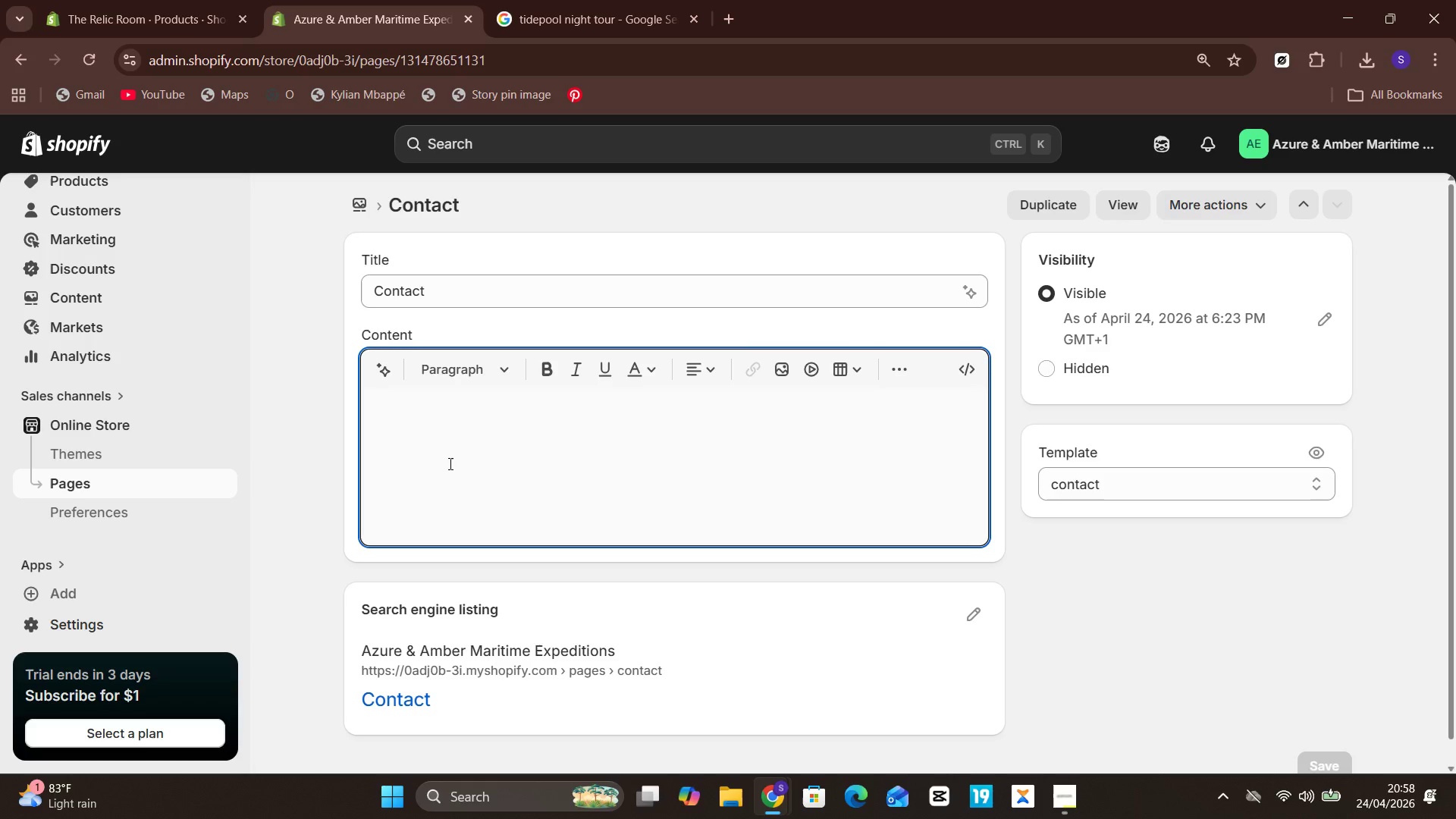 
type(Have a question about our expedition packages od)
key(Backspace)
type(r private group bookinggs)
key(Backspace)
key(Backspace)
type(s? )
 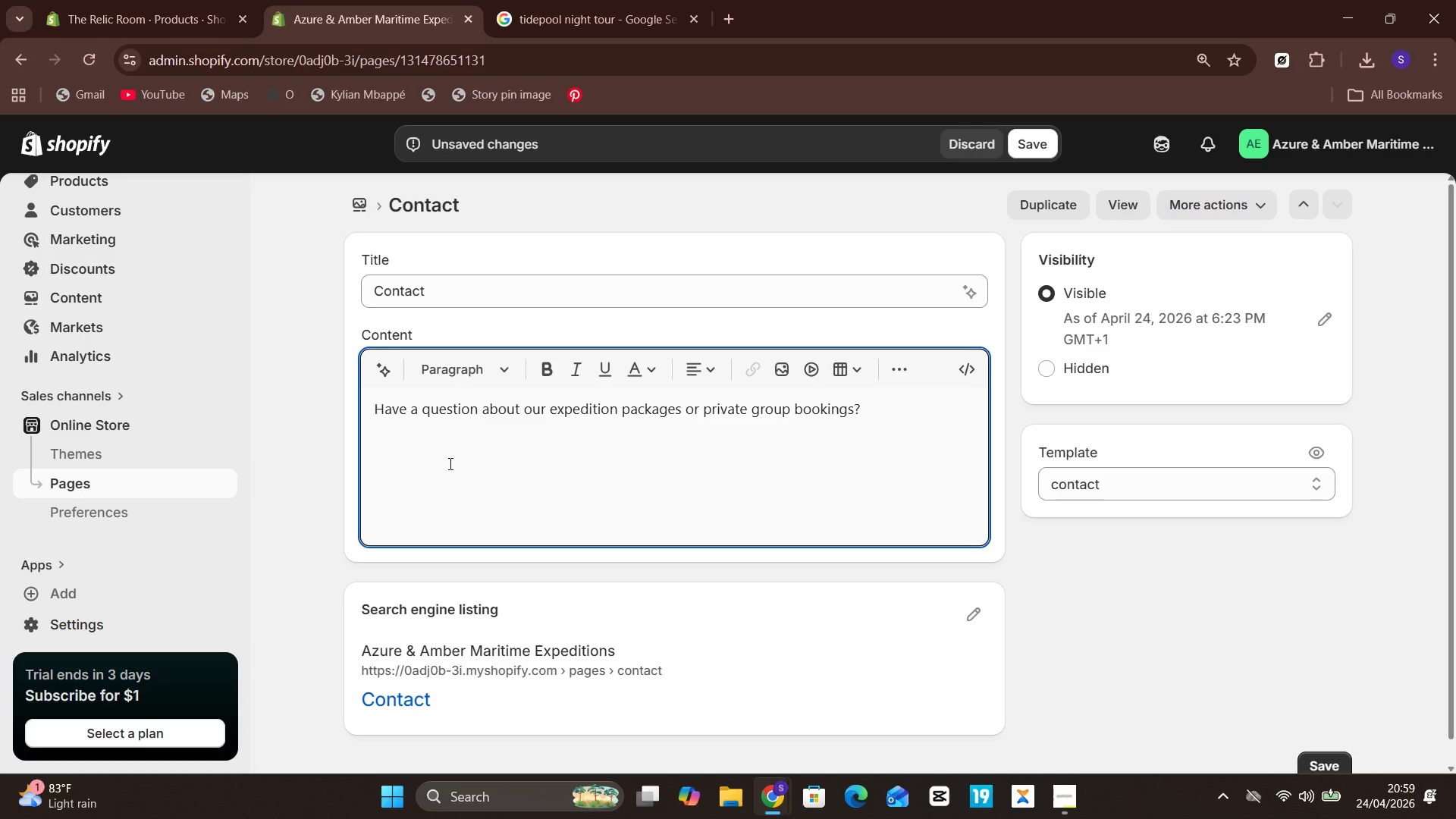 
type(X)
key(Backspace)
type(Contact Azure & Amber and our team )
 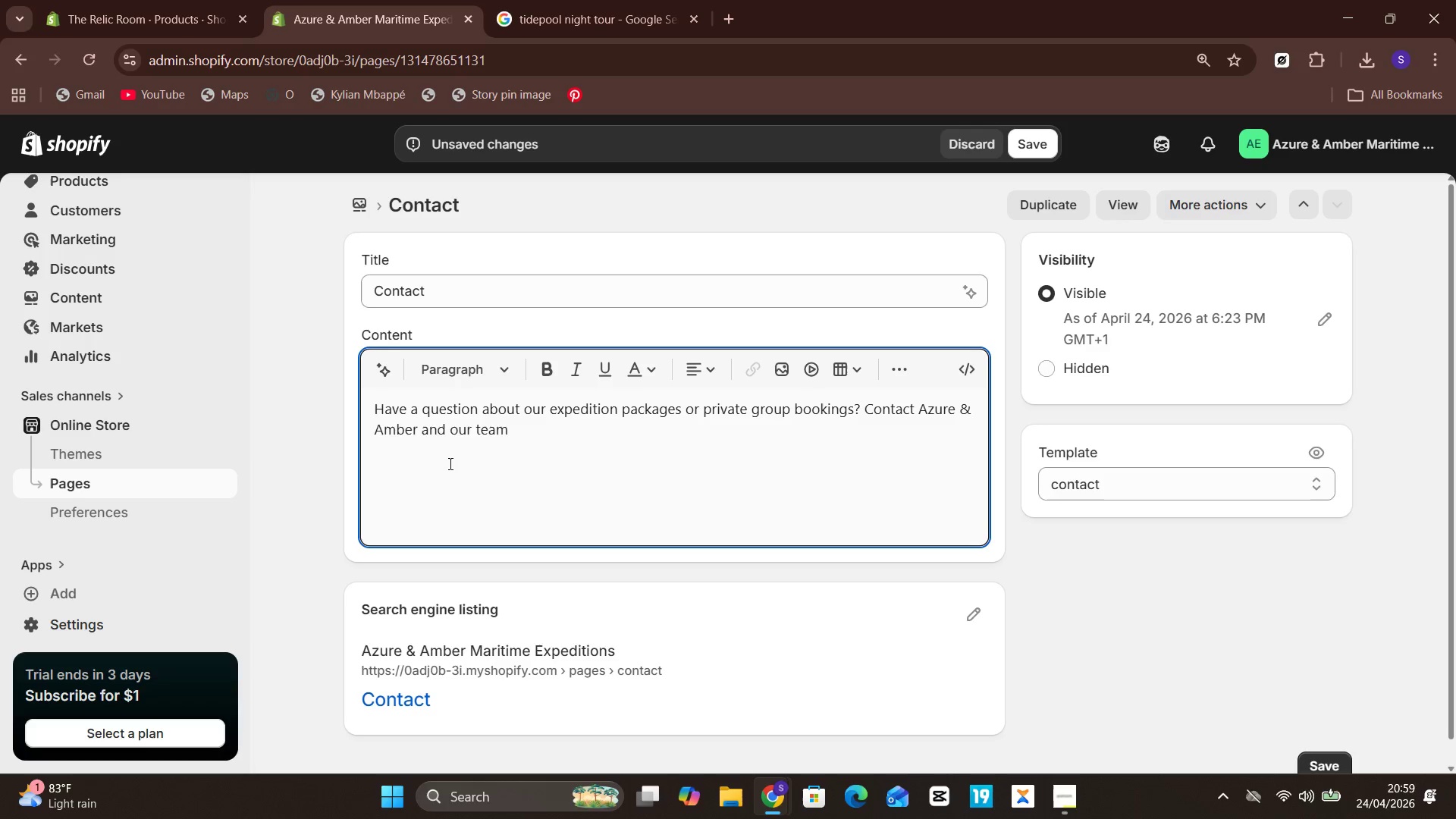 
type(will help you choose the right coastal experience.)
 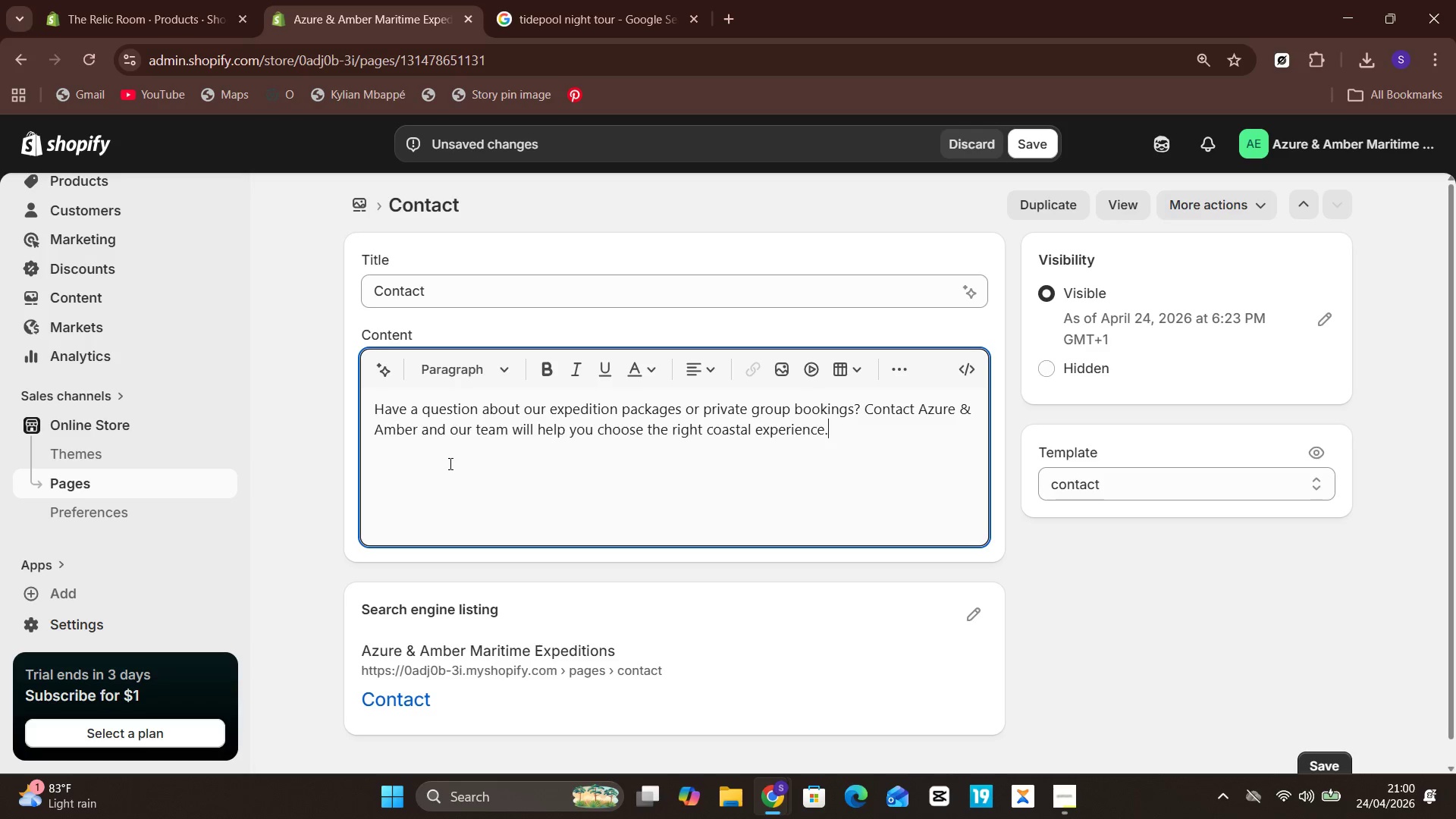 
key(Enter)
 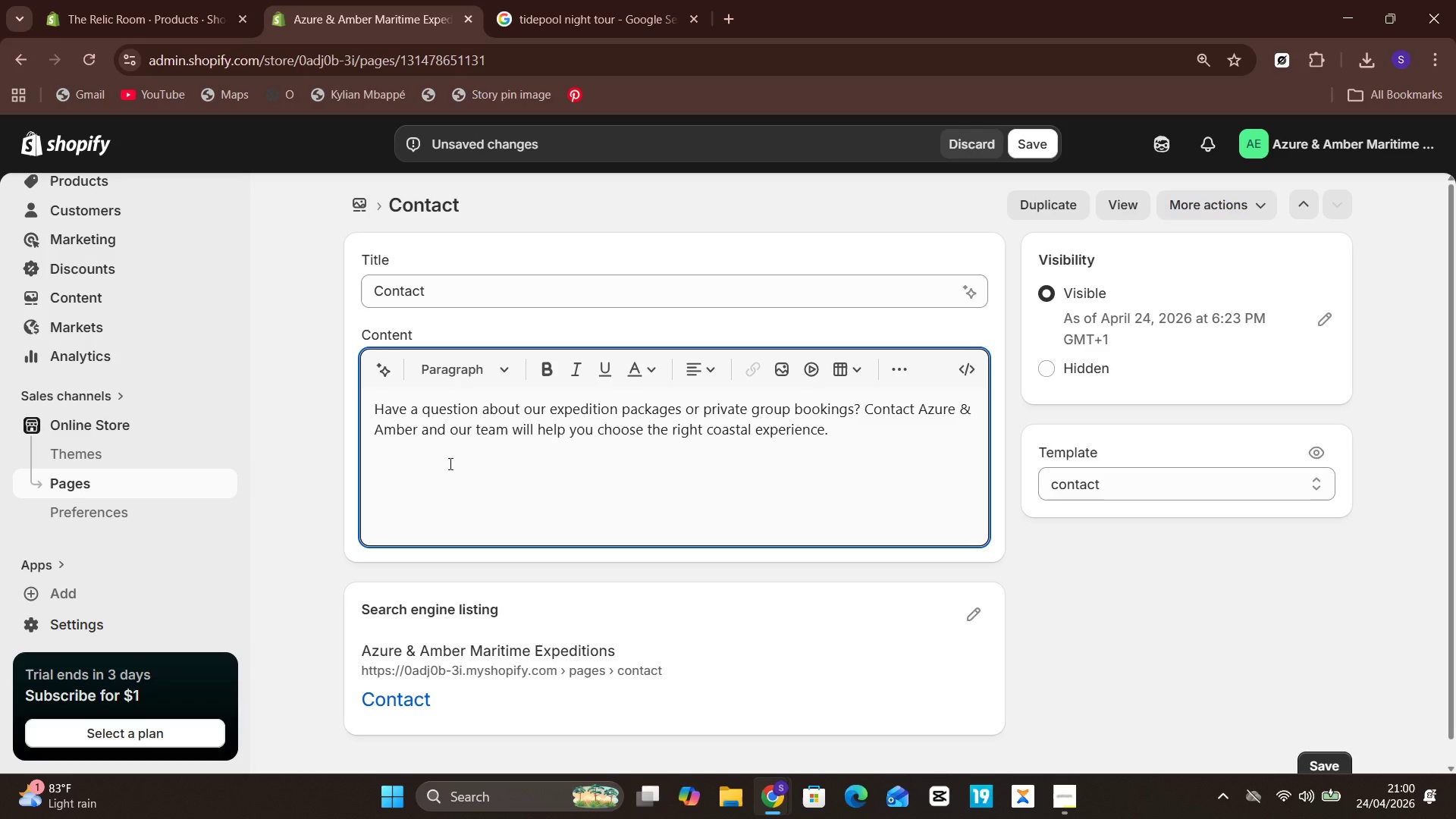 
wait(5.2)
 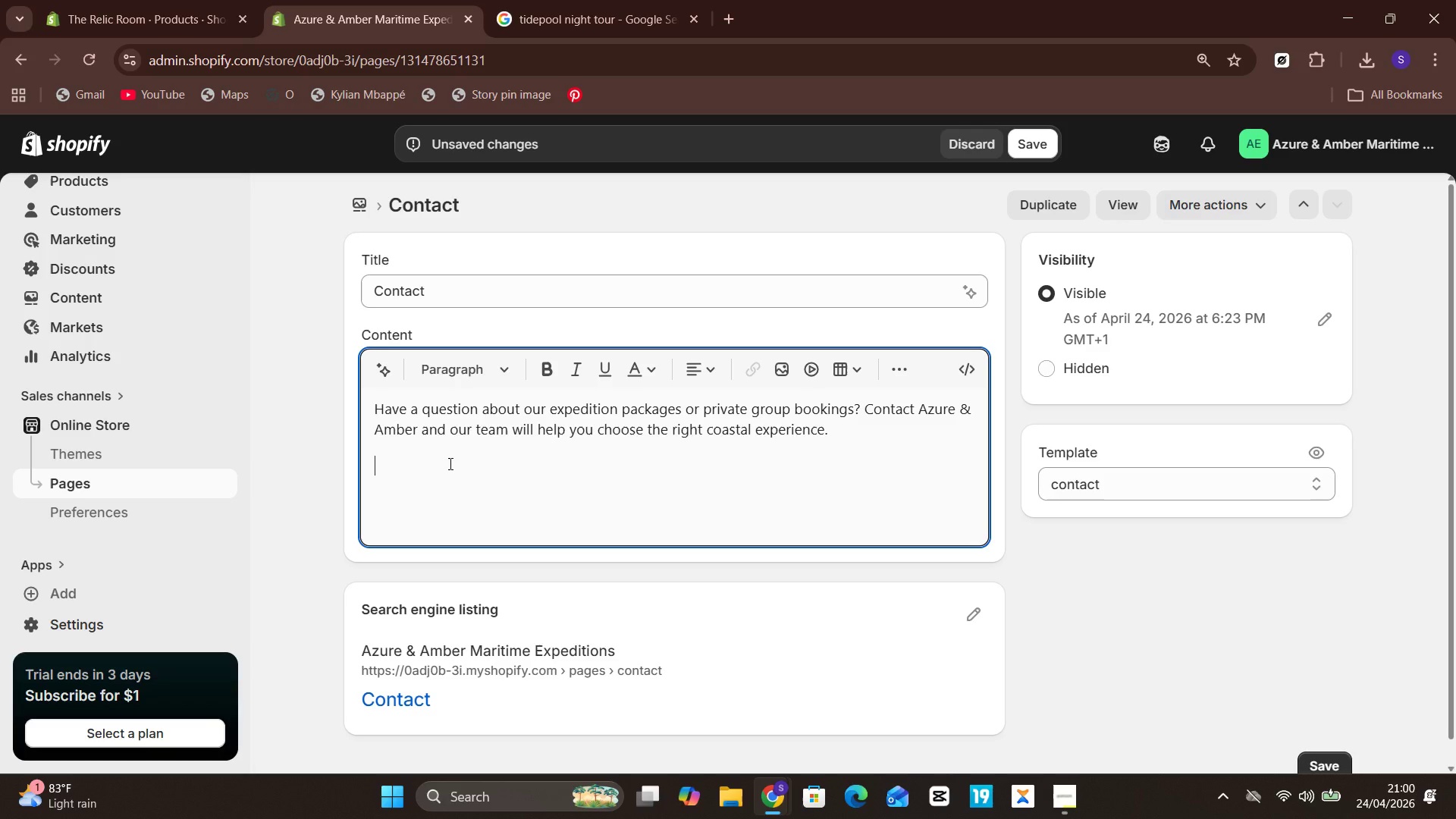 
type(hello)
 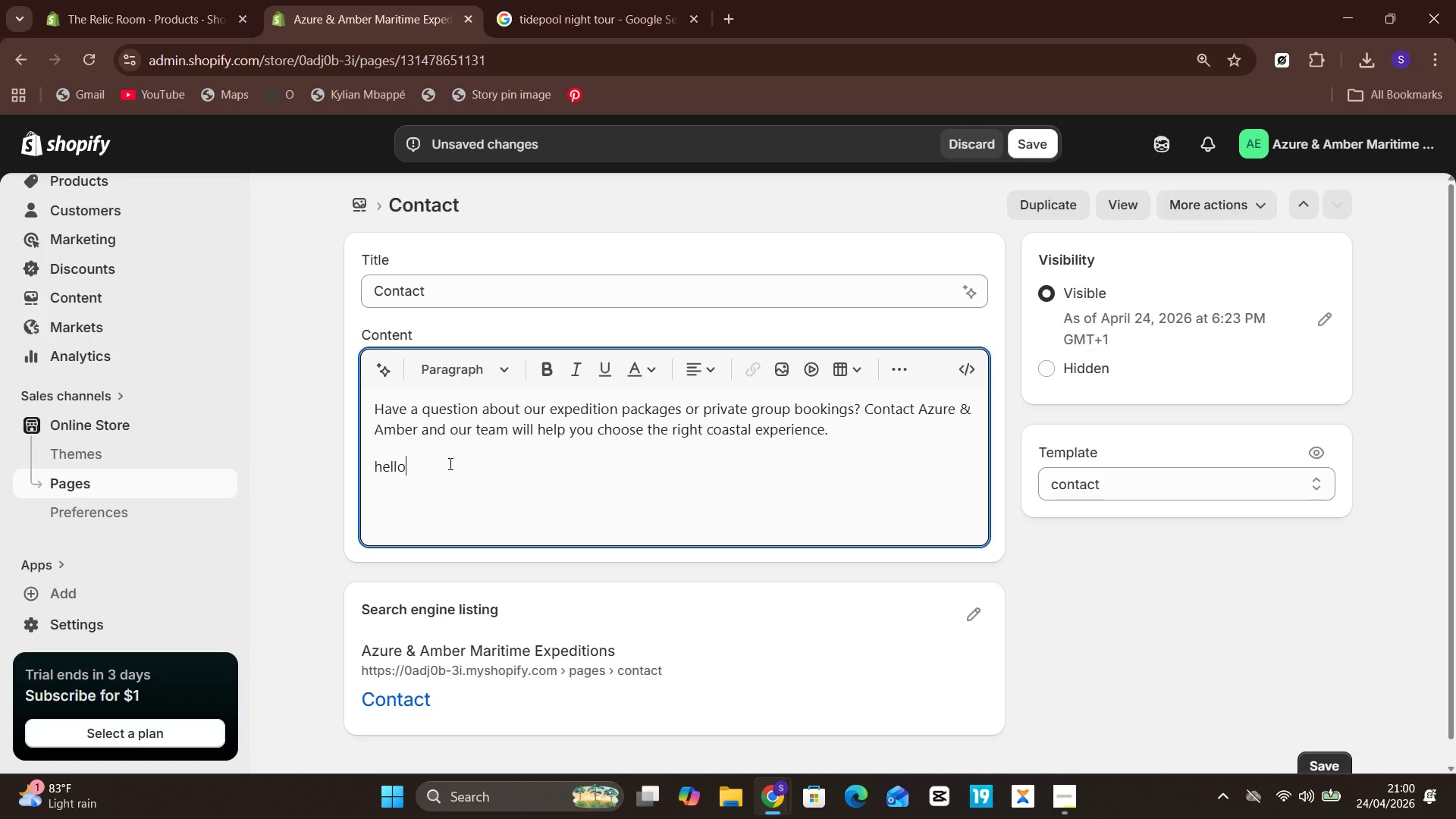 
key(Shift+2)
 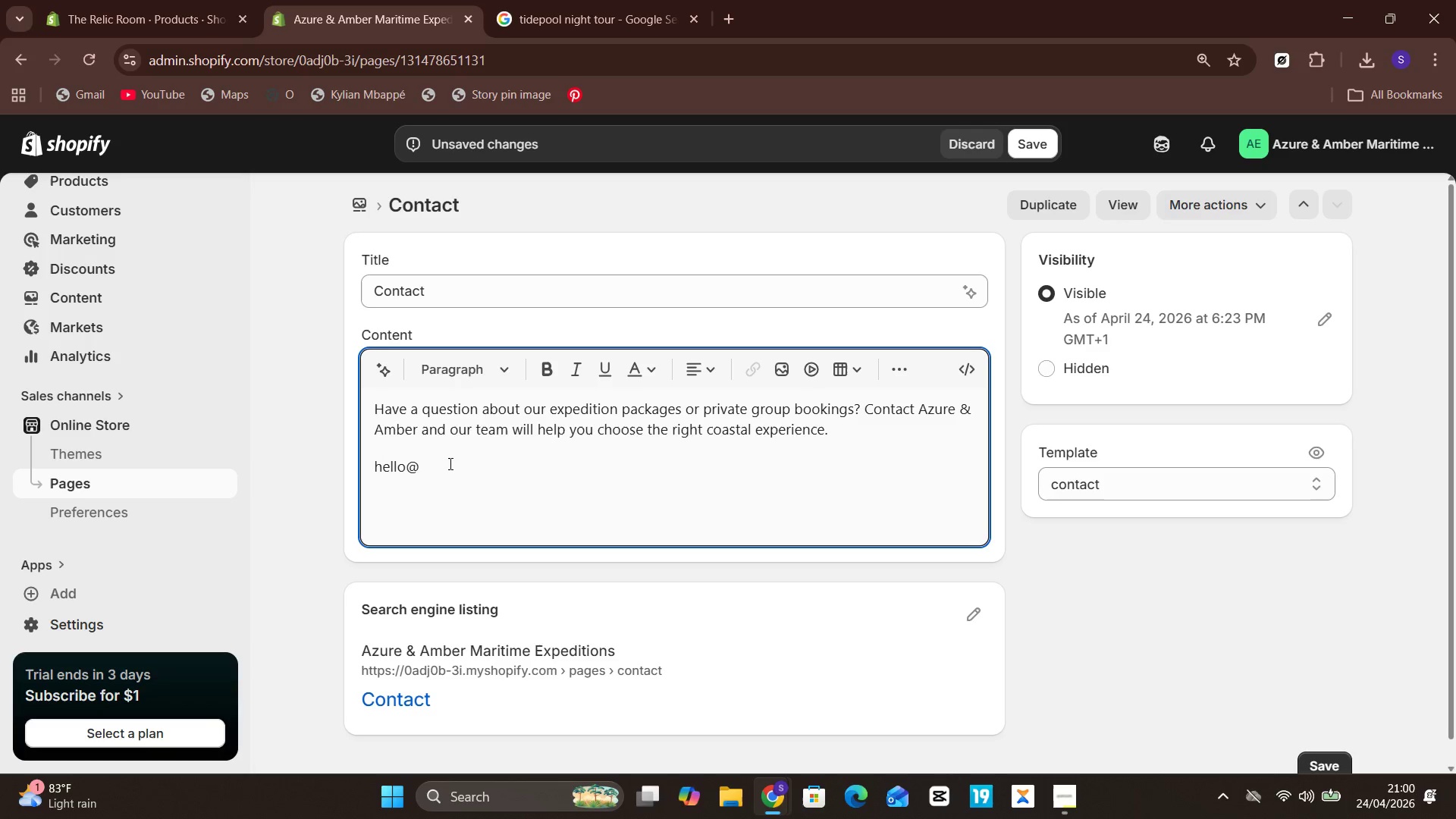 
type(azureandamber.com)
 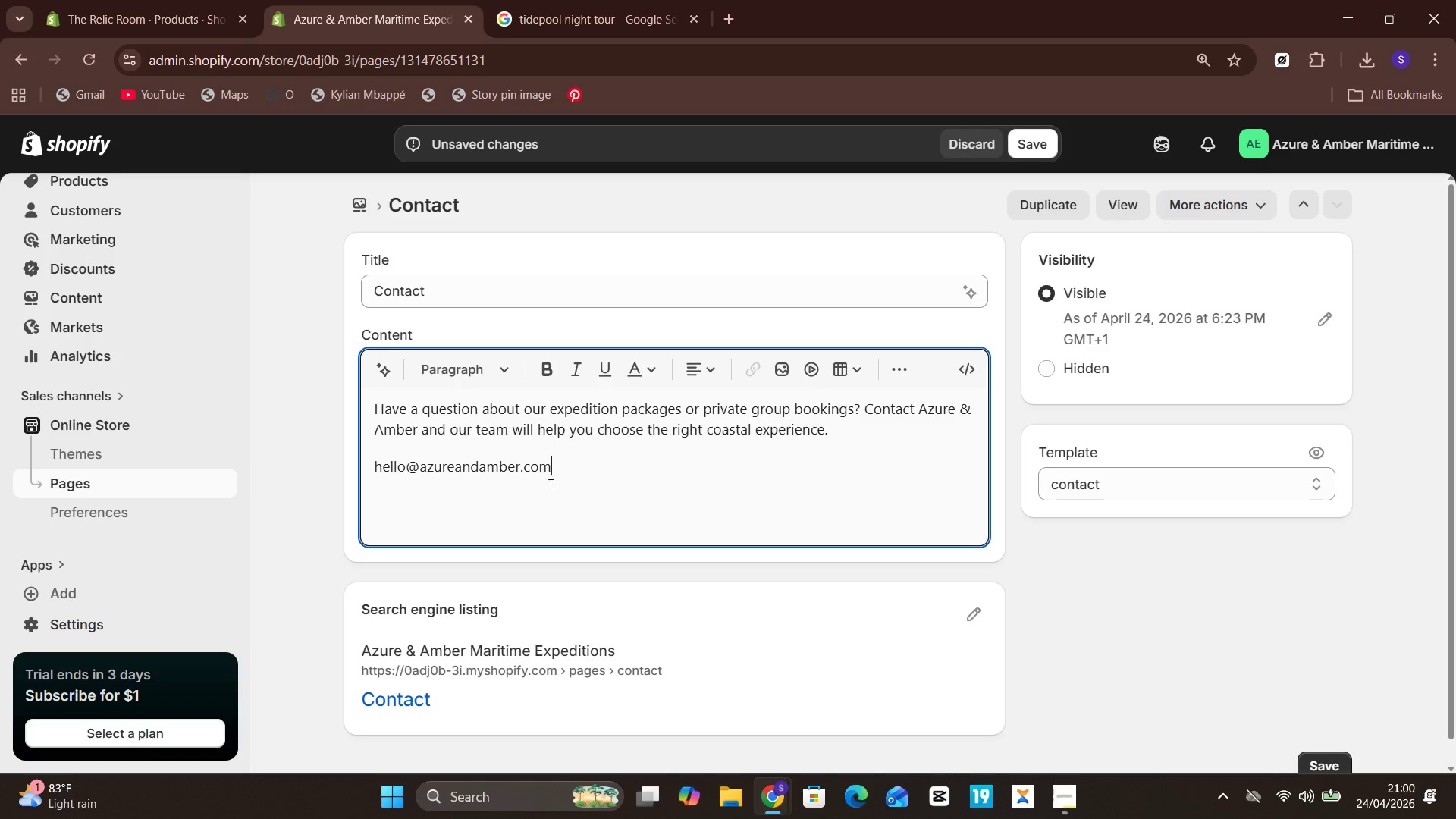 
left_click([560, 491])
 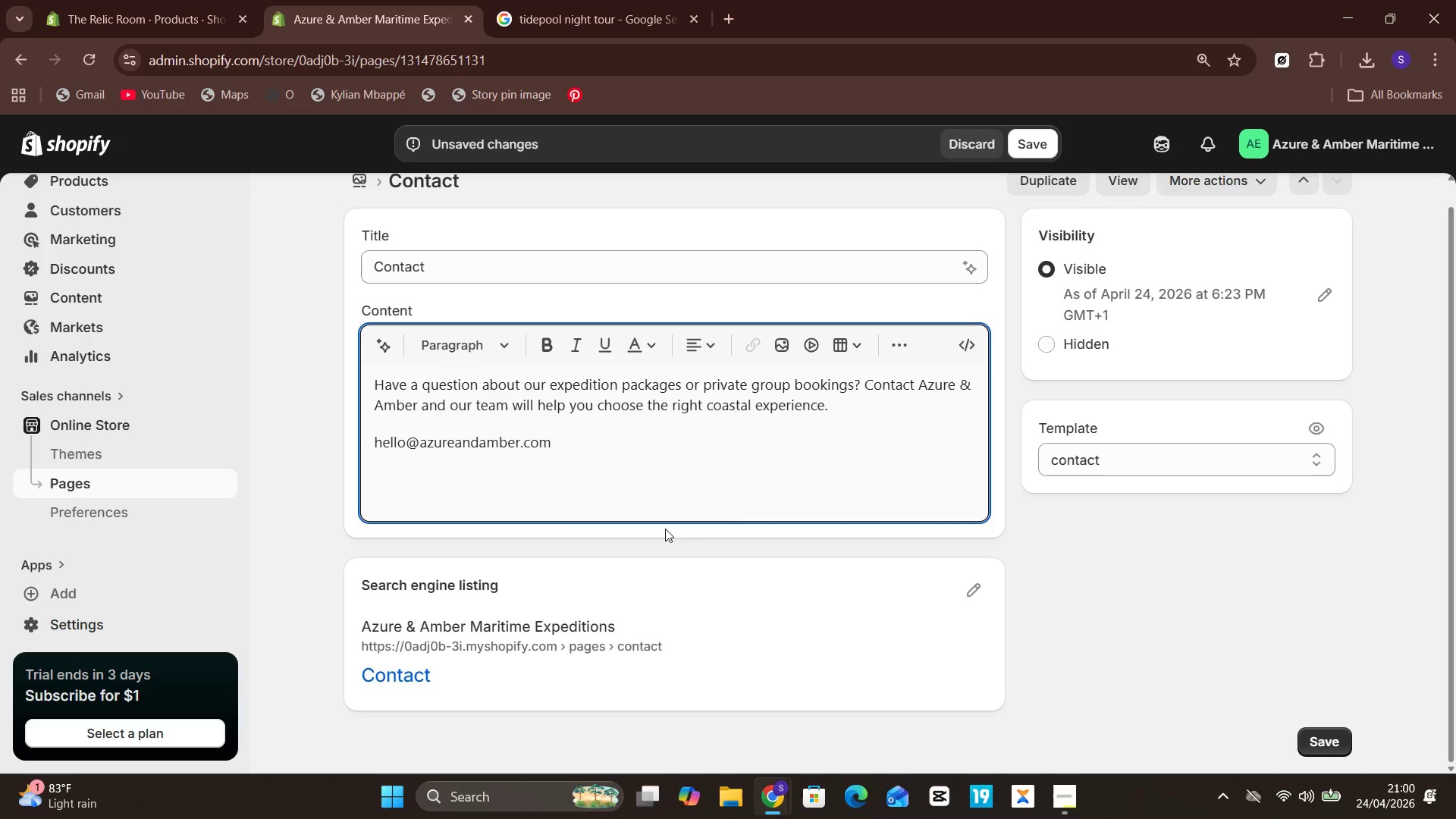 
wait(9.08)
 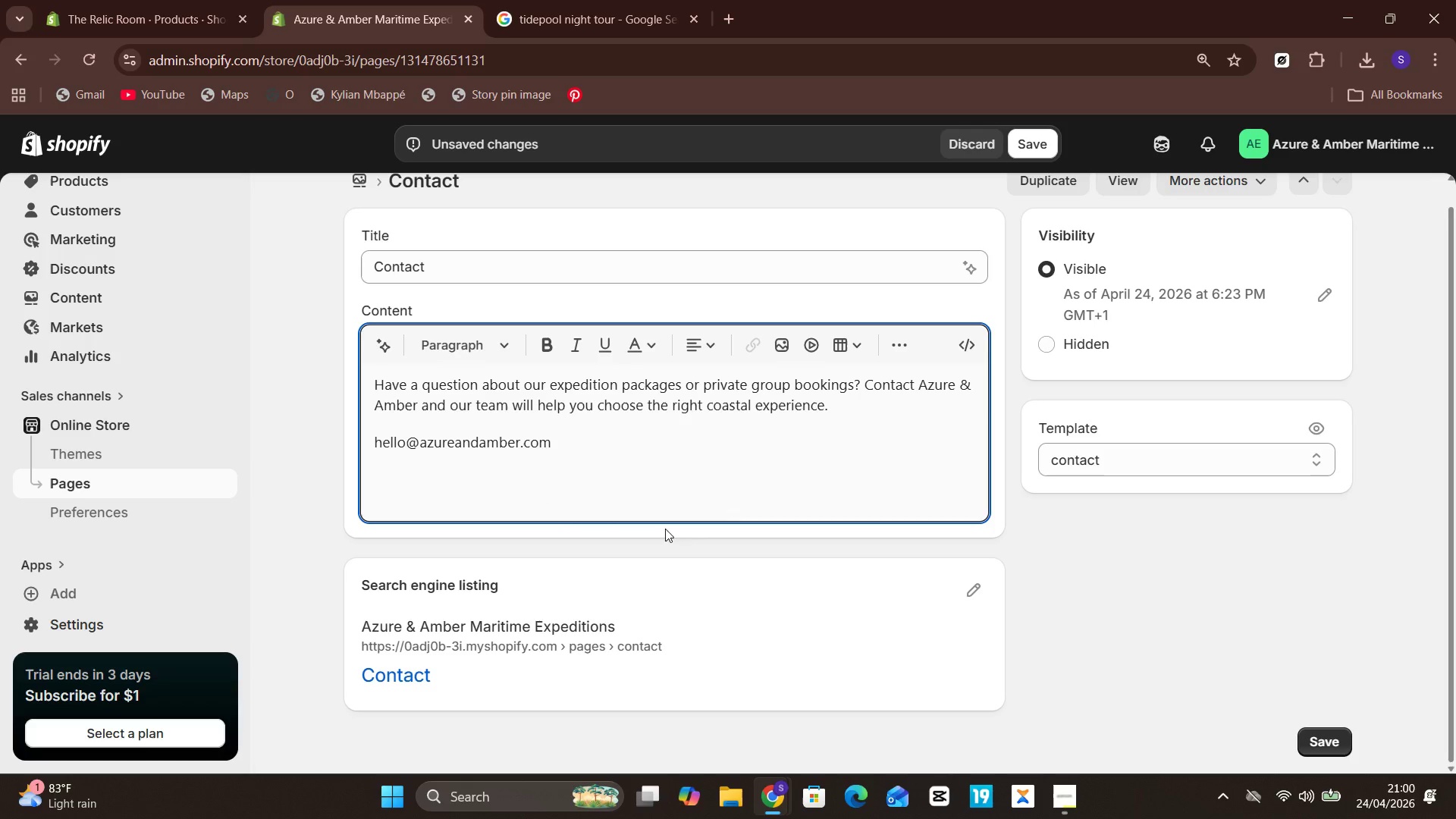 
left_click([1033, 141])
 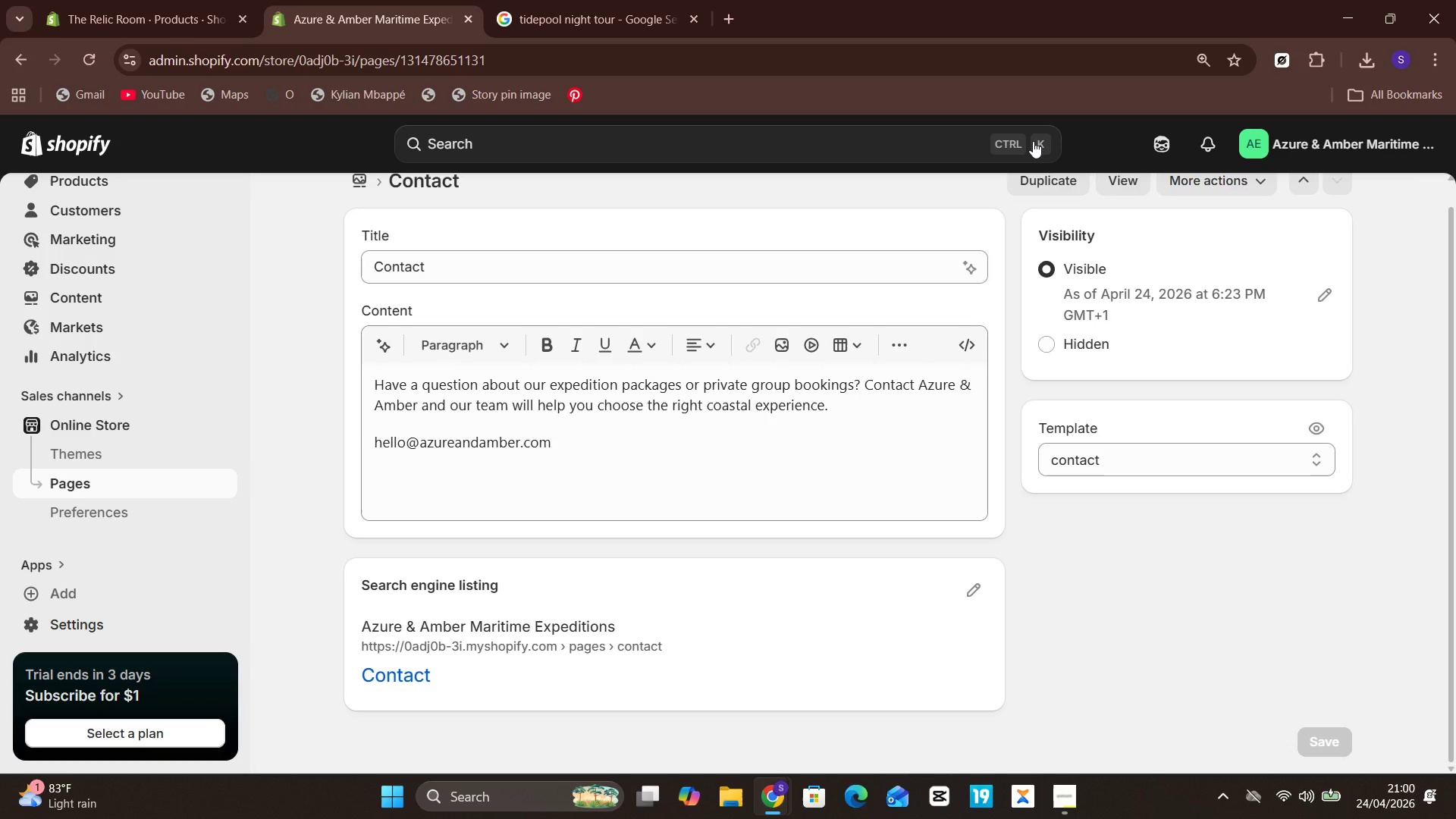 
wait(9.84)
 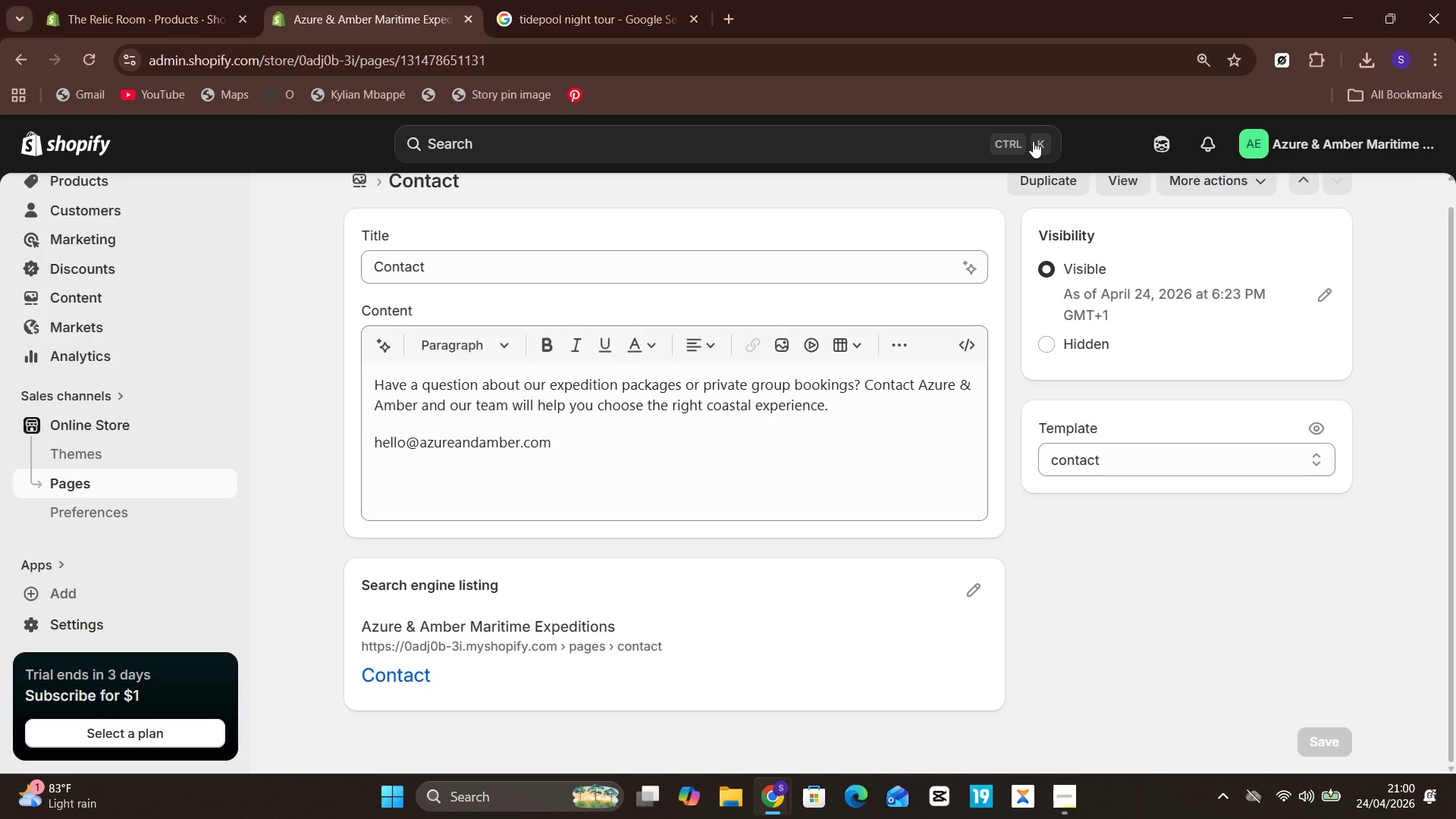 
left_click([688, 154])
 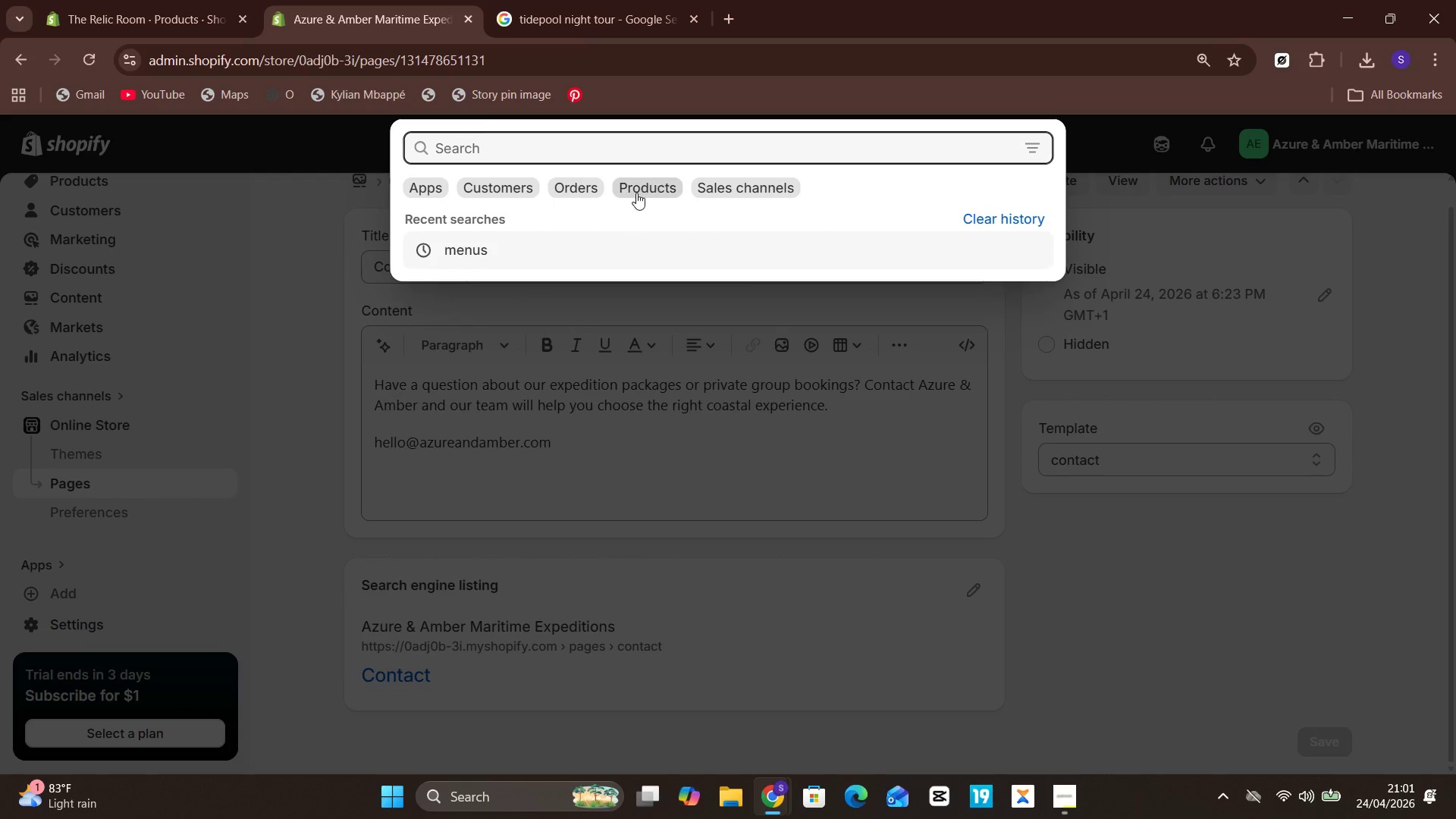 
left_click([595, 256])
 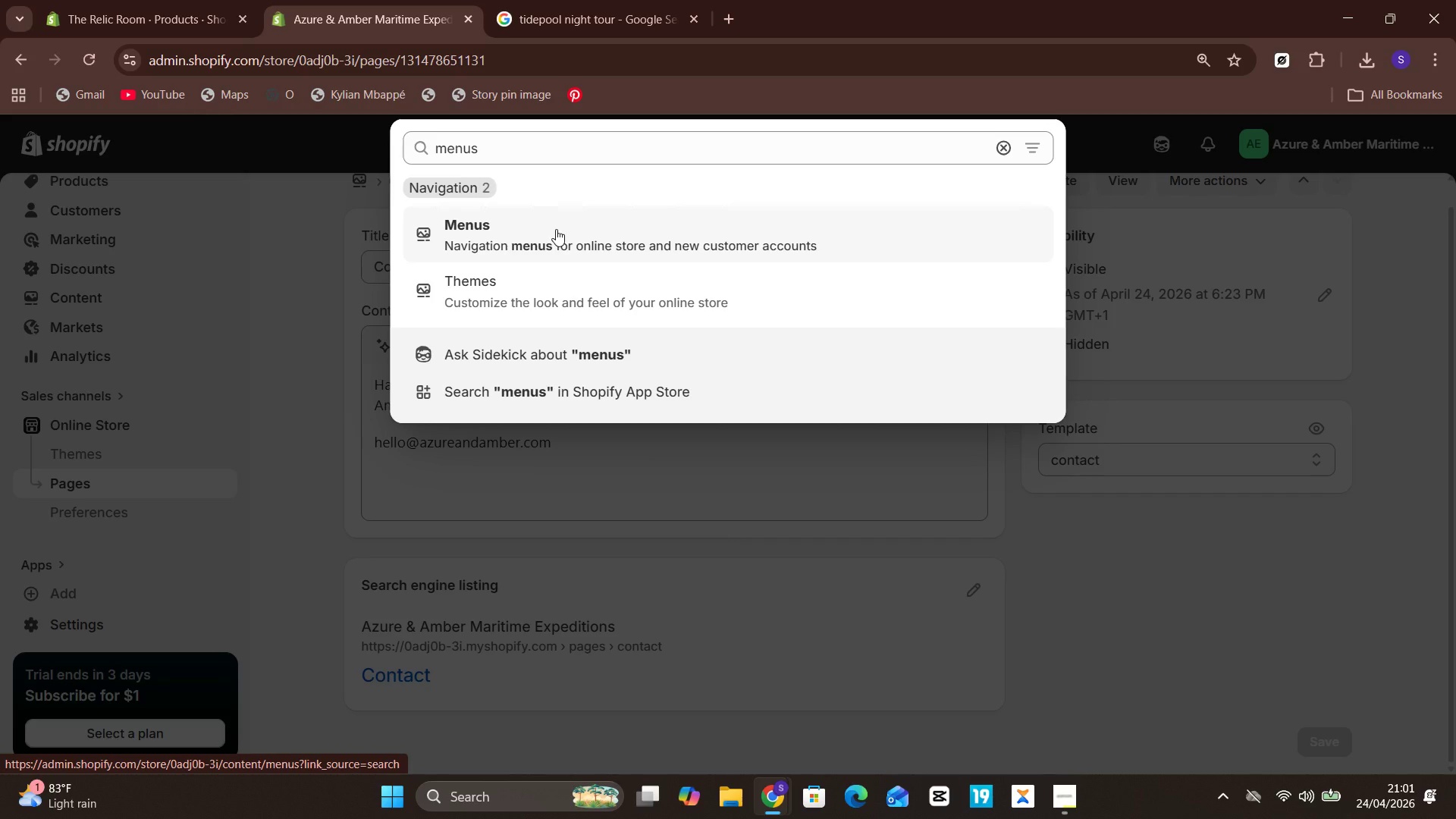 
wait(6.73)
 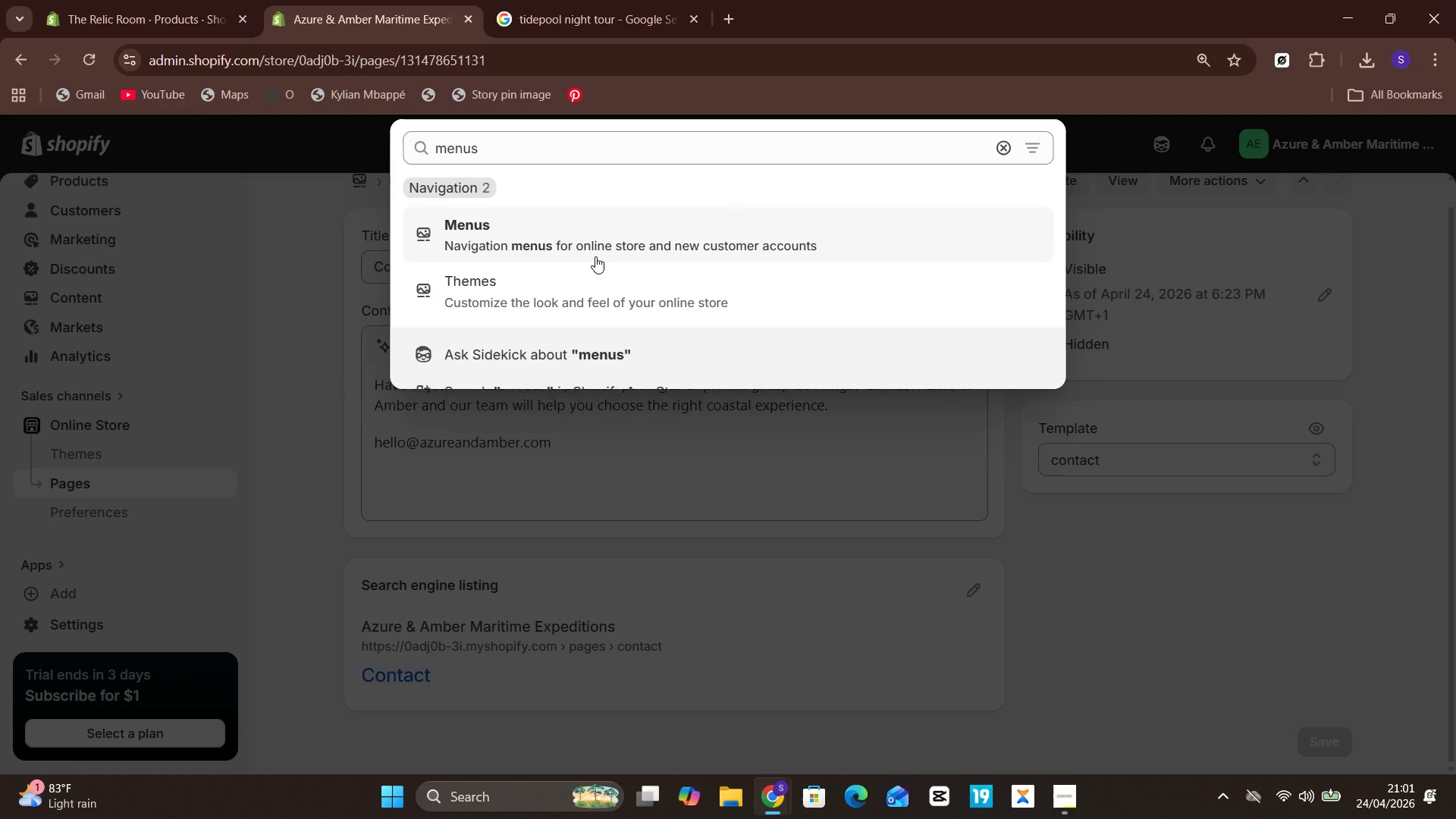 
left_click([556, 229])
 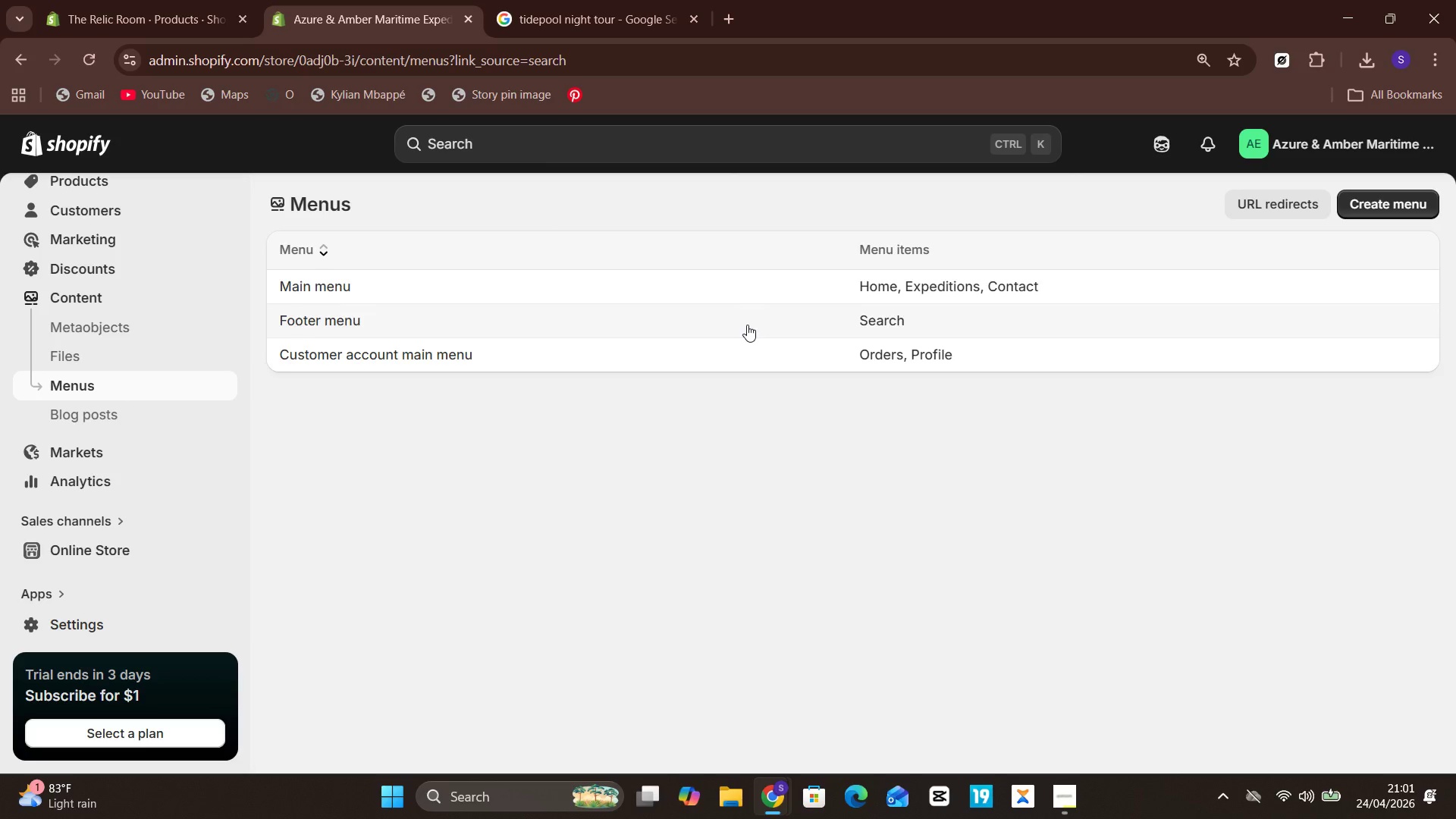 
wait(5.23)
 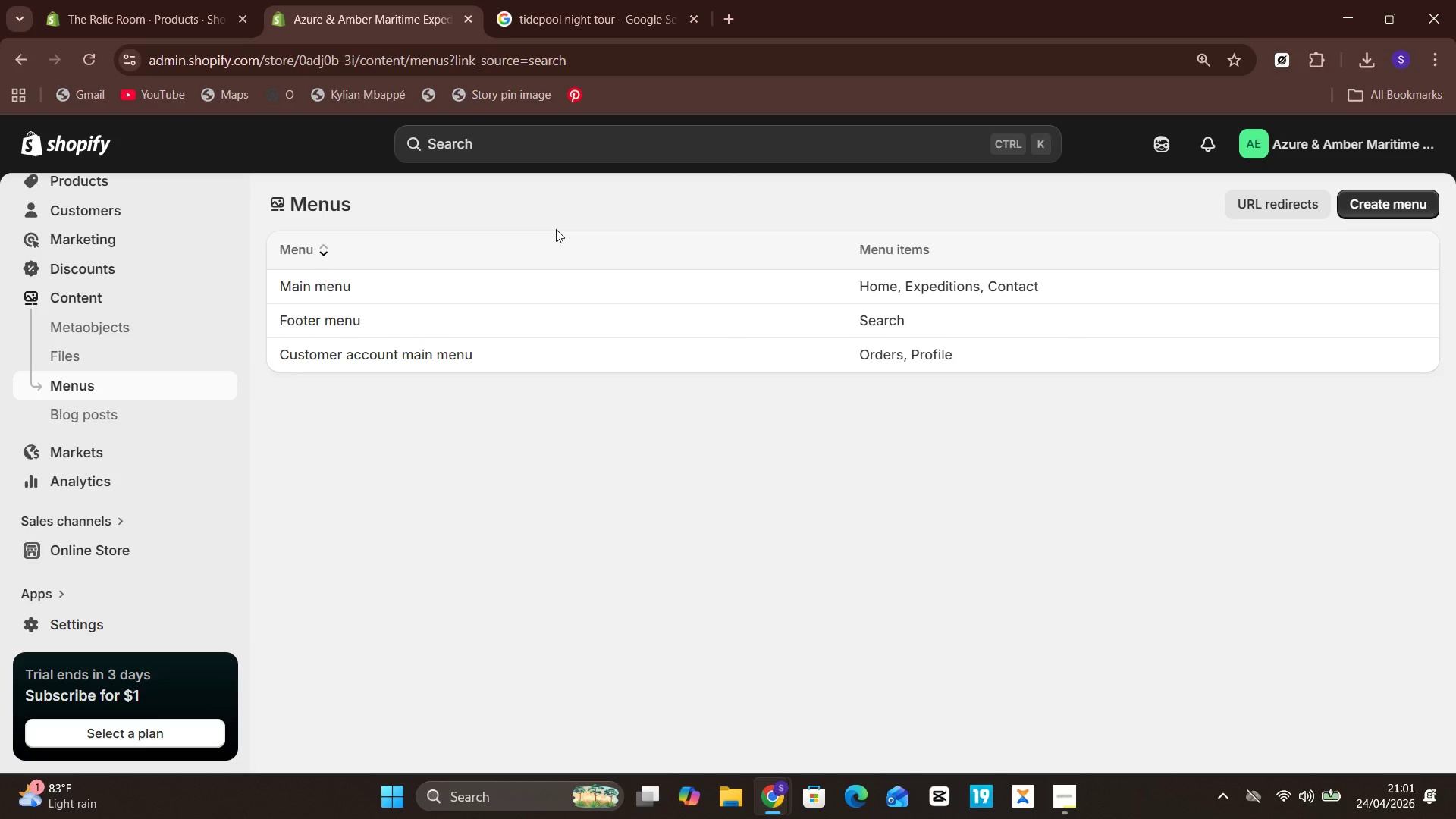 
left_click([682, 290])
 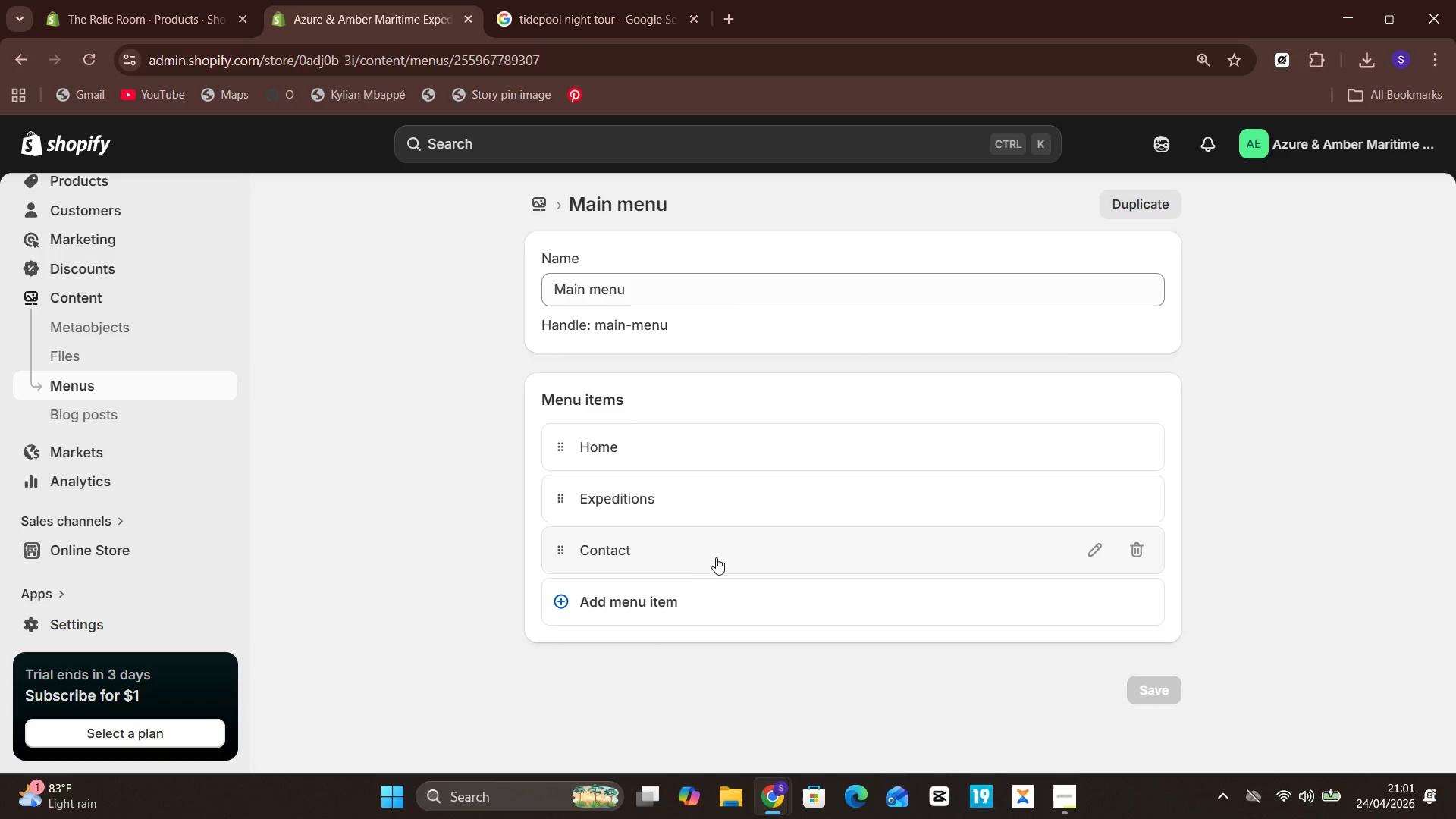 
wait(5.02)
 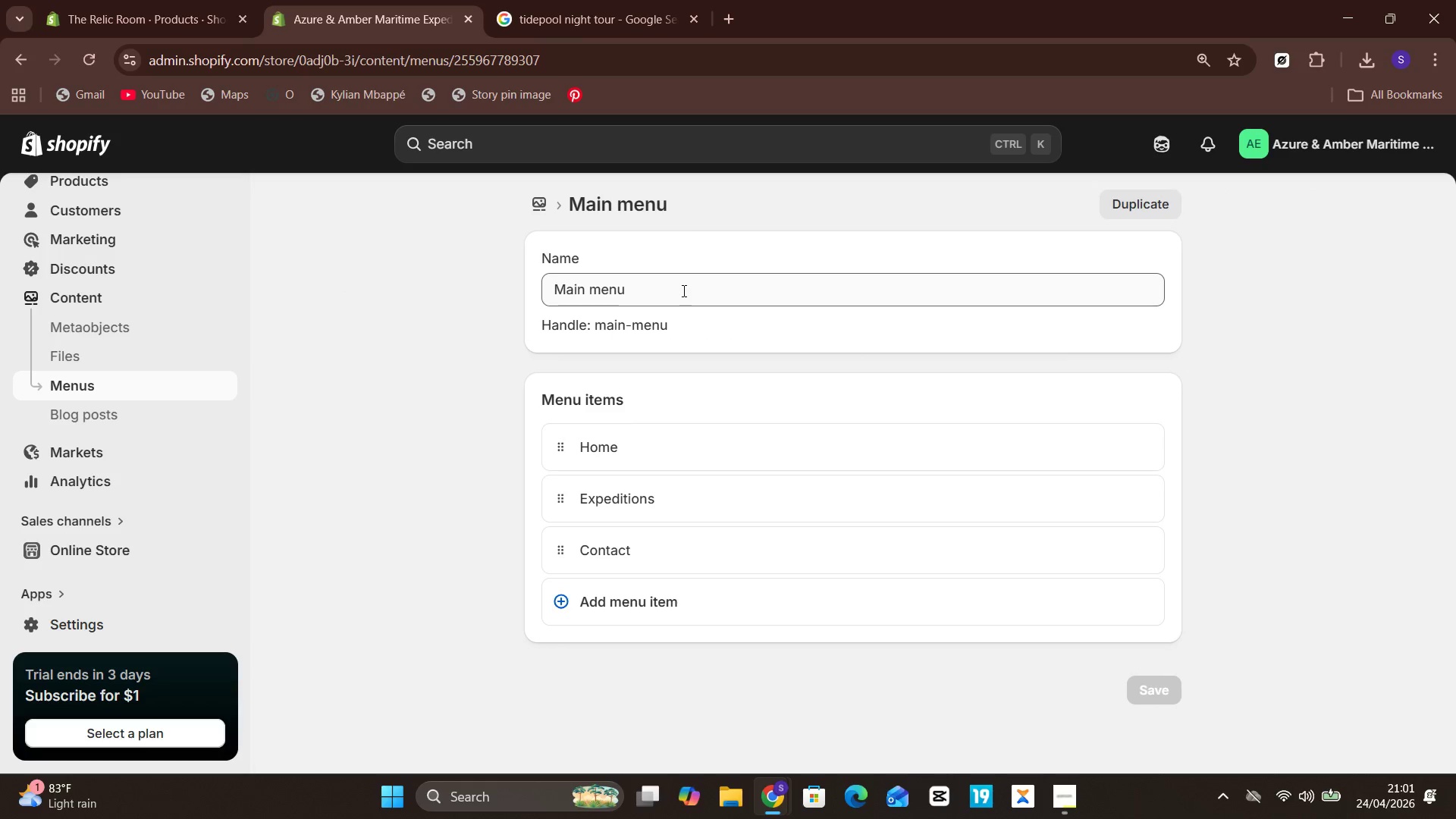 
left_click([1090, 543])
 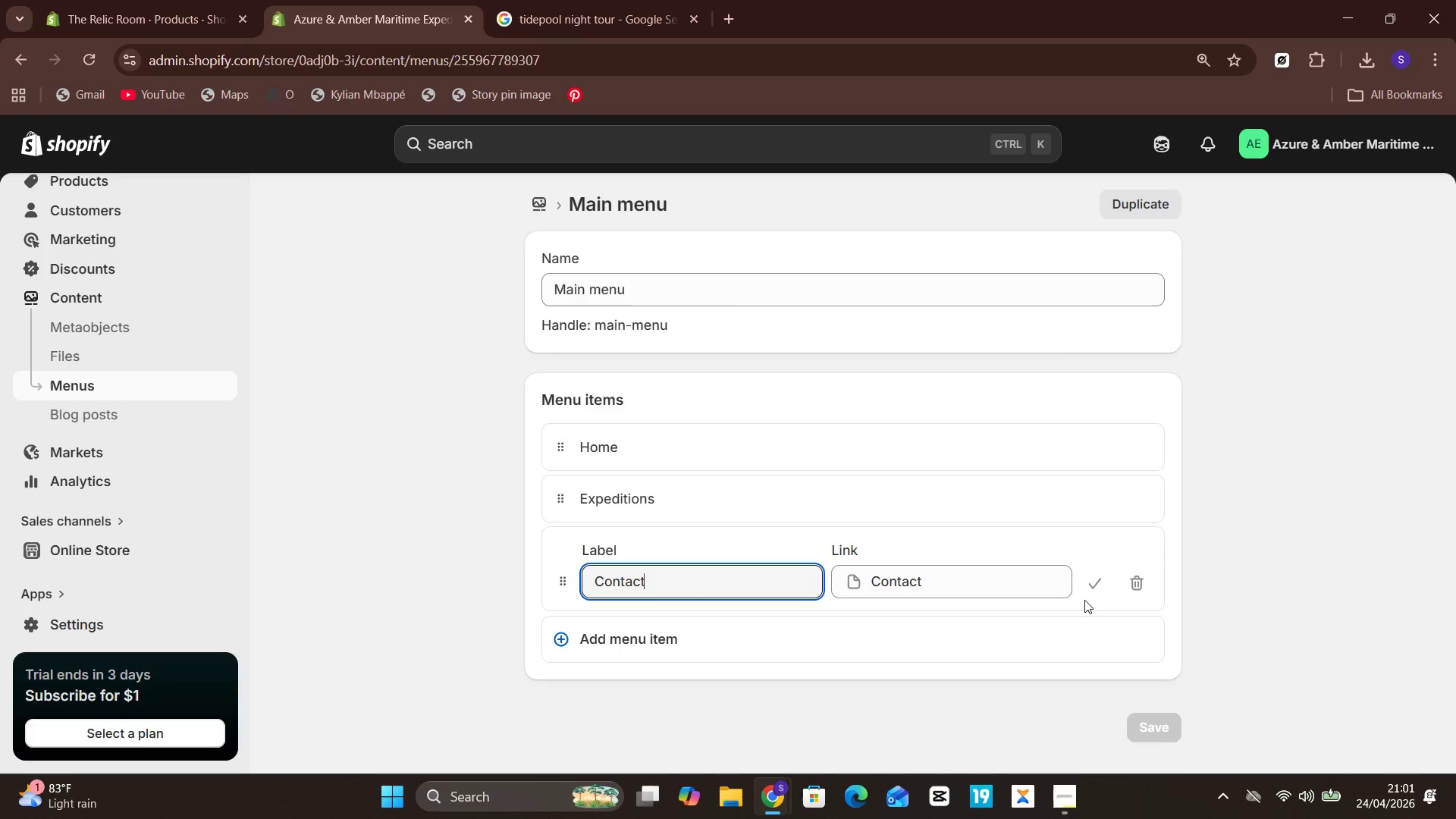 
left_click([1093, 585])
 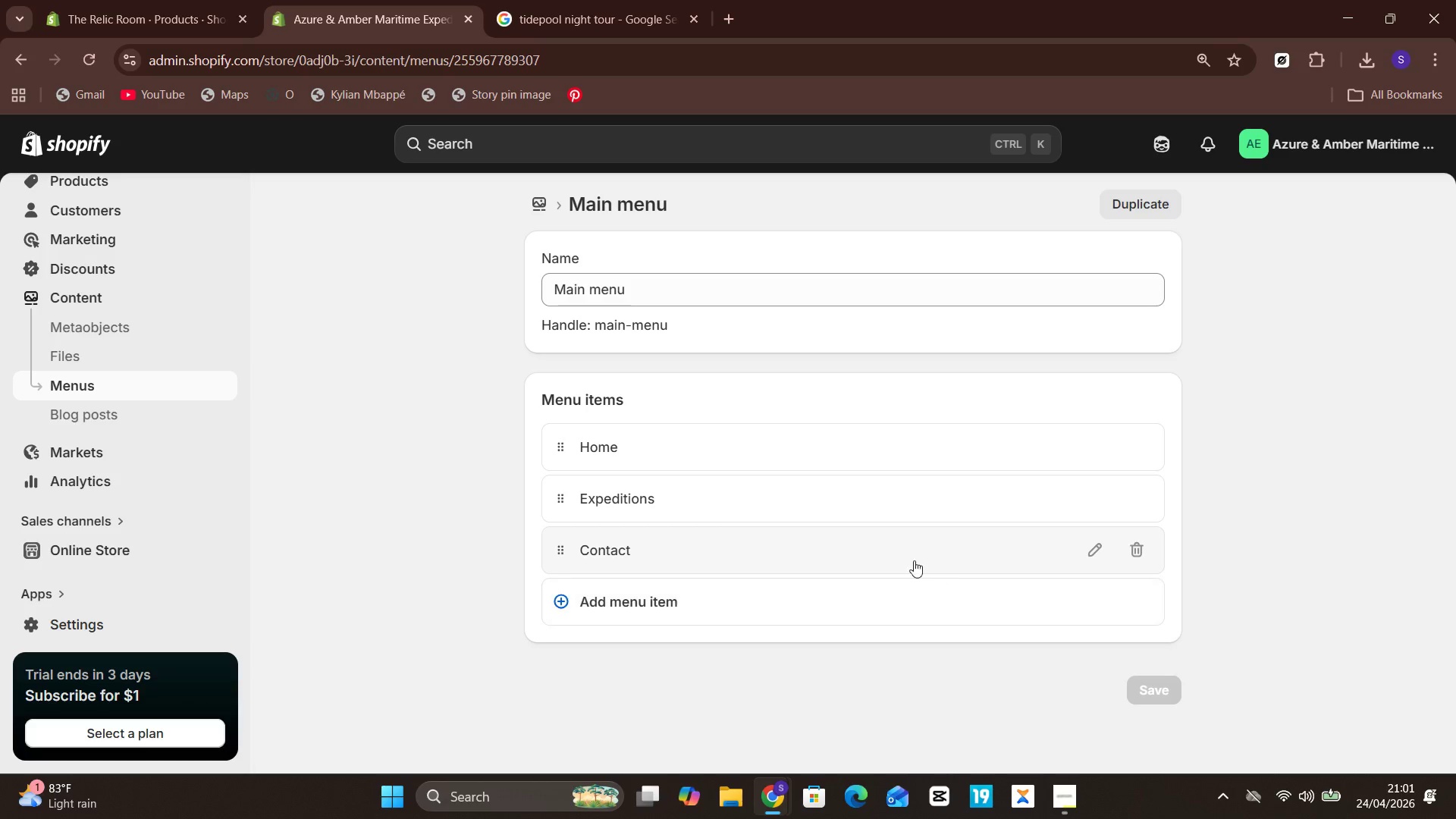 
left_click([771, 612])
 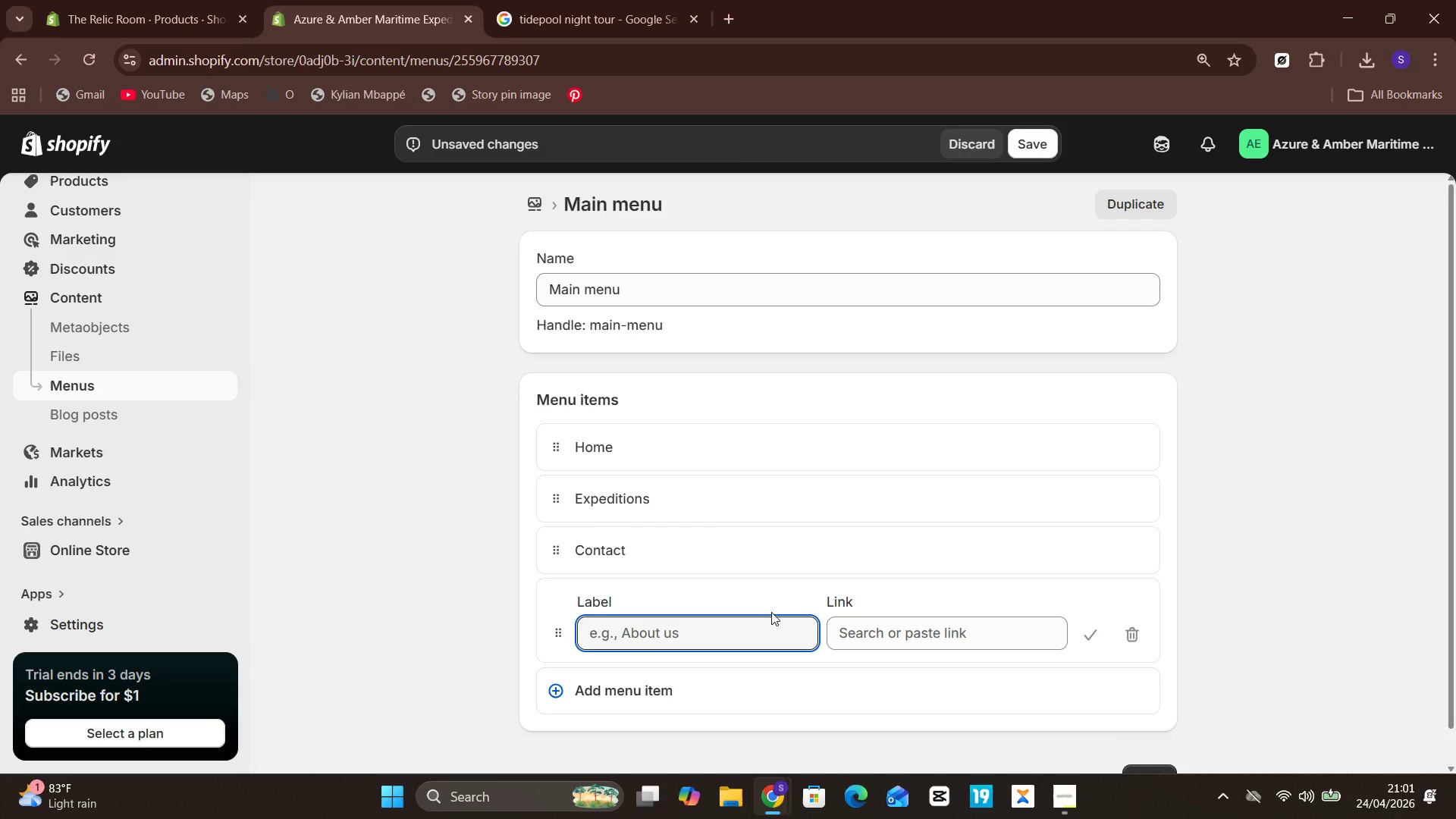 
key(CapsLock)
 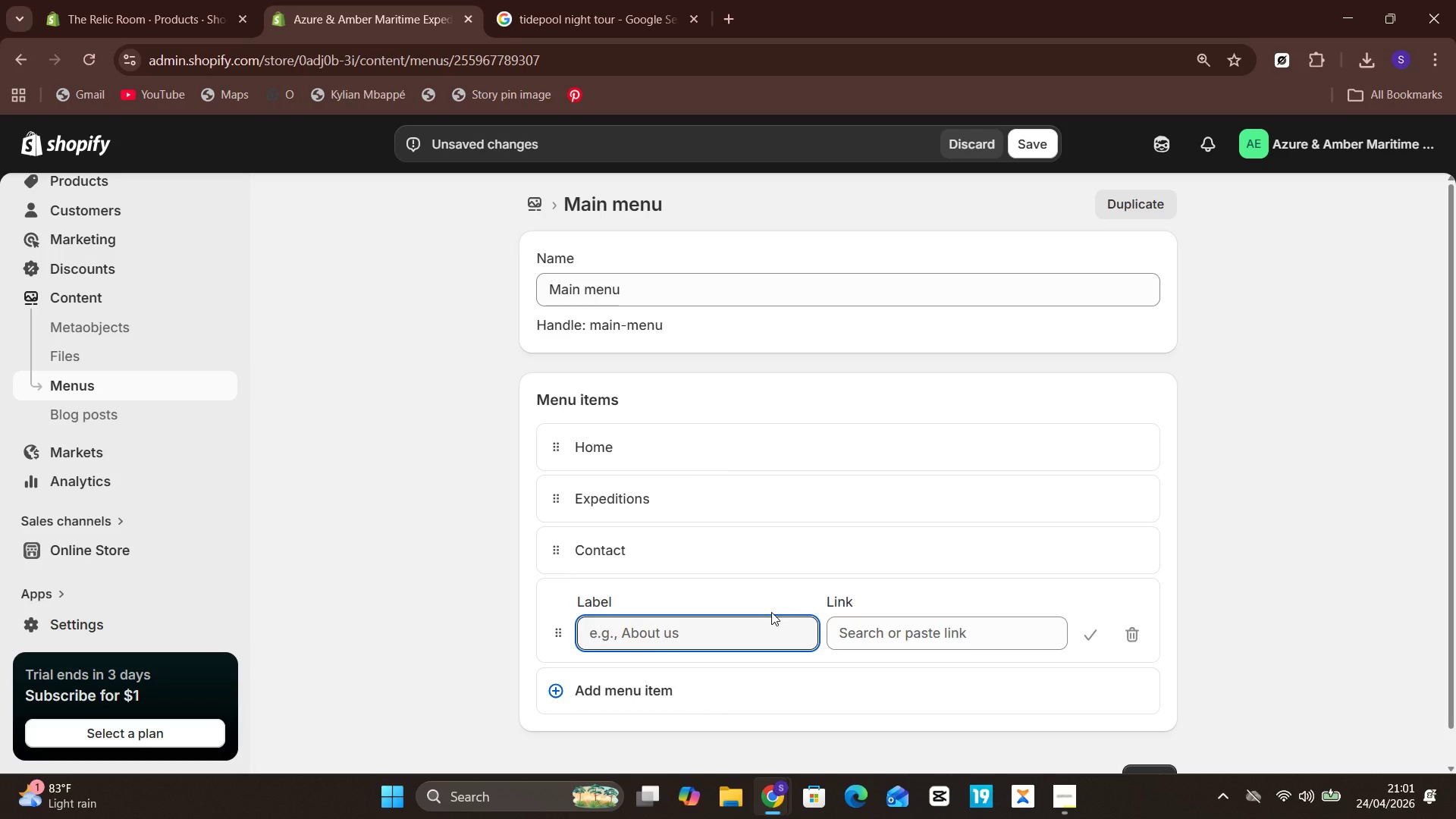 
wait(13.19)
 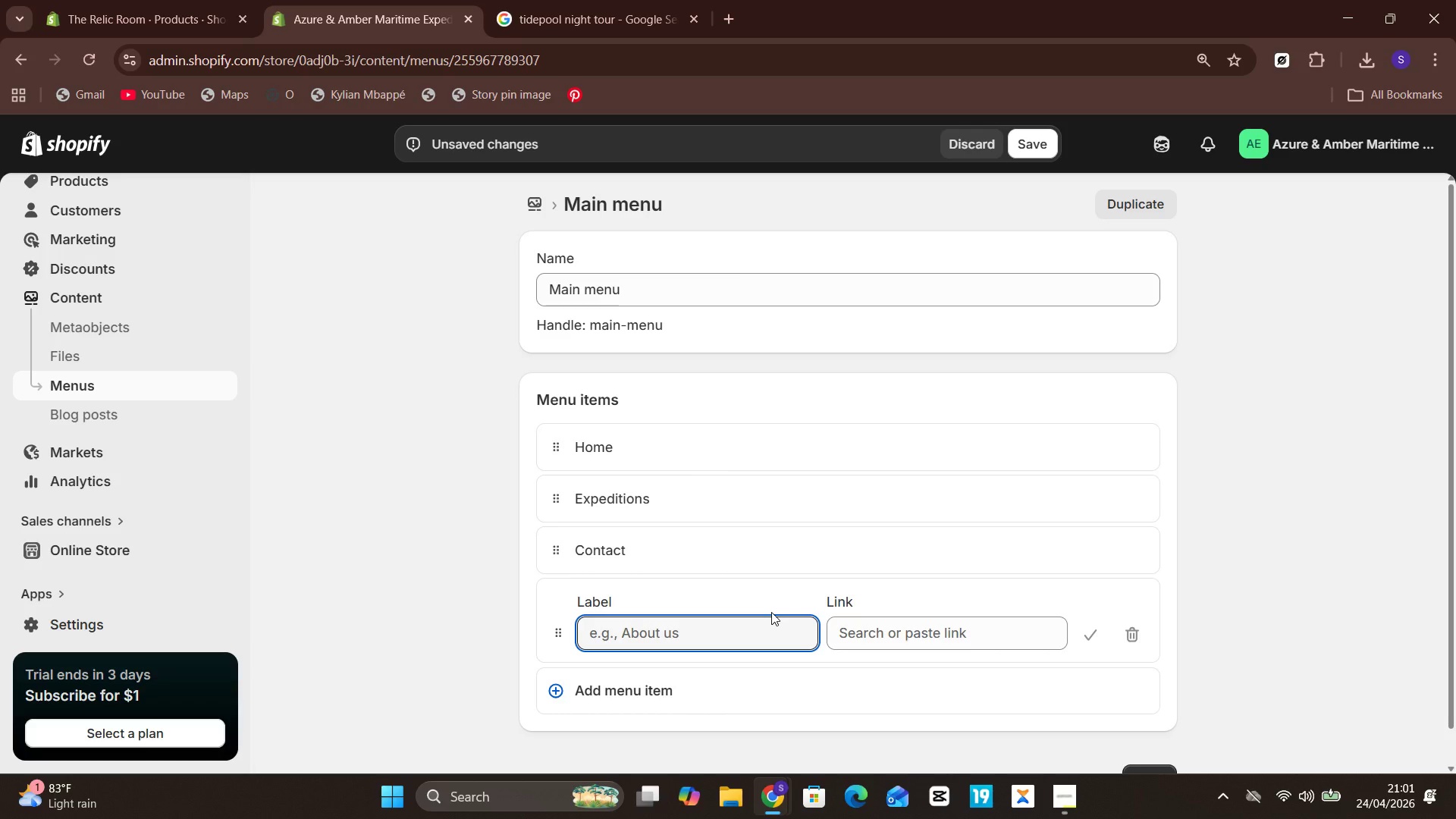 
type(a)
key(Backspace)
type(About)
 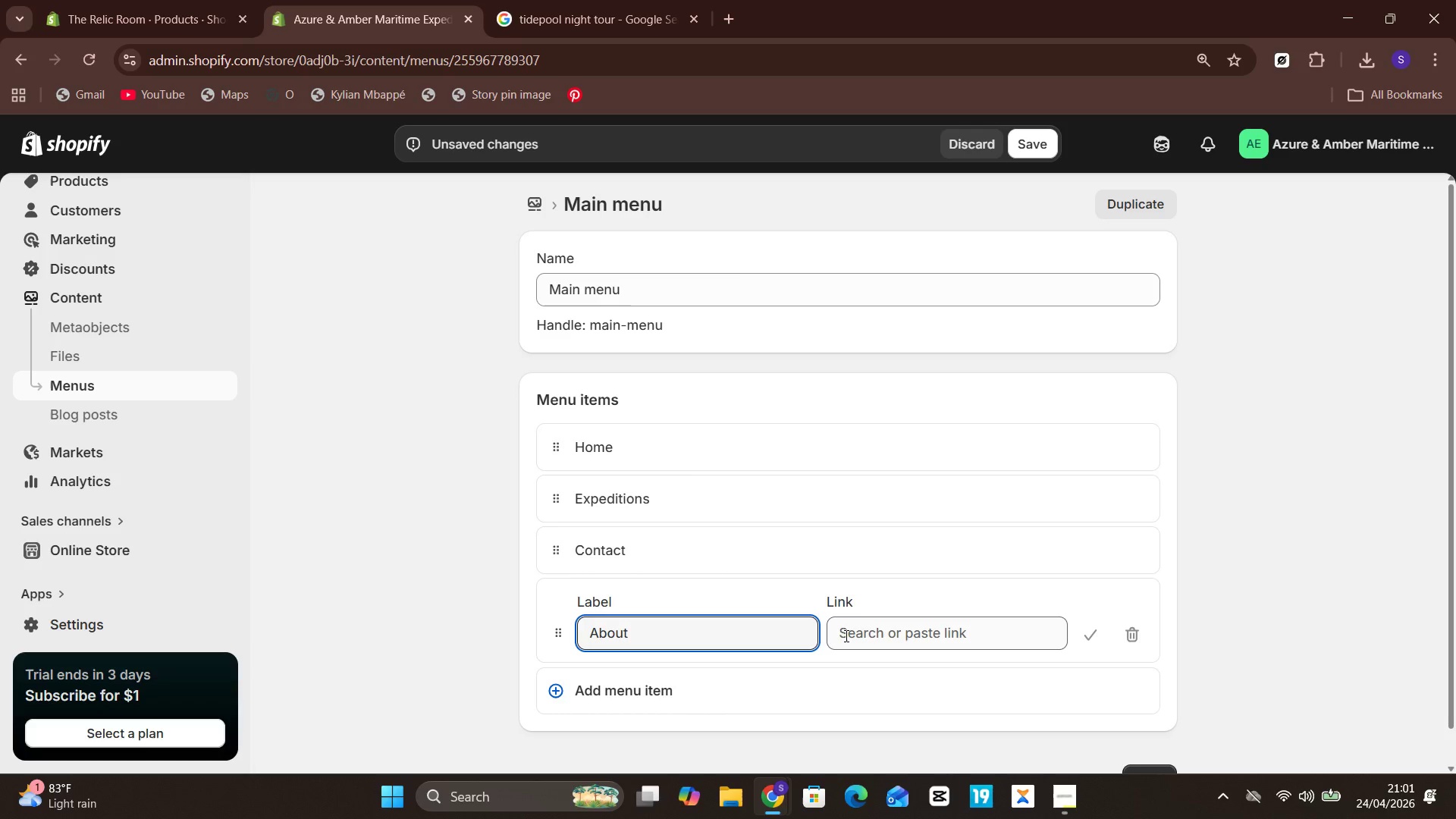 
left_click([845, 635])
 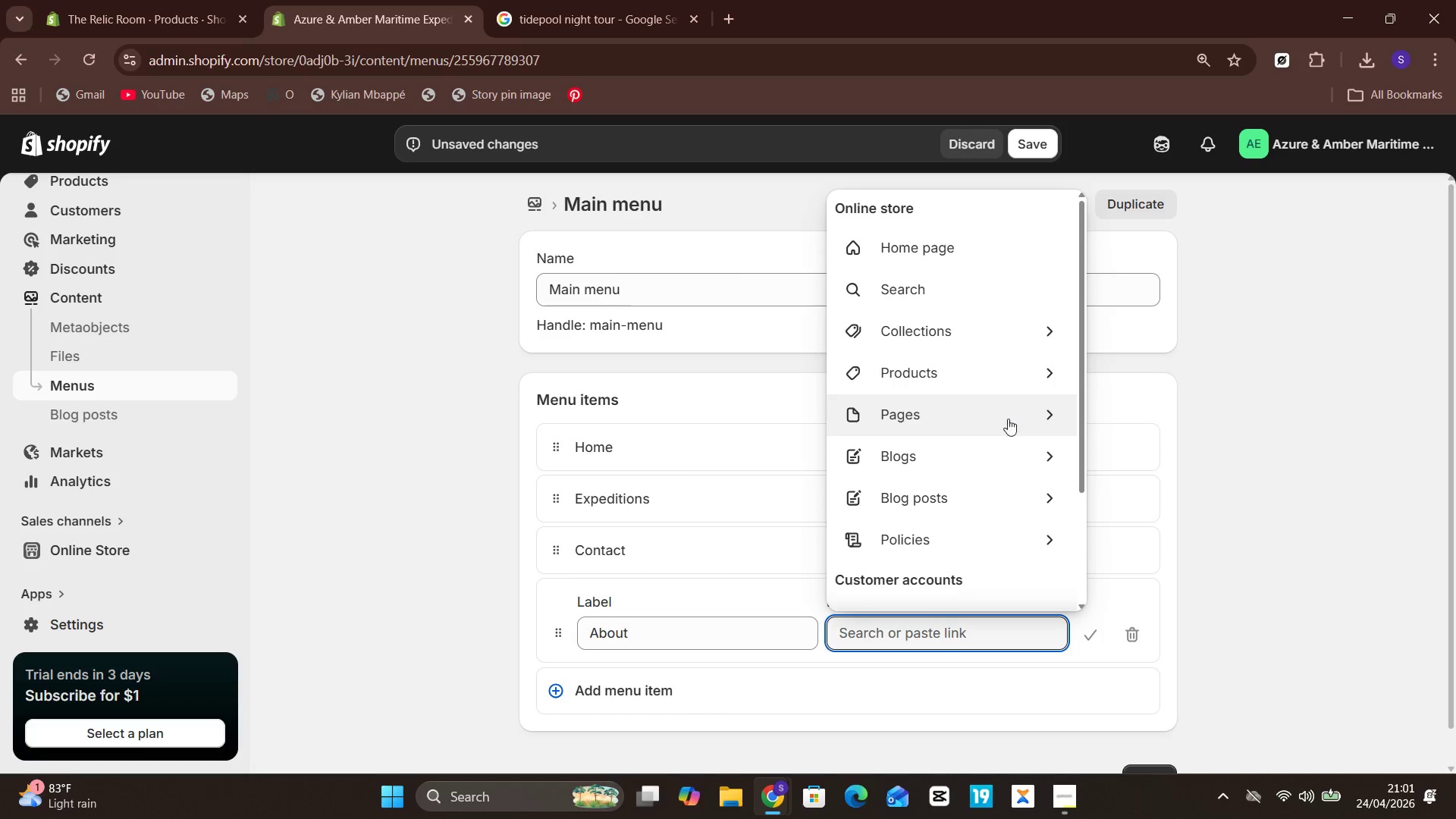 
left_click([1009, 422])
 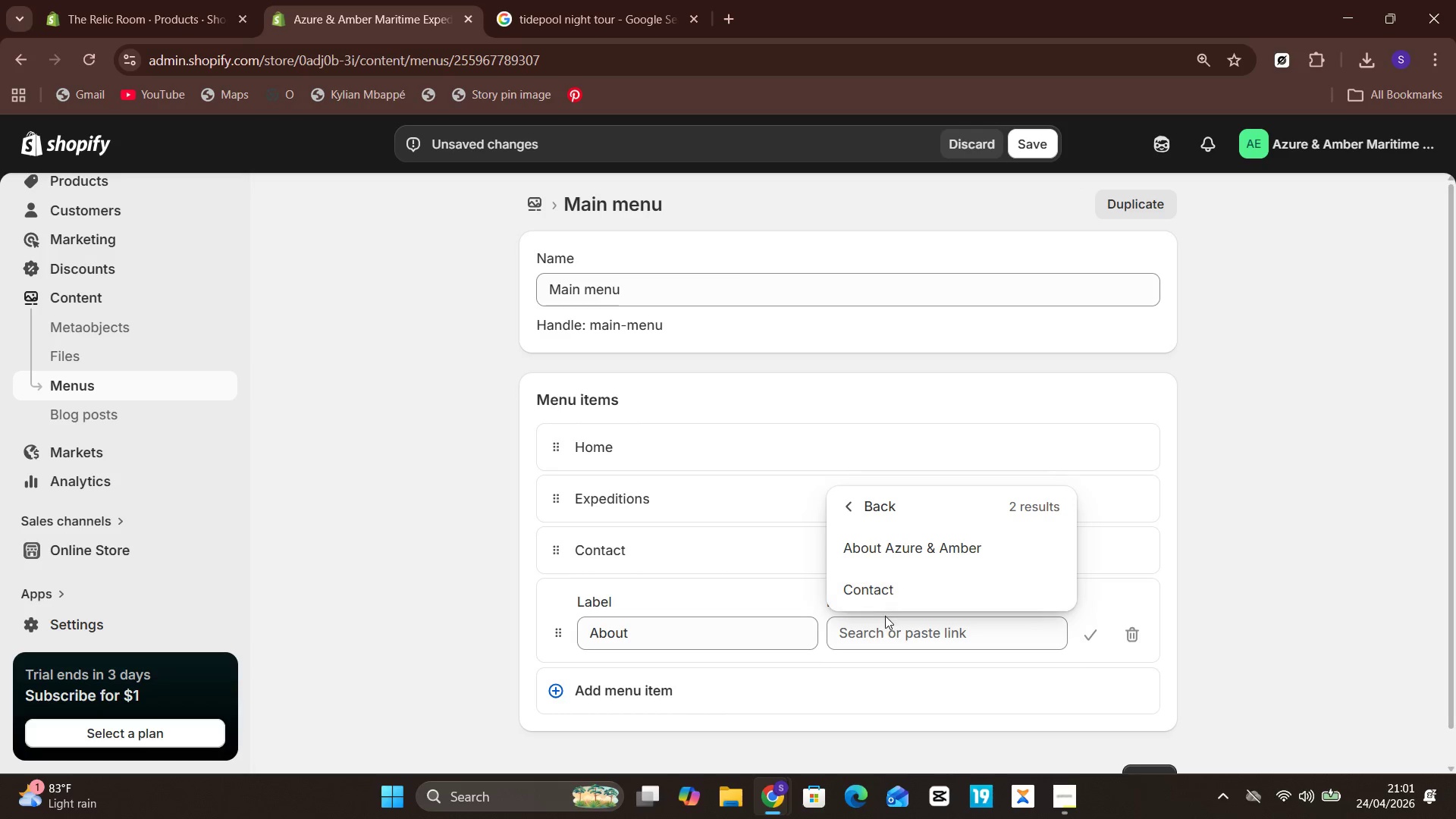 
left_click([913, 548])
 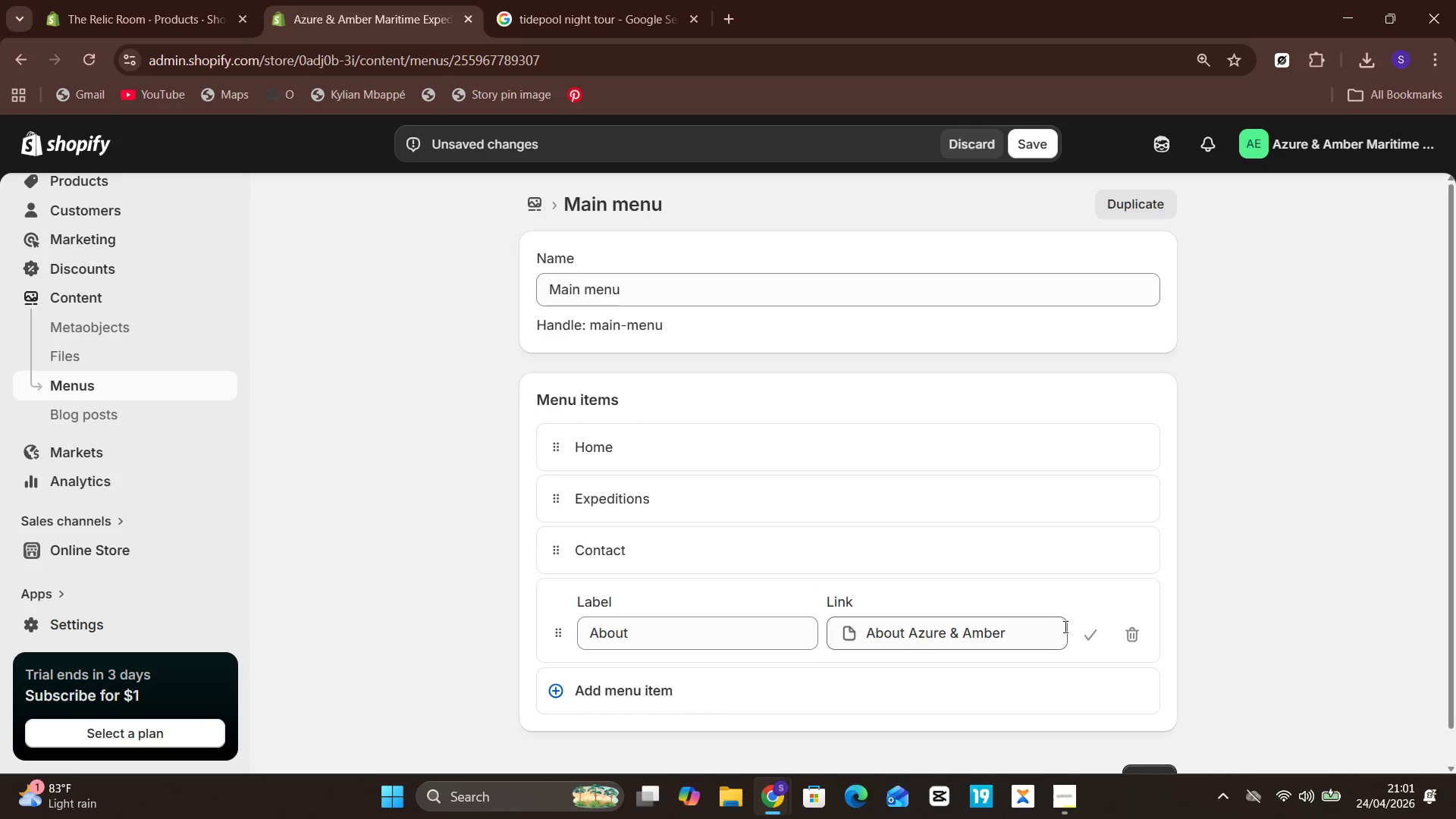 
left_click([1081, 645])
 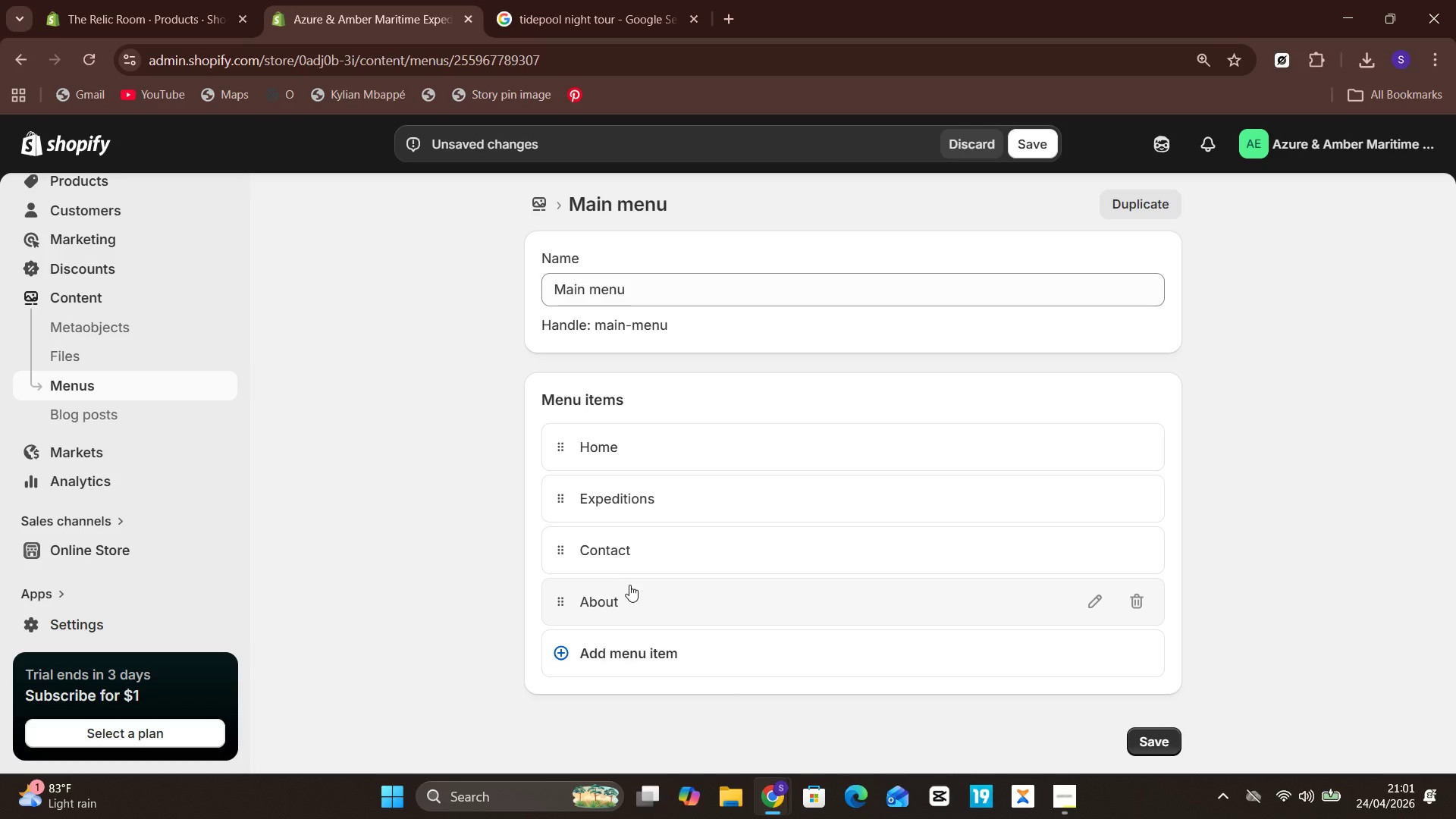 
left_click_drag(start_coordinate=[634, 599], to_coordinate=[654, 533])
 